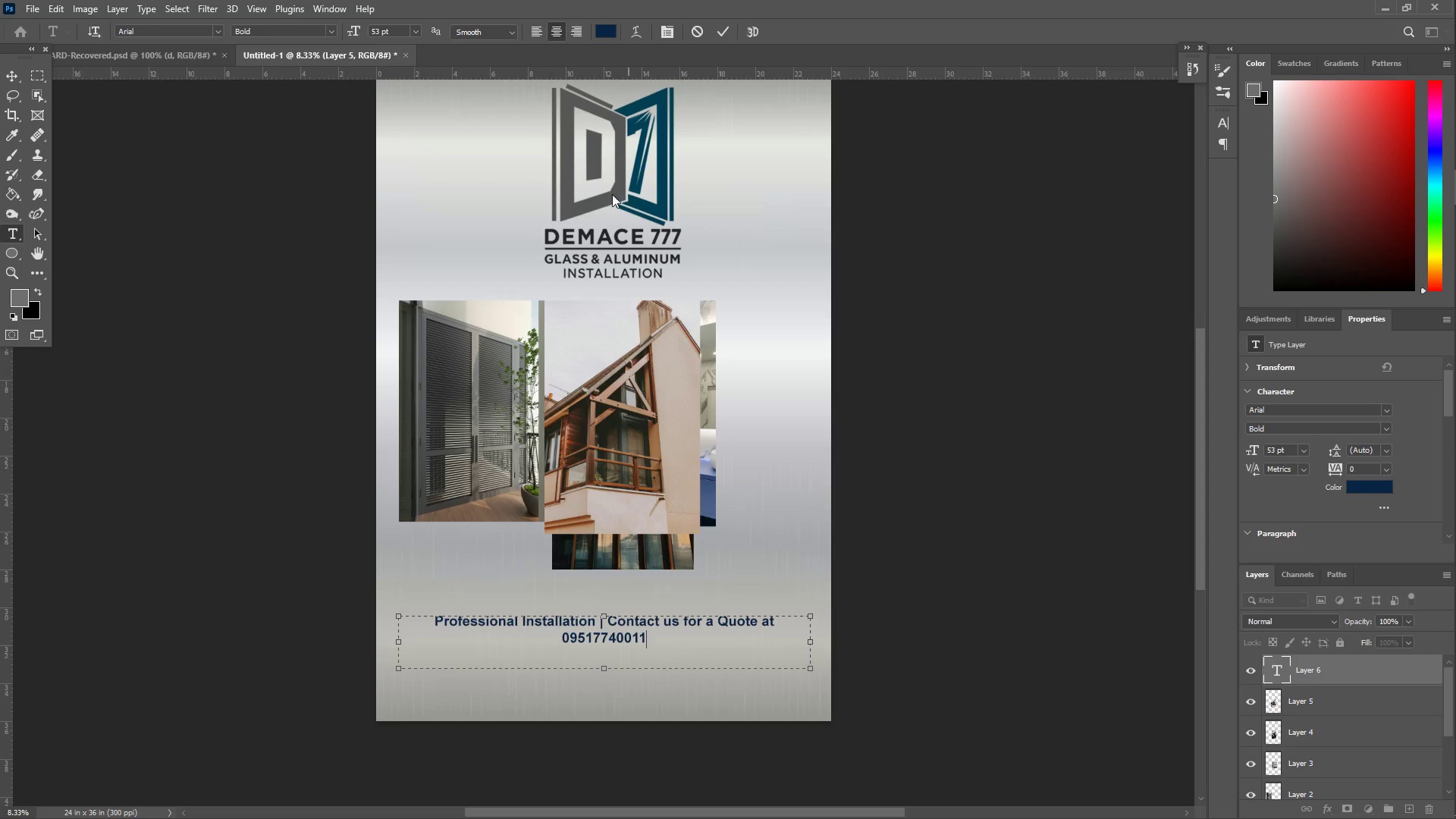 
left_click([718, 32])
 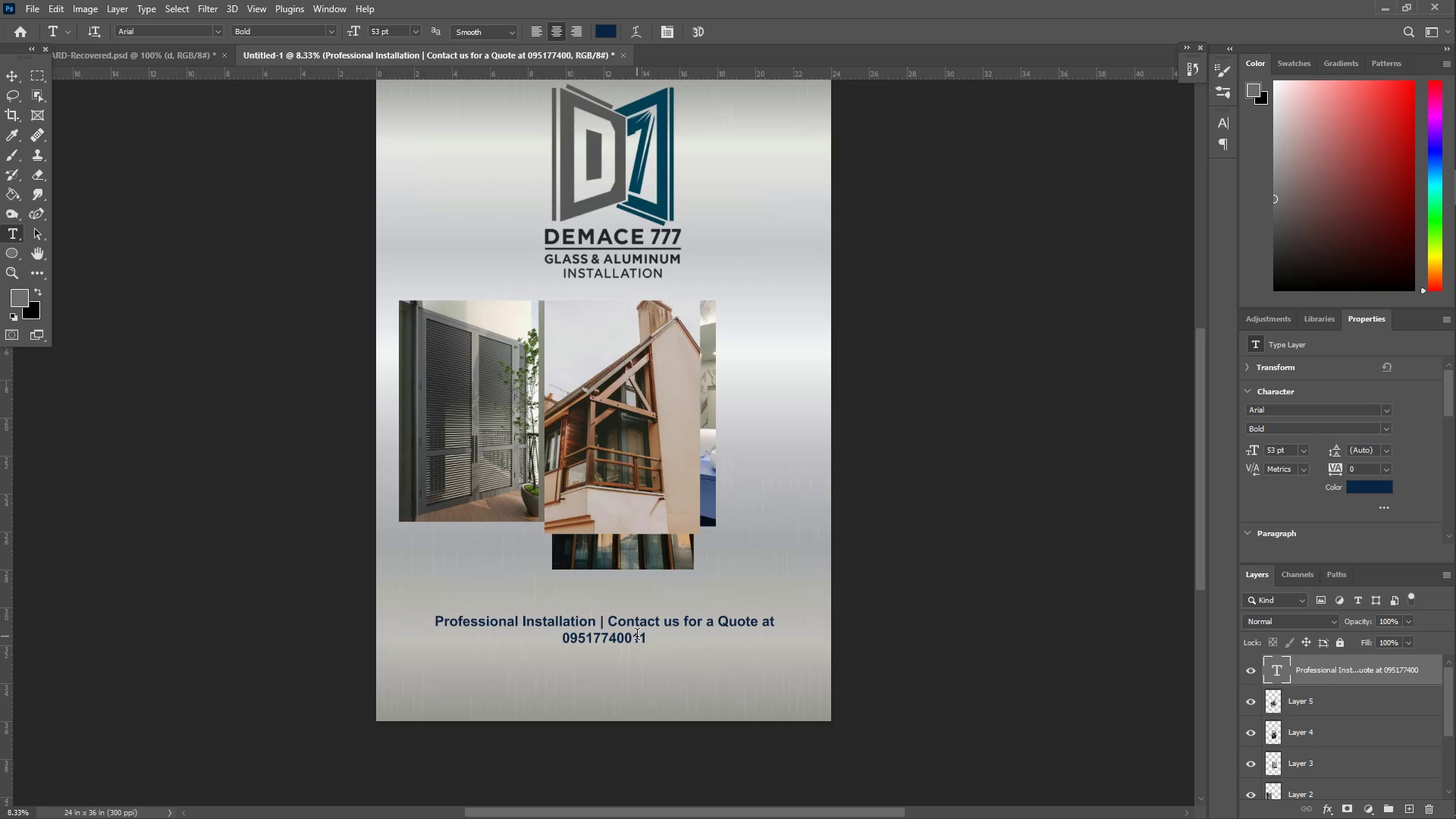 
left_click([644, 638])
 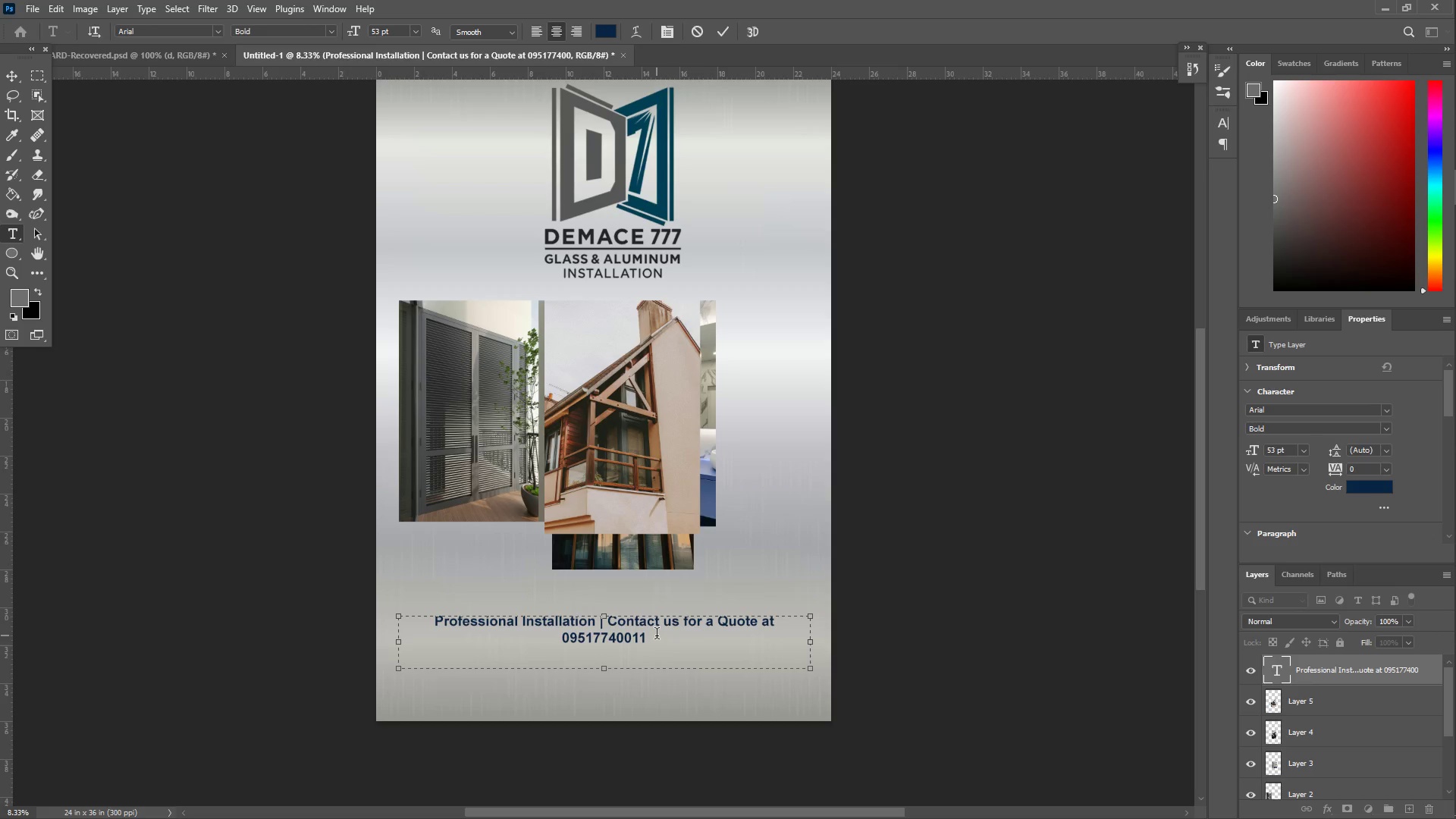 
key(Slash)
 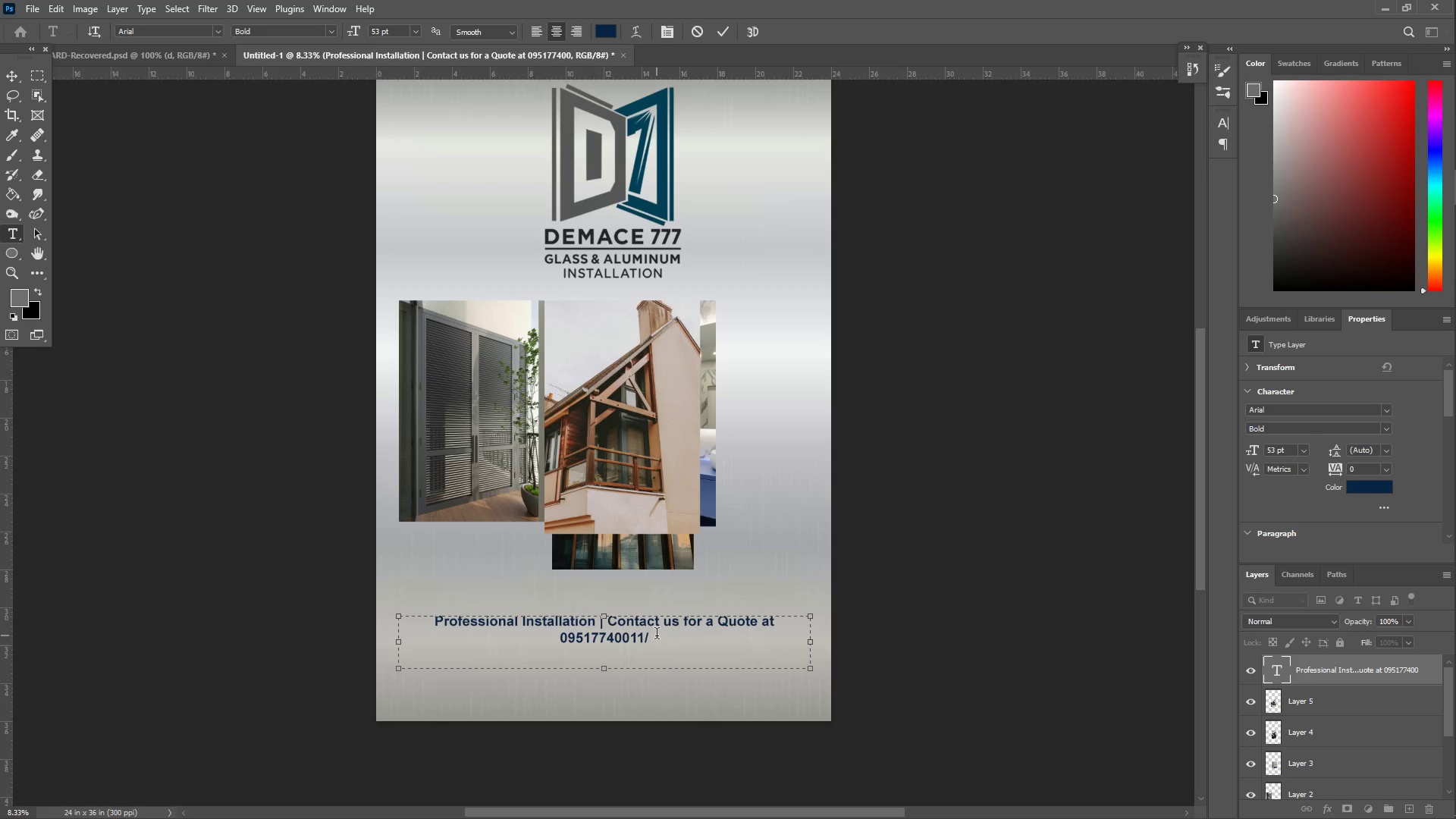 
key(Numpad0)
 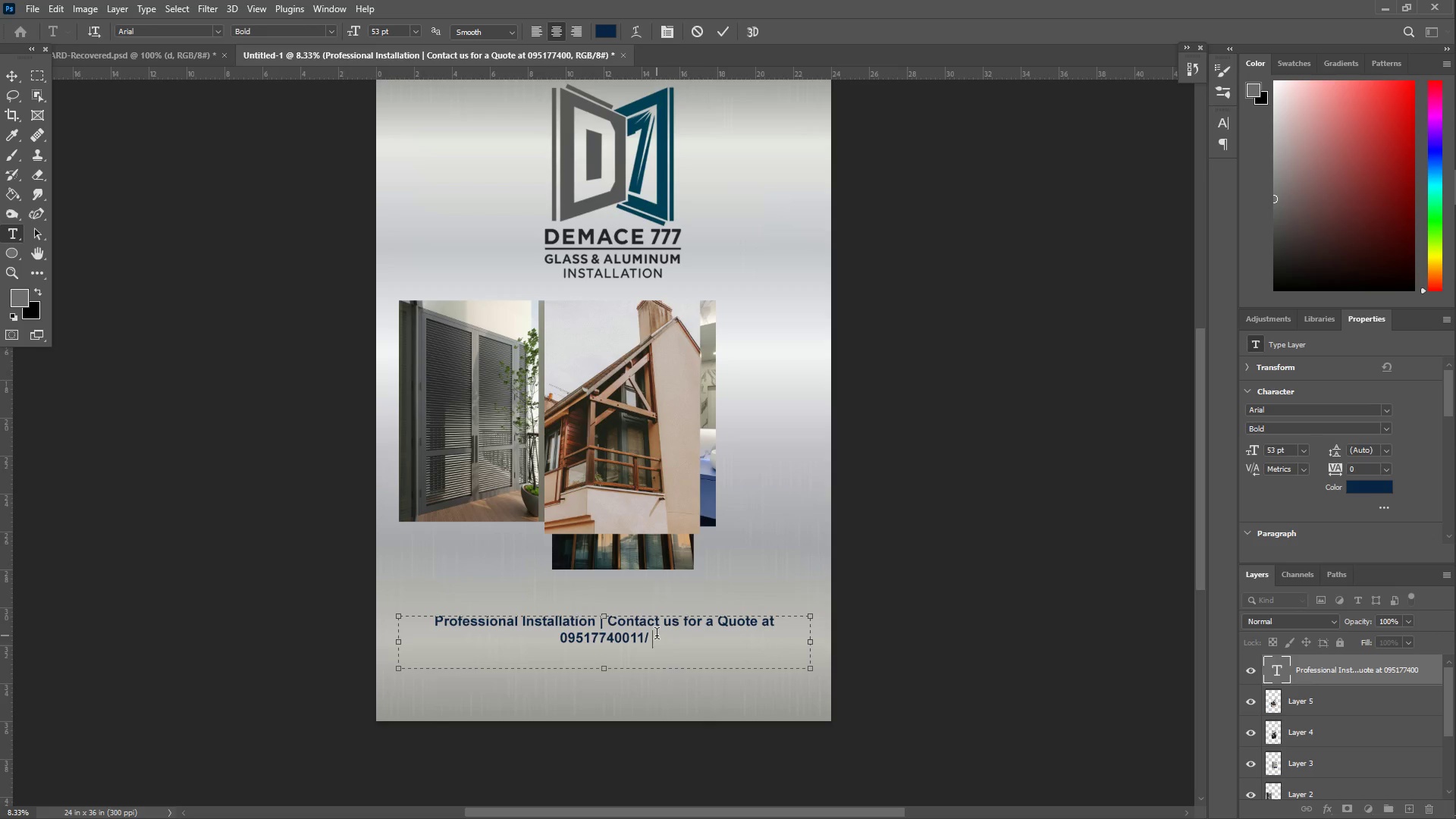 
key(Numpad9)
 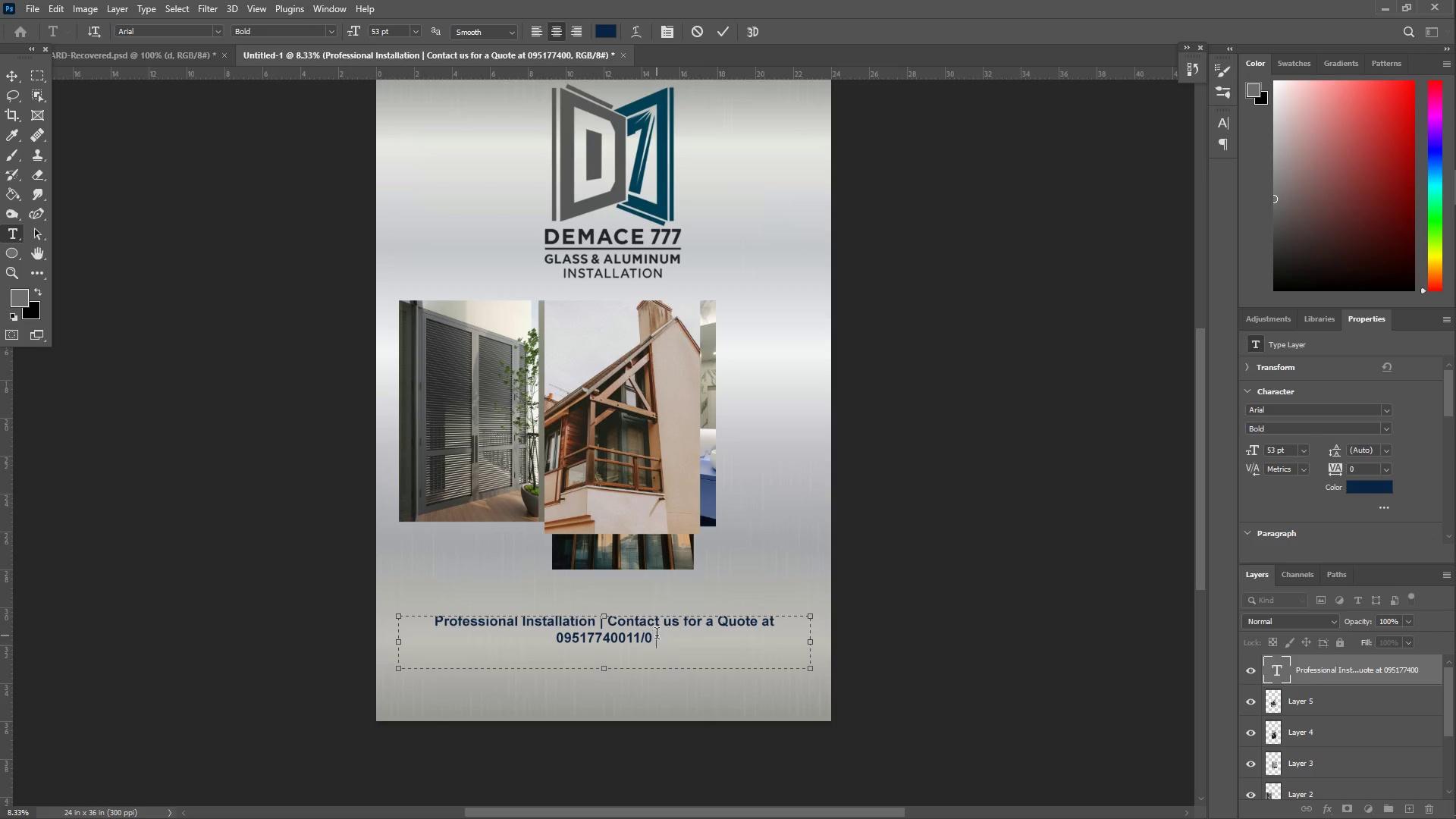 
key(Numpad2)
 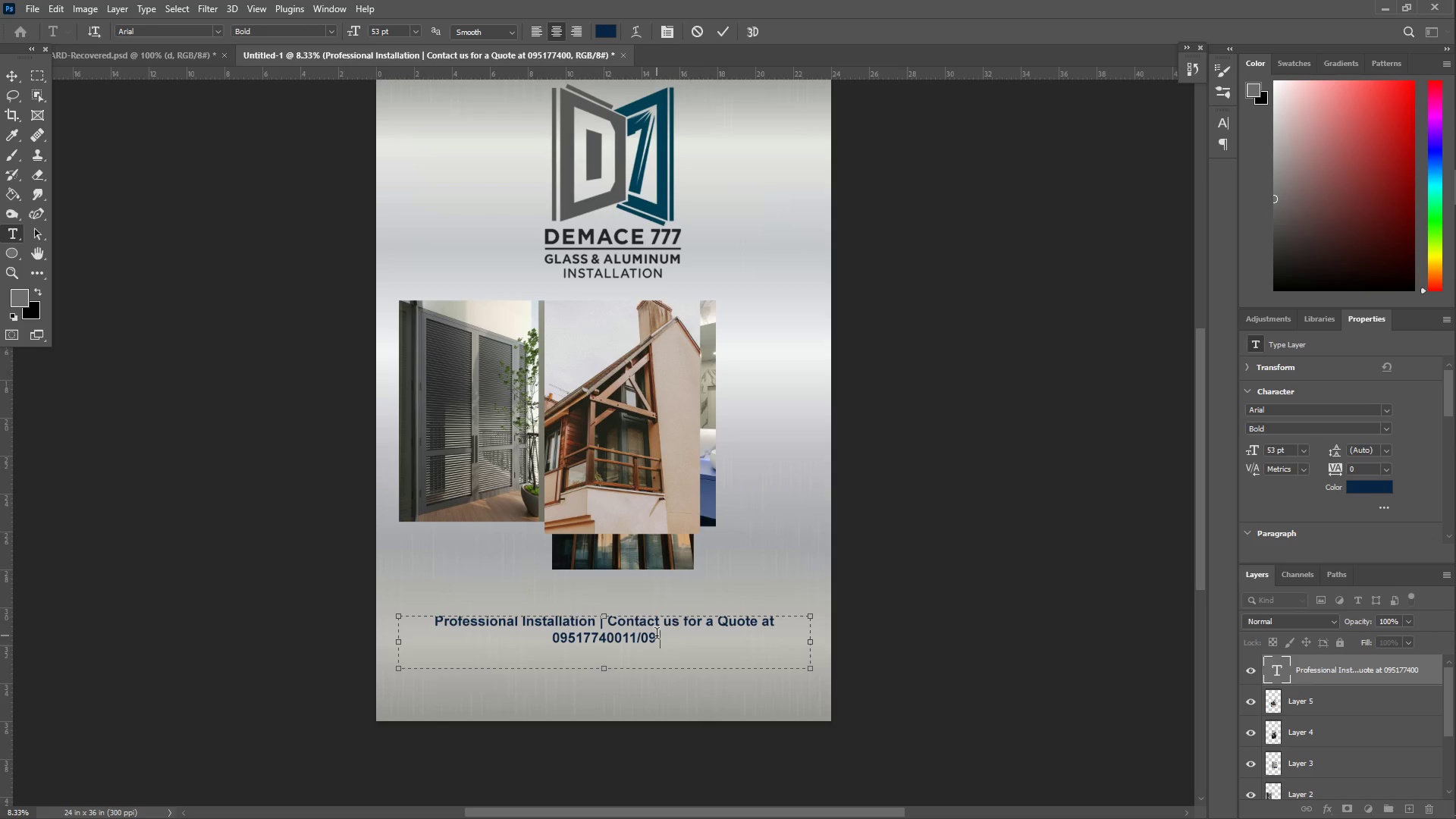 
key(Numpad7)
 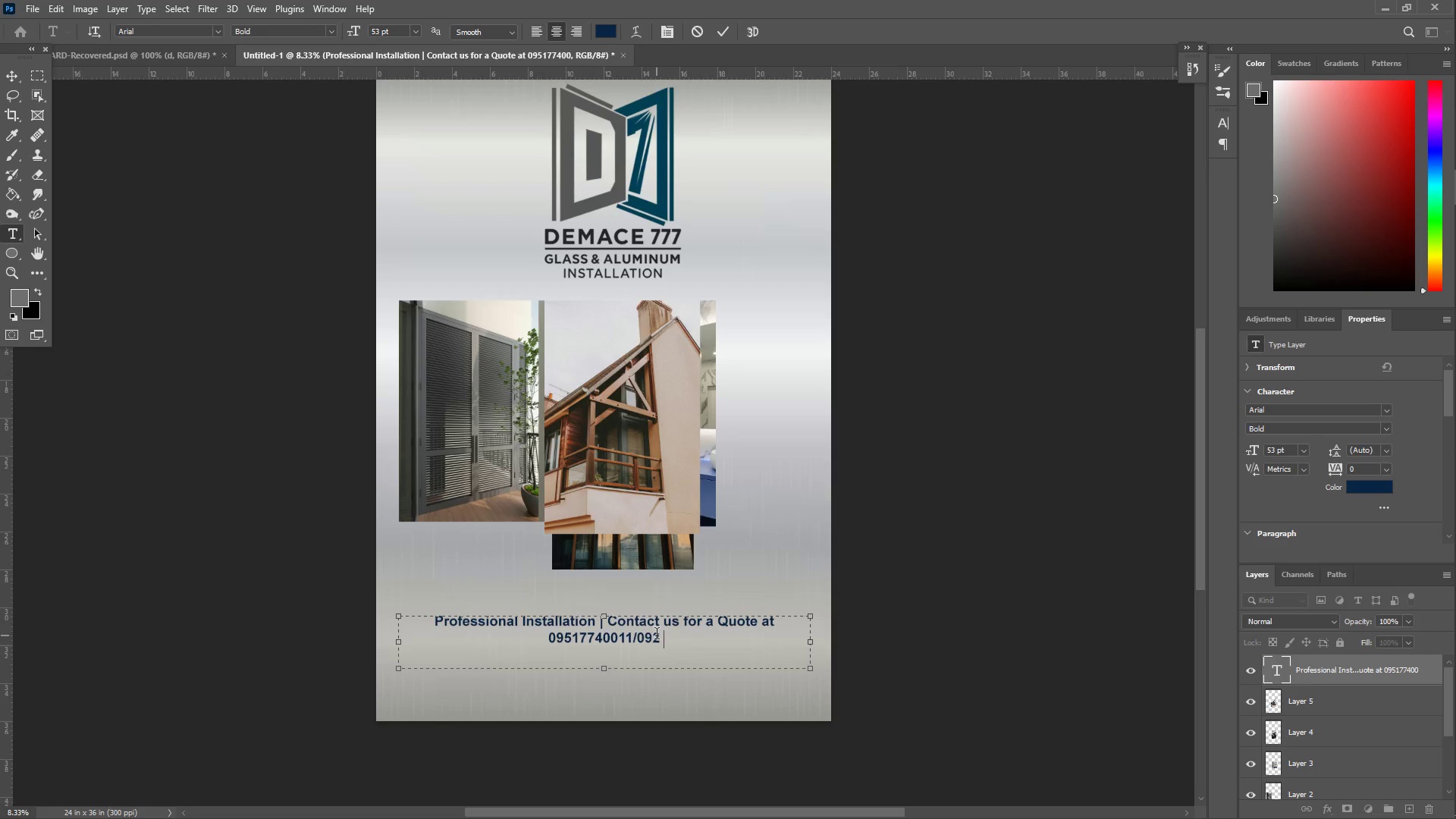 
key(Numpad3)
 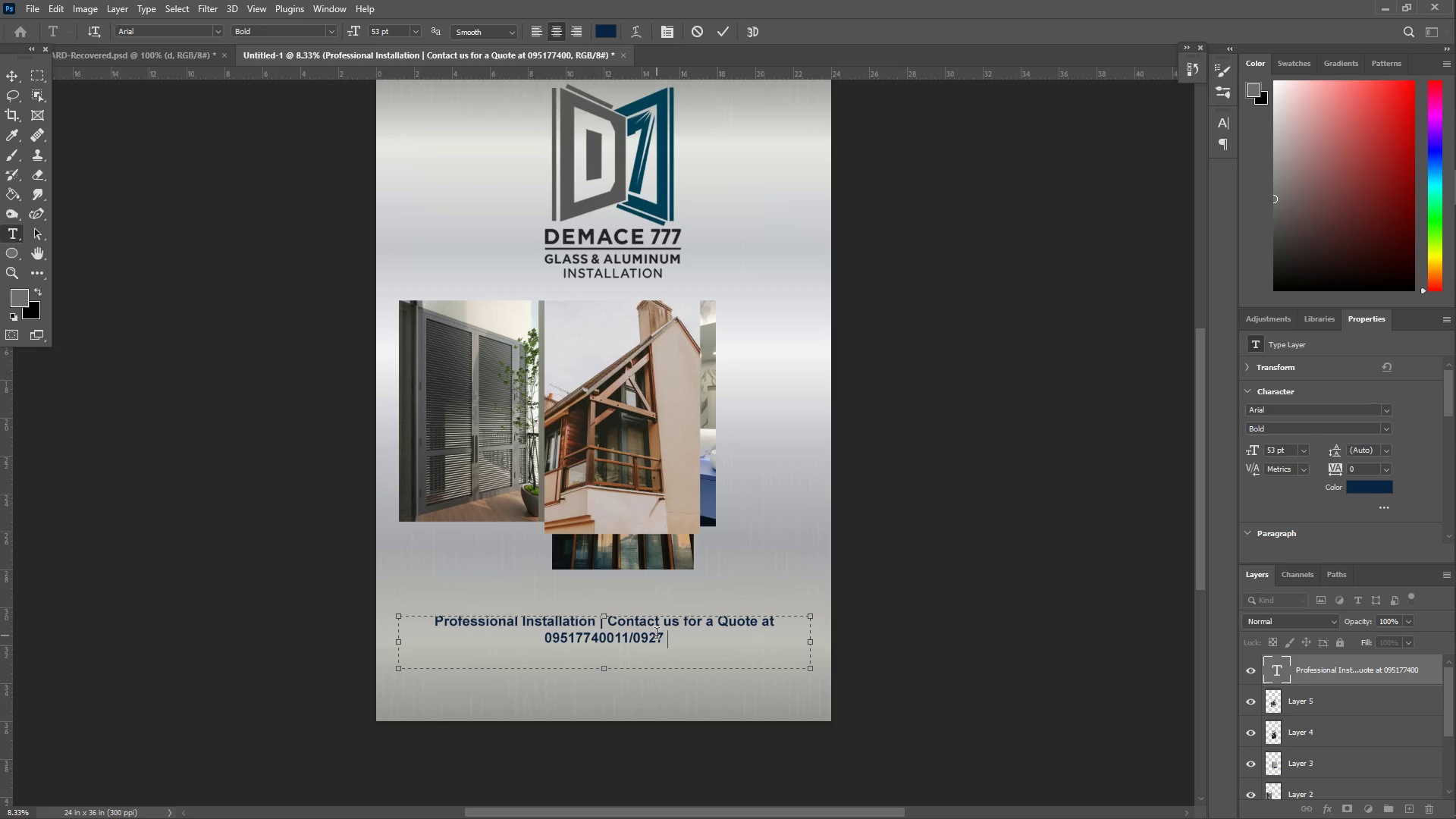 
key(Numpad4)
 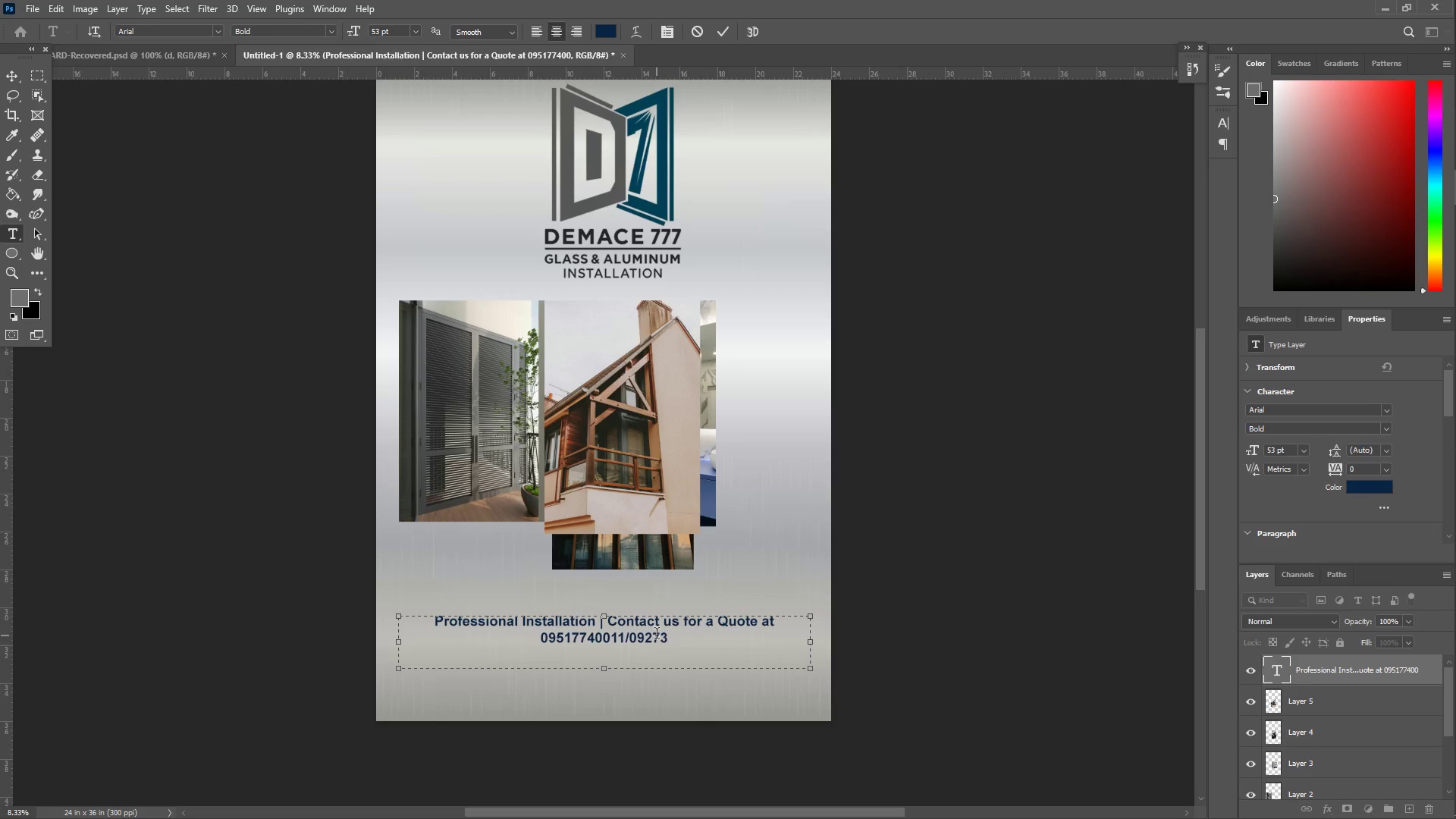 
key(Numpad0)
 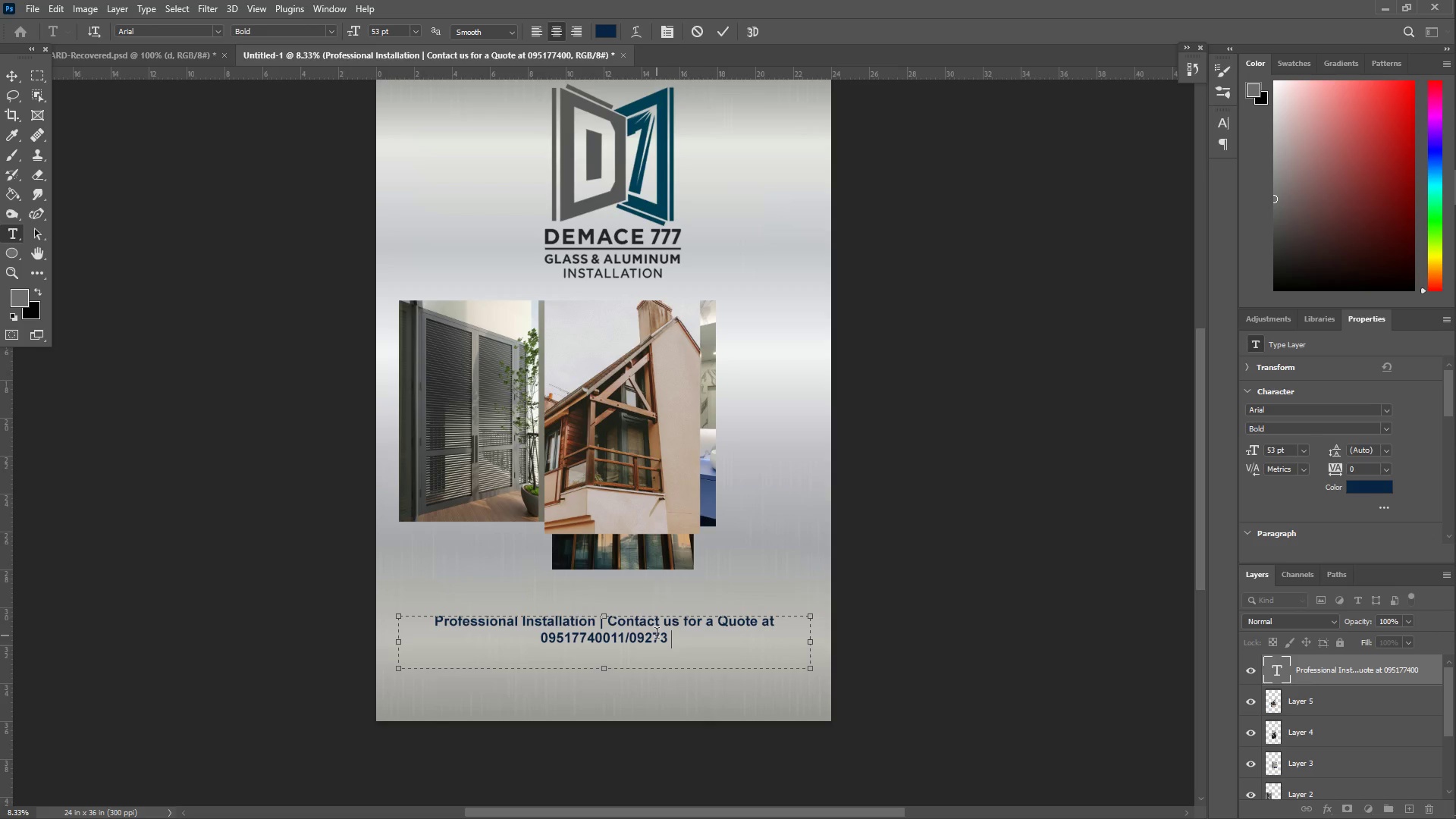 
key(Numpad3)
 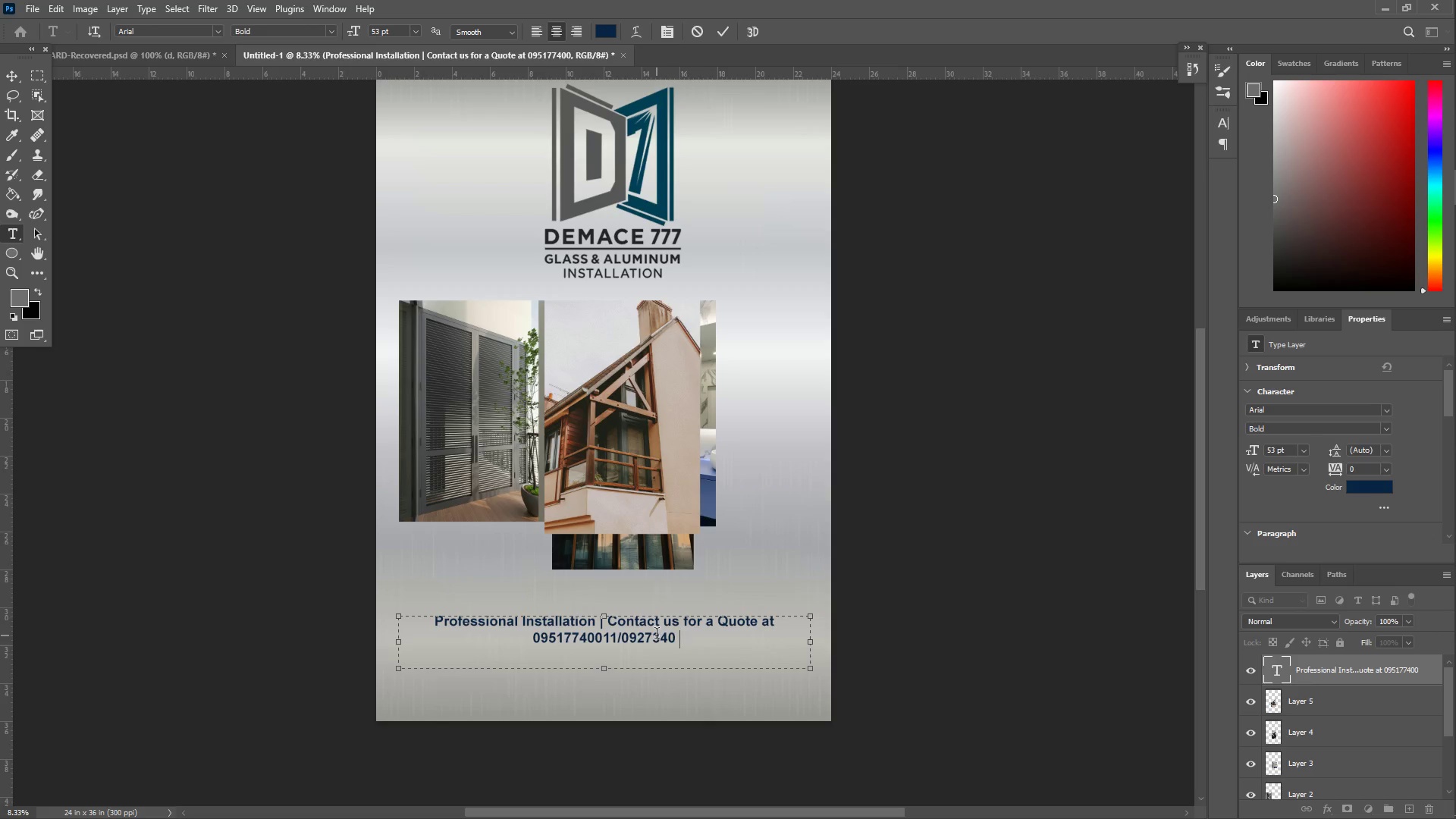 
key(Numpad7)
 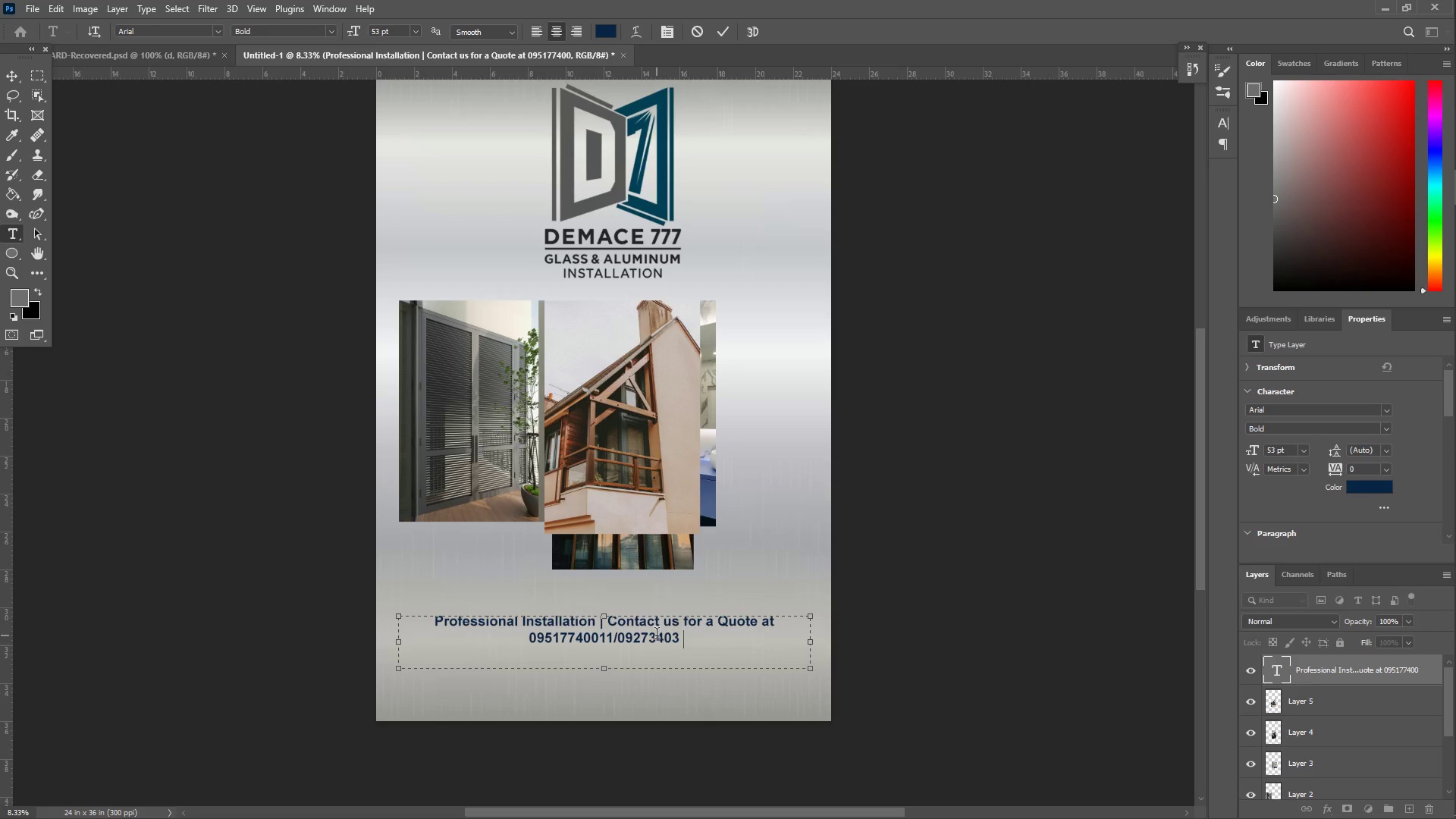 
key(Numpad0)
 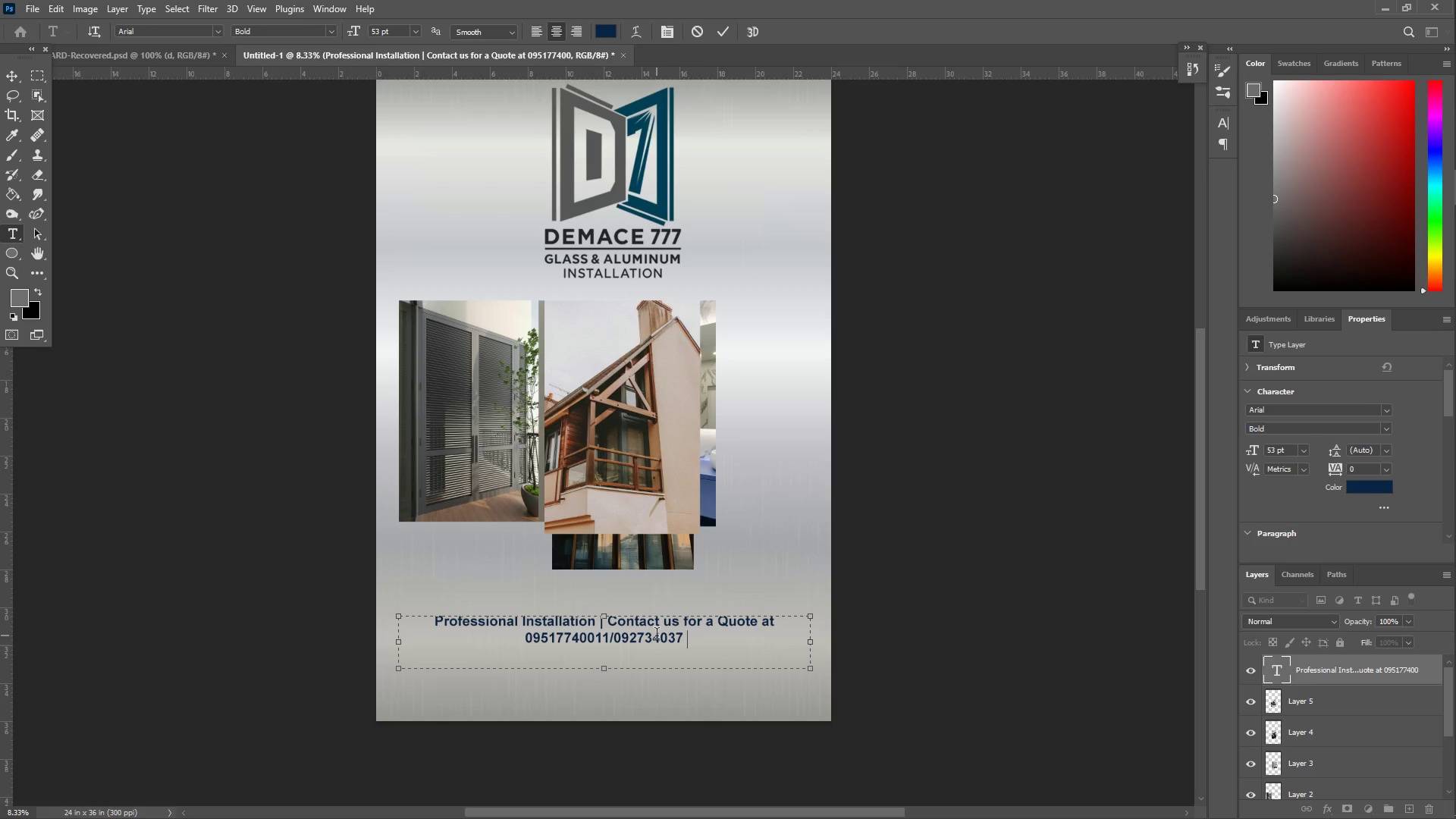 
key(Numpad4)
 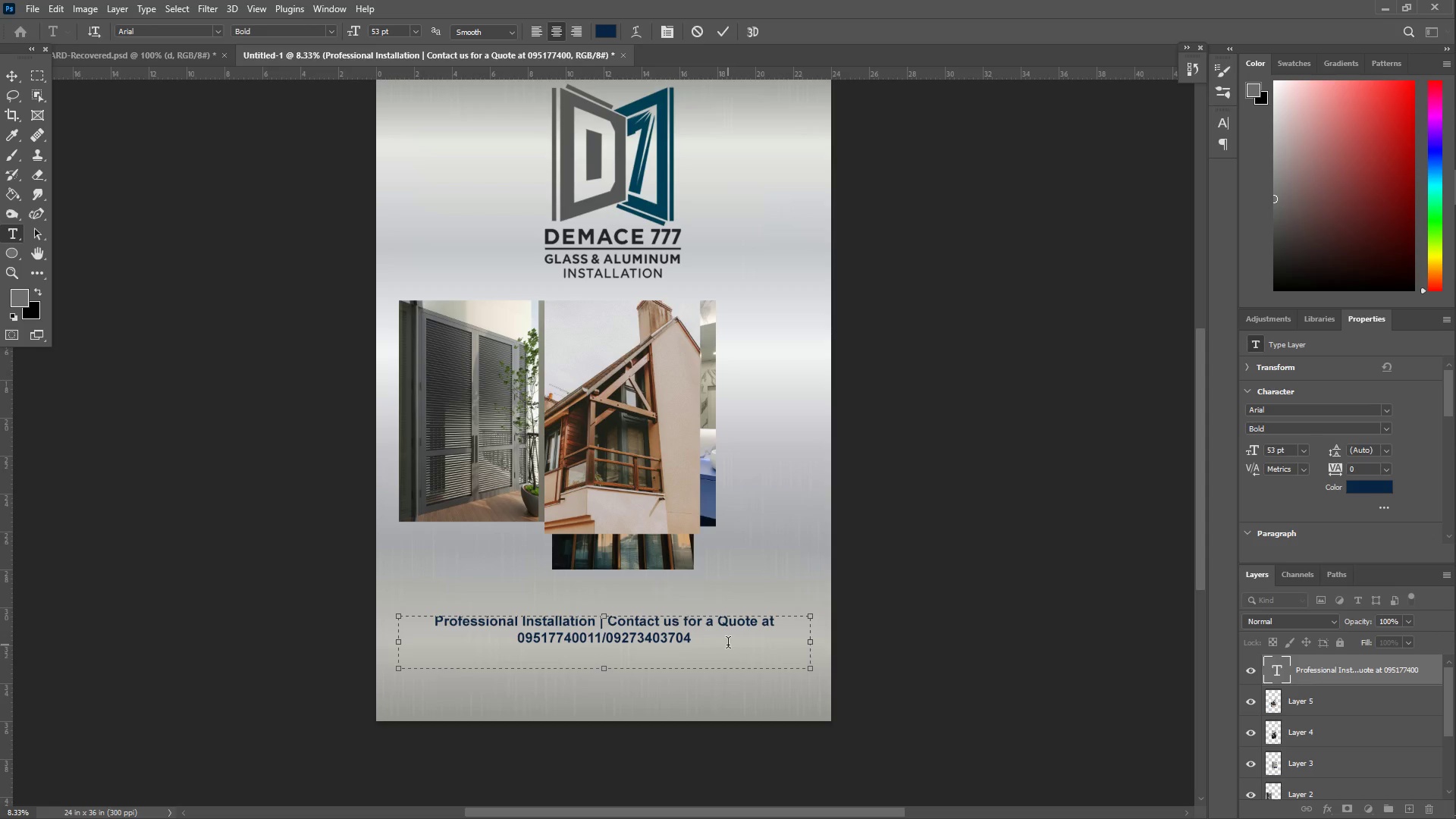 
key(Control+A)
 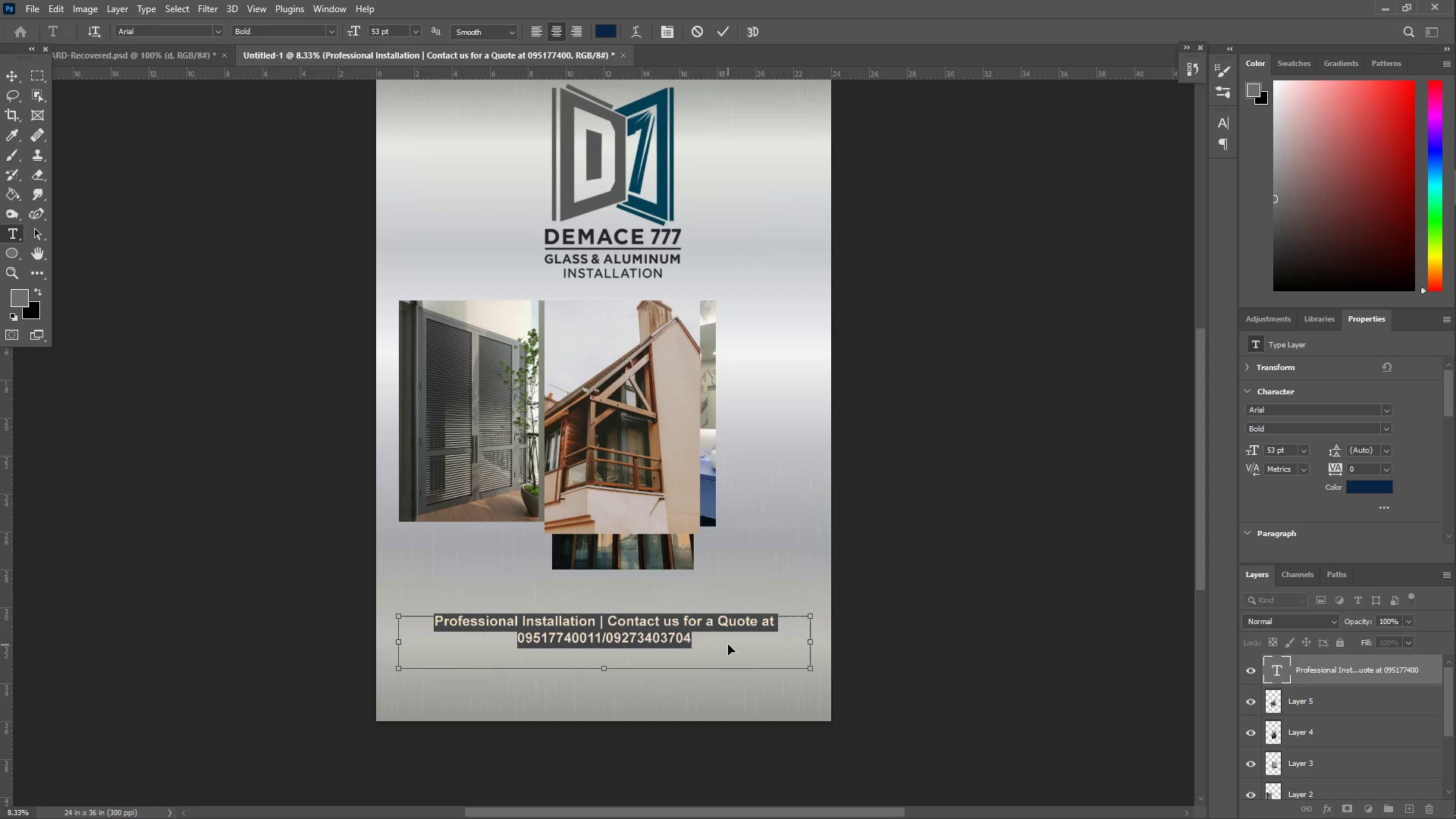 
key(Control+Shift+Period)
 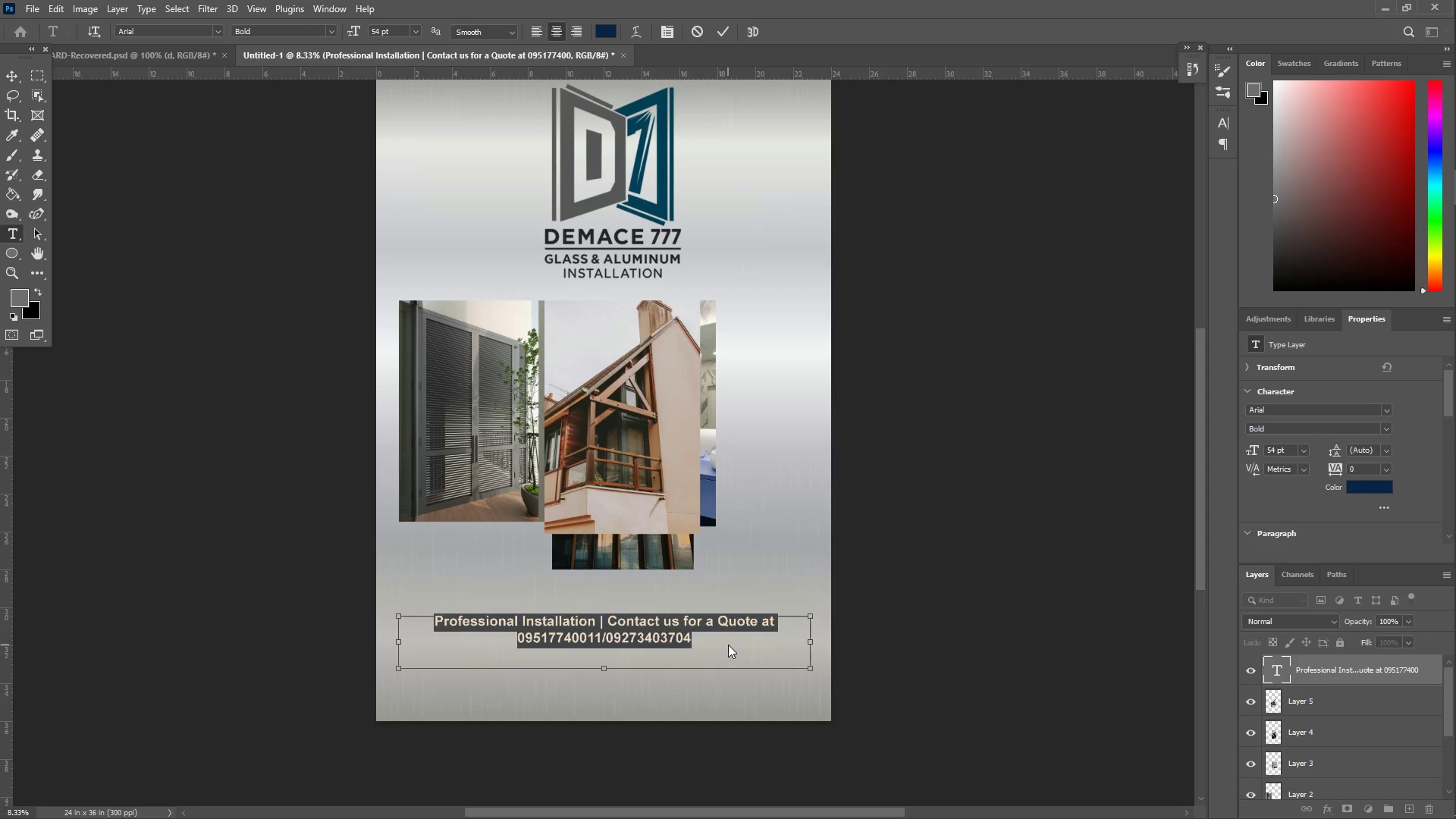 
key(Control+Shift+Period)
 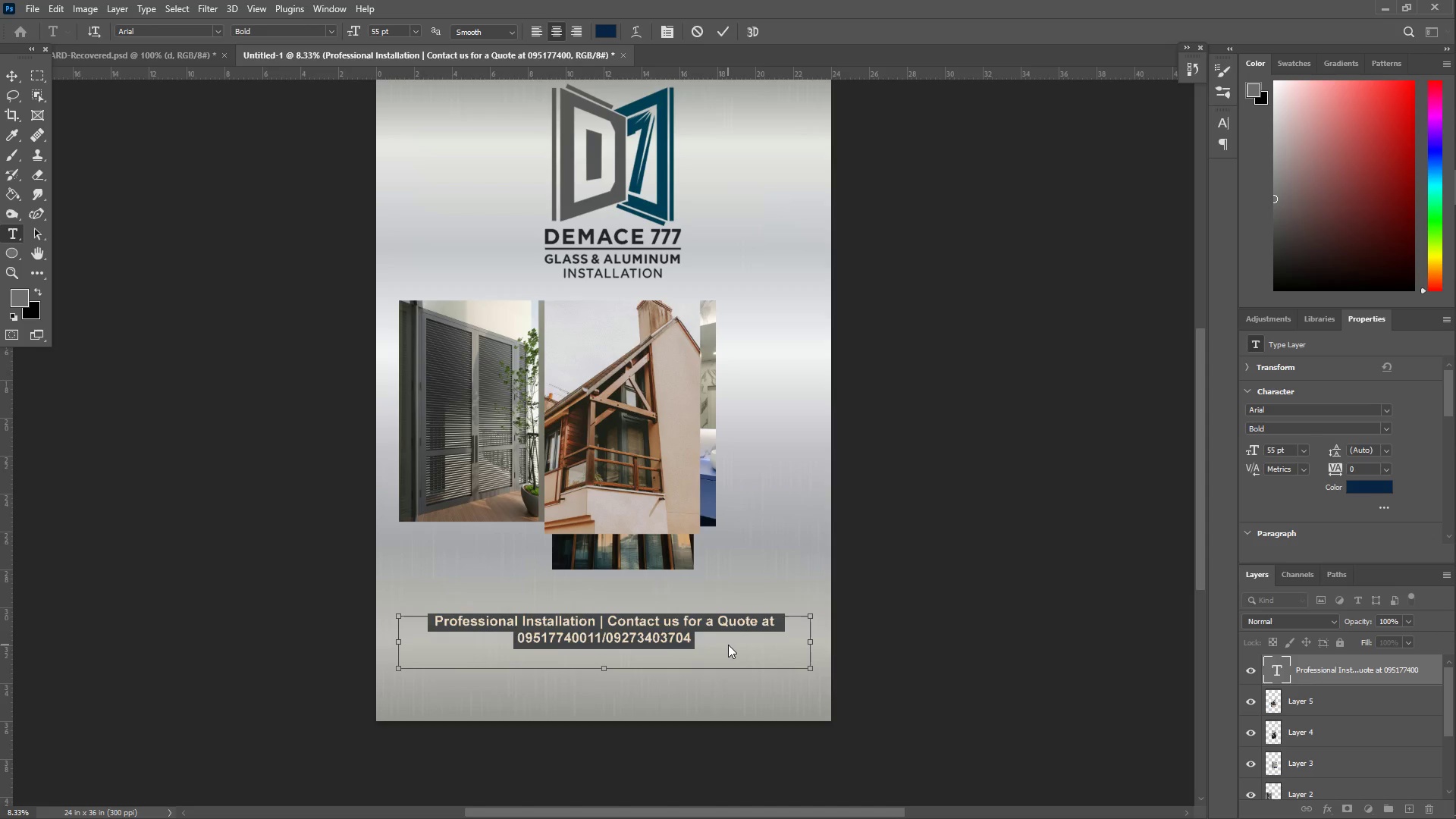 
key(Control+Shift+Period)
 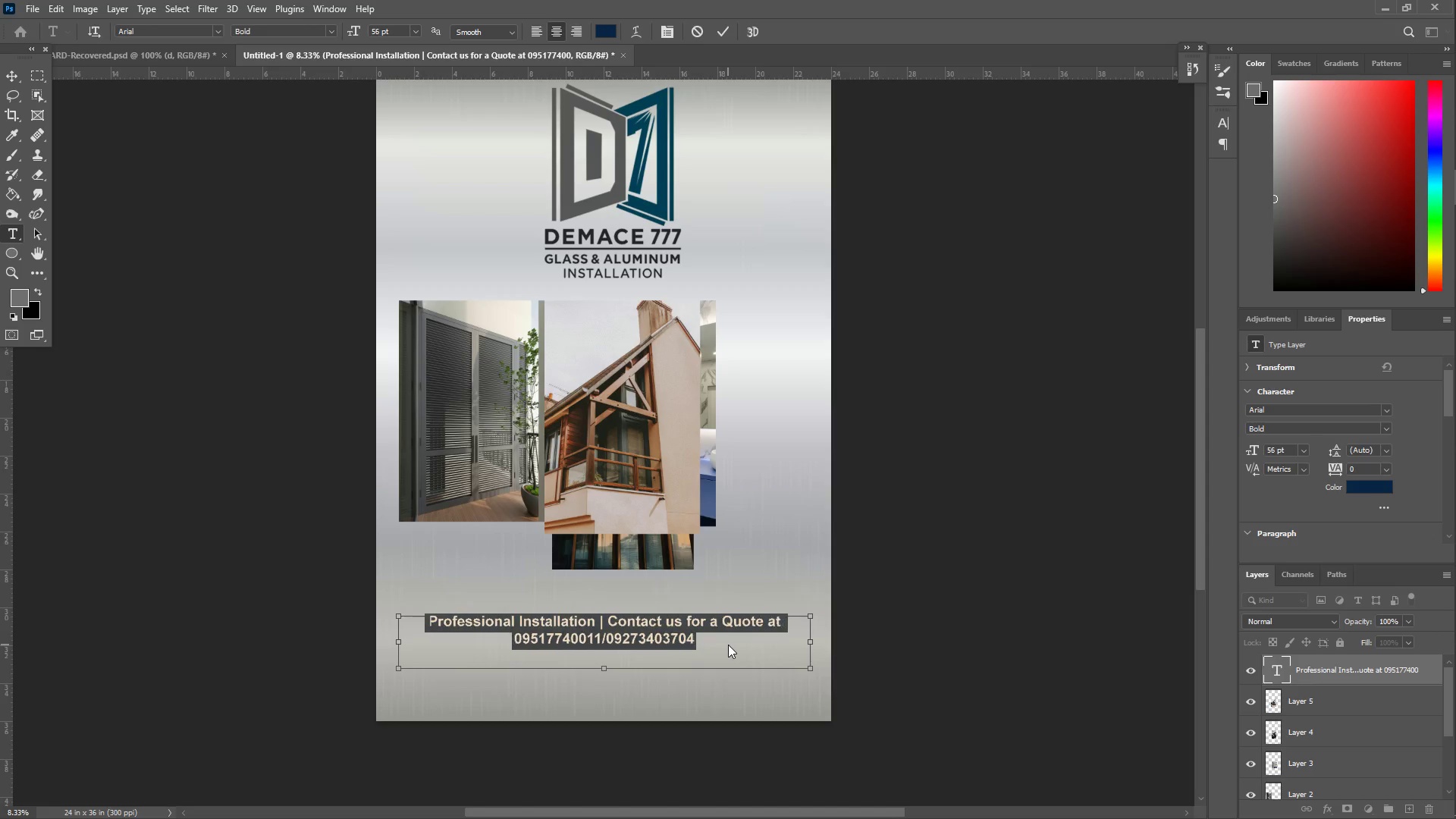 
key(Control+Shift+Period)
 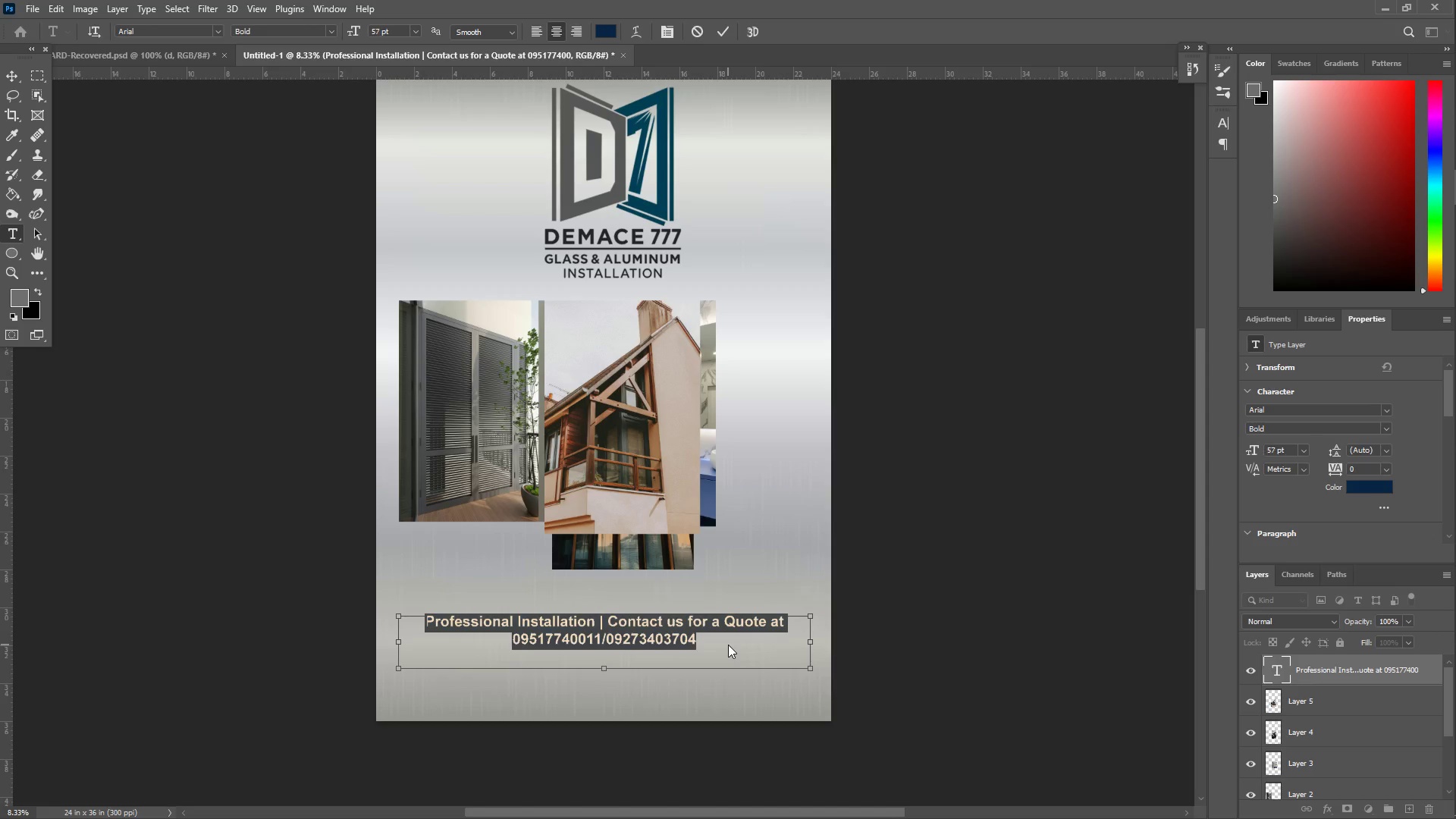 
key(Control+Shift+Period)
 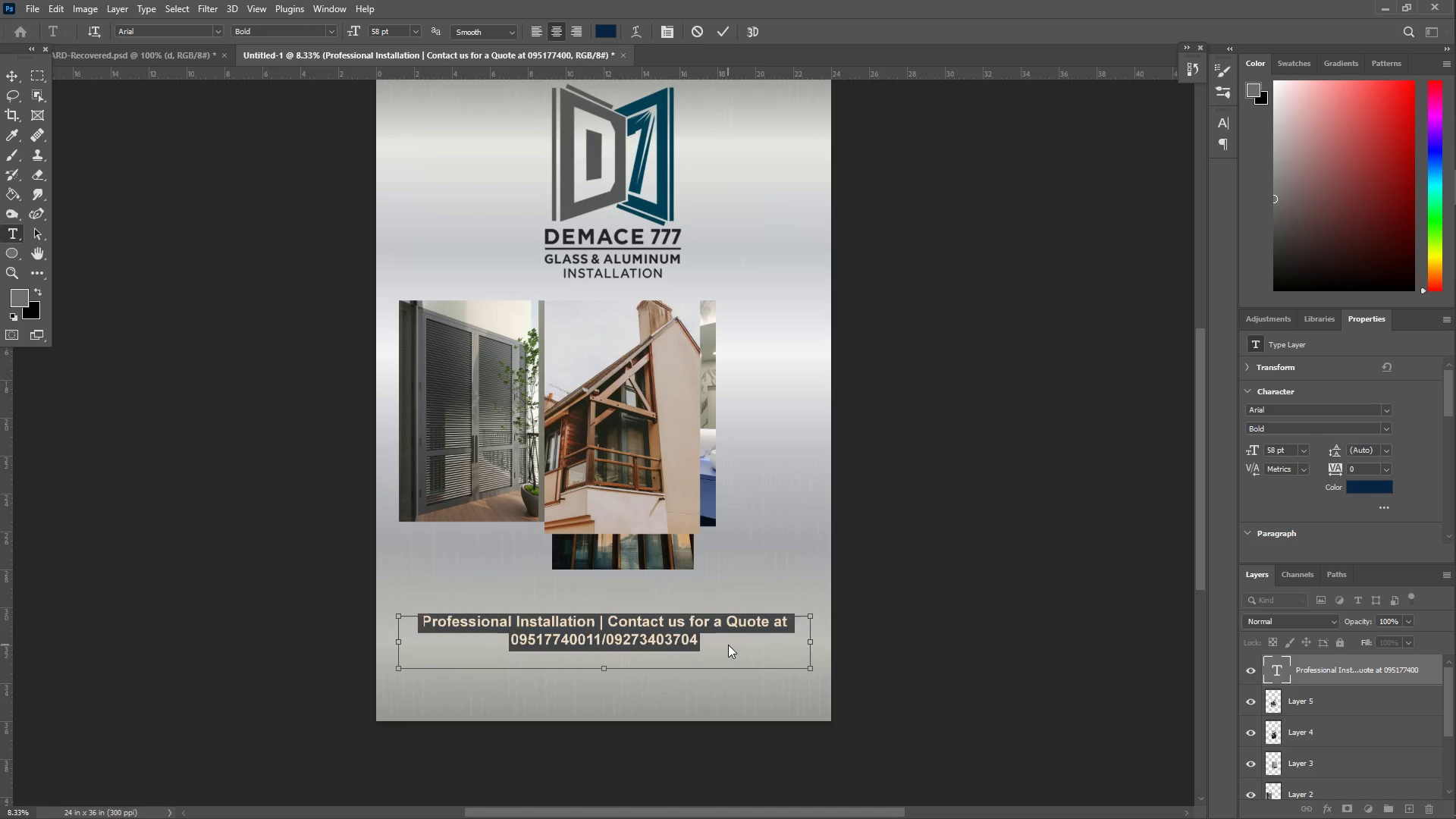 
key(Control+Shift+Period)
 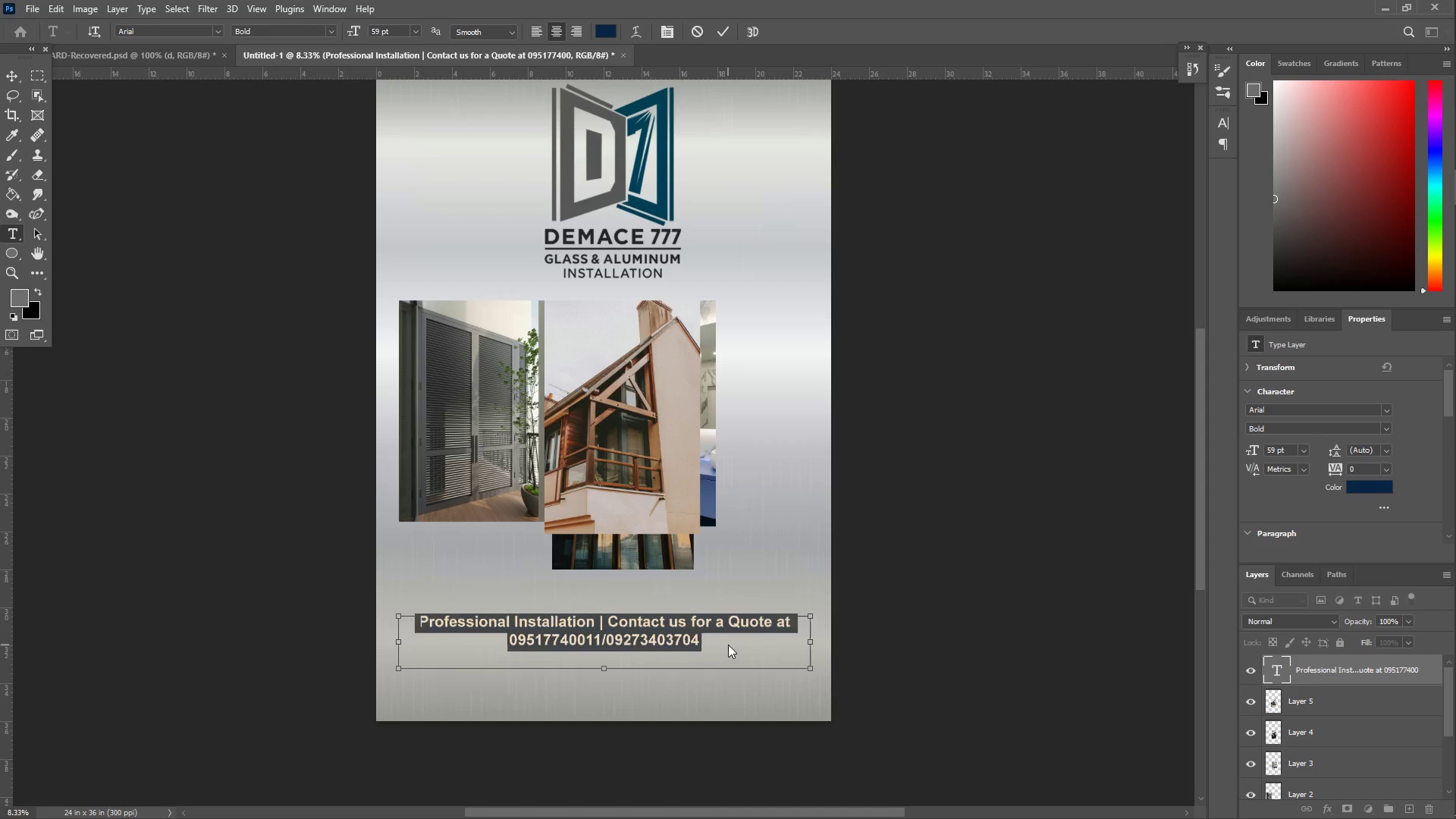 
key(Control+Shift+Period)
 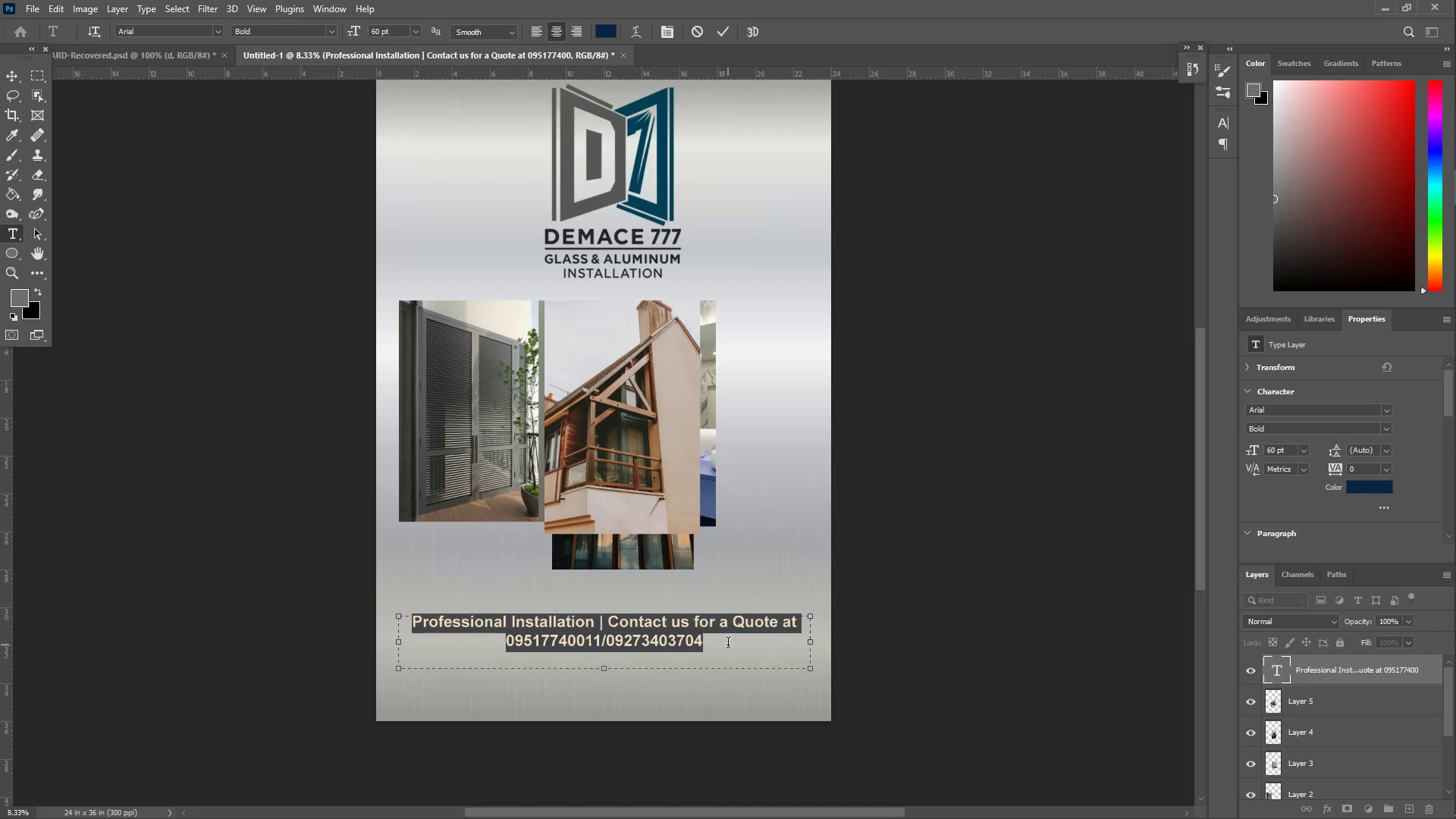 
left_click([728, 645])
 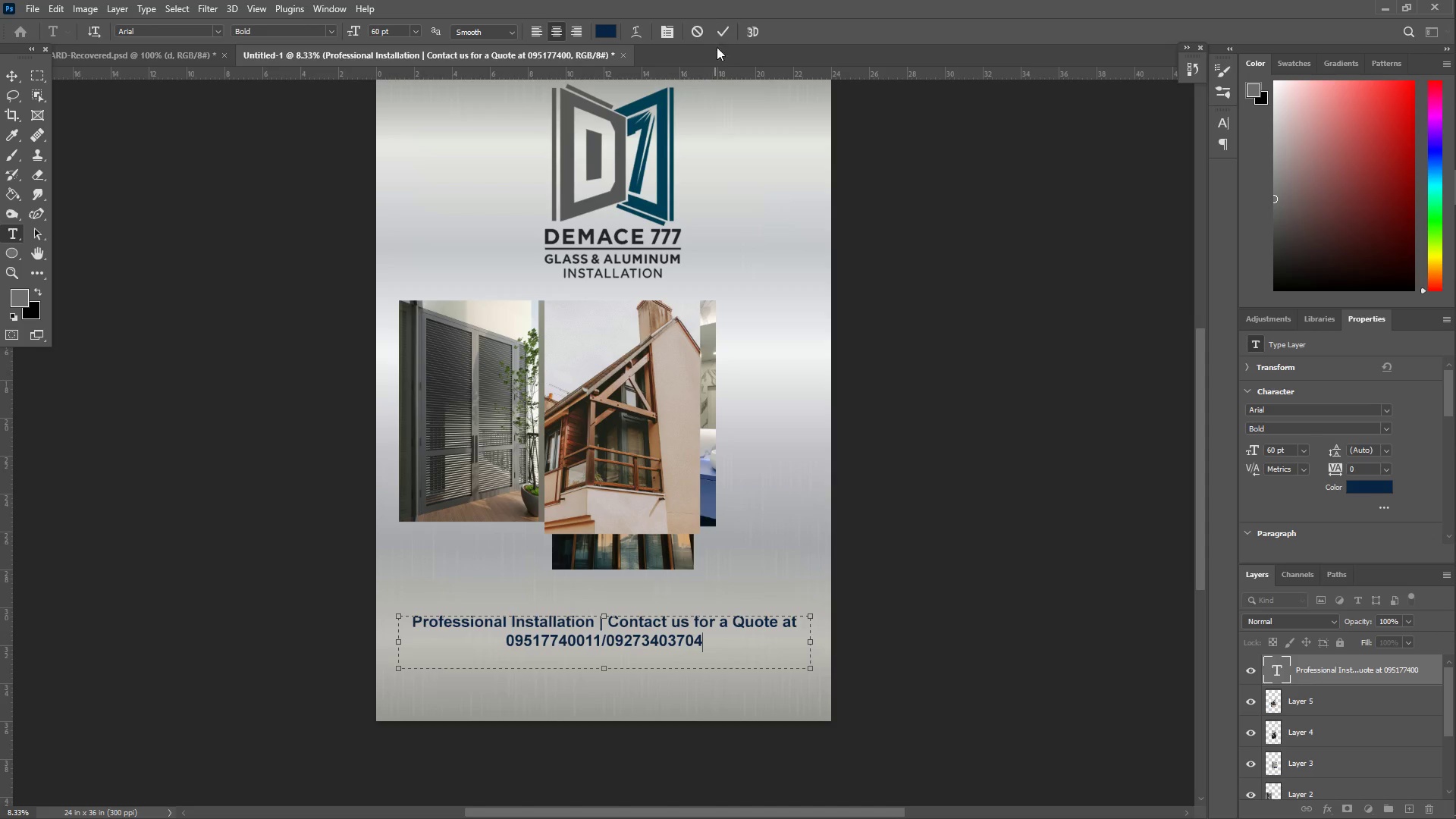 
left_click([723, 33])
 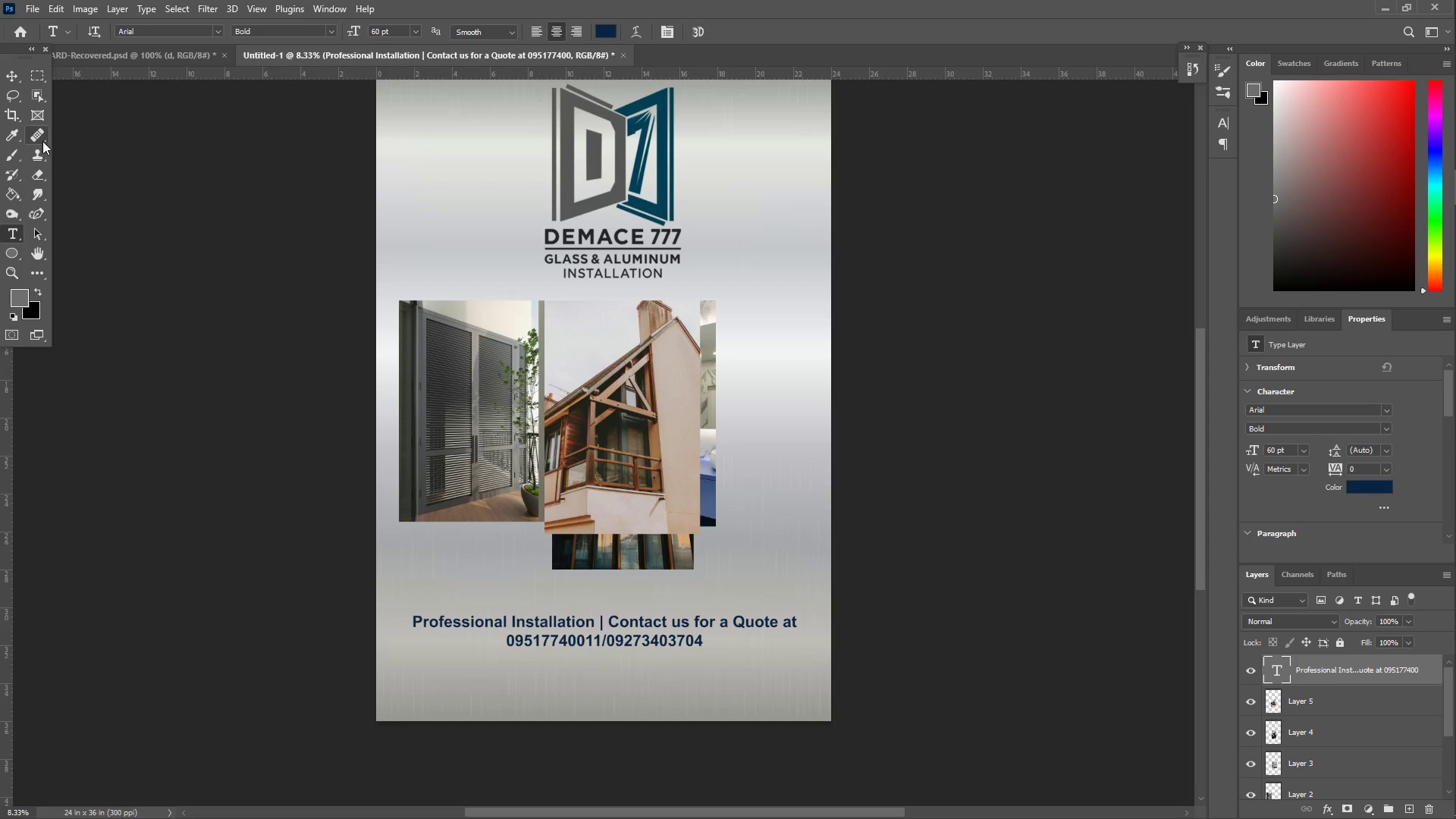 
left_click([8, 69])
 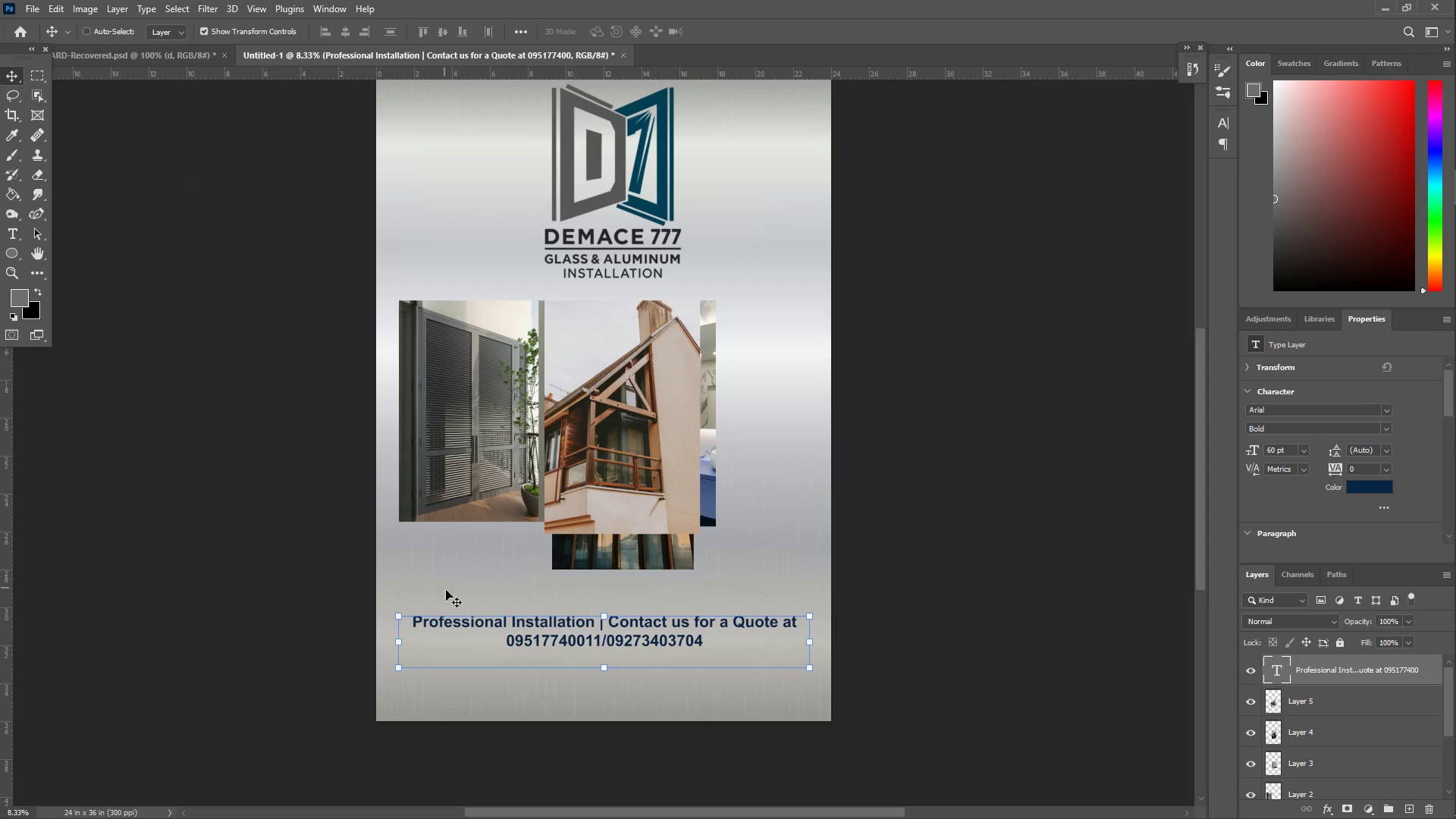 
left_click_drag(start_coordinate=[479, 637], to_coordinate=[476, 674])
 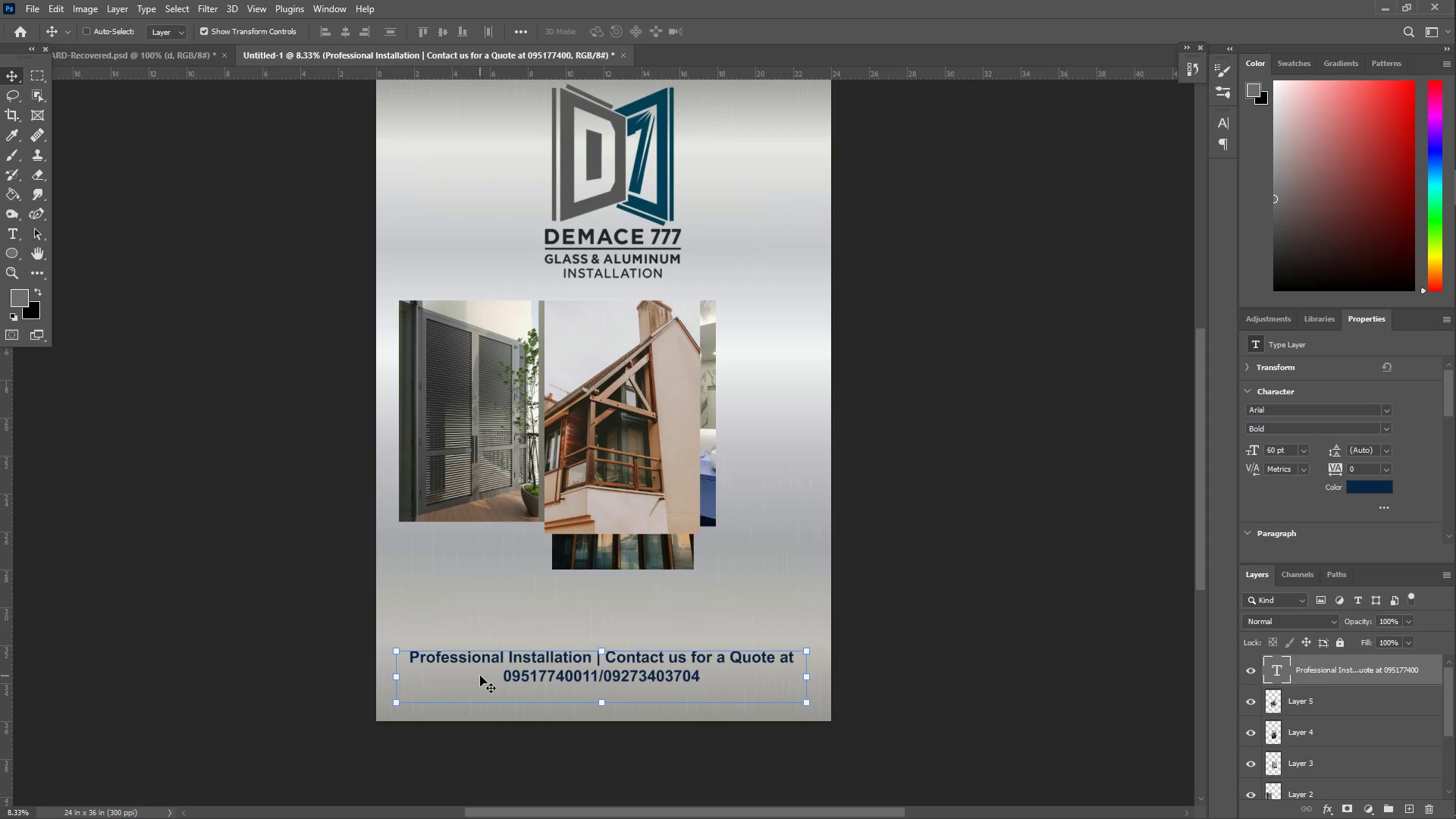 
wait(8.72)
 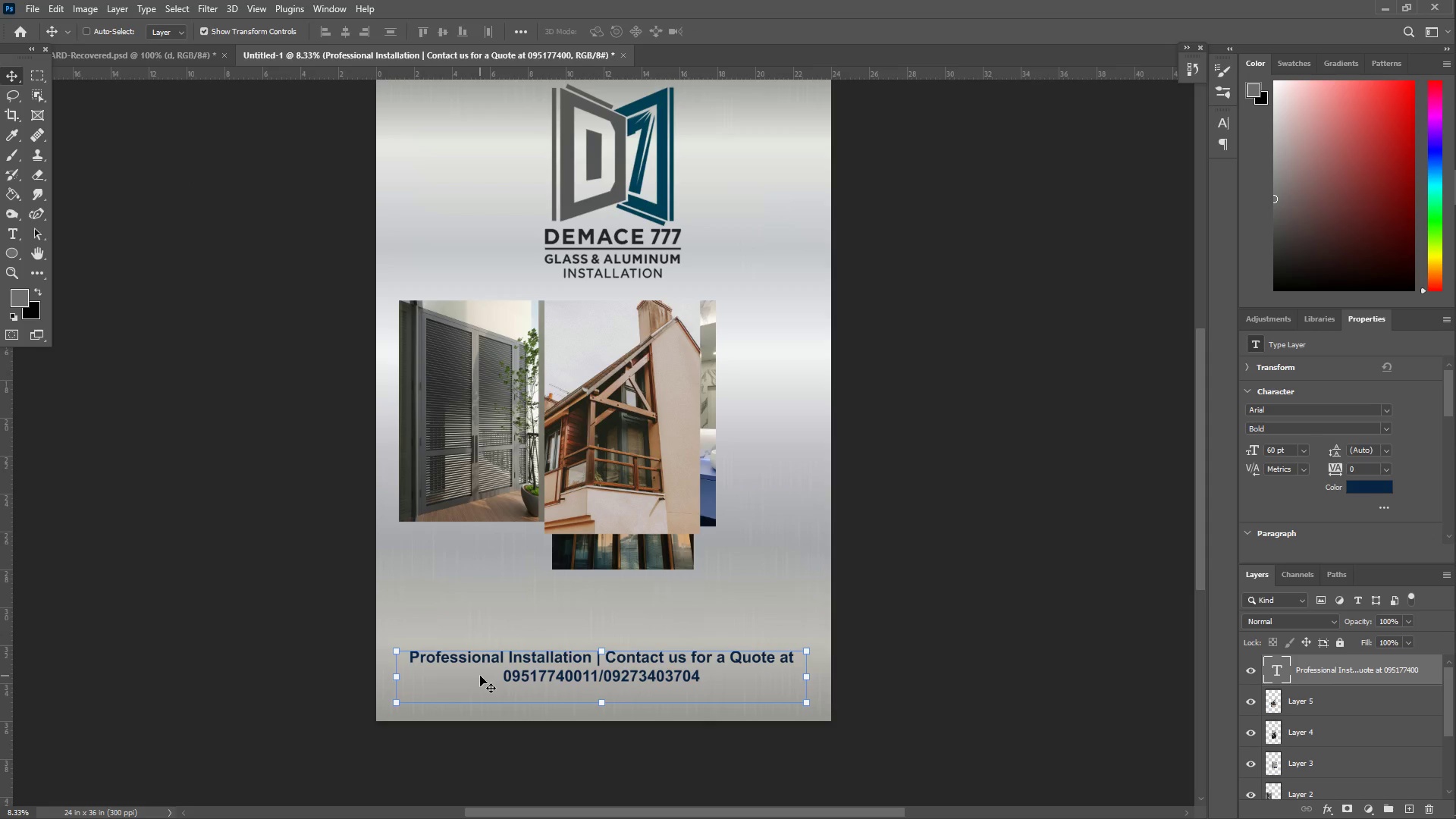 
type(zz)
 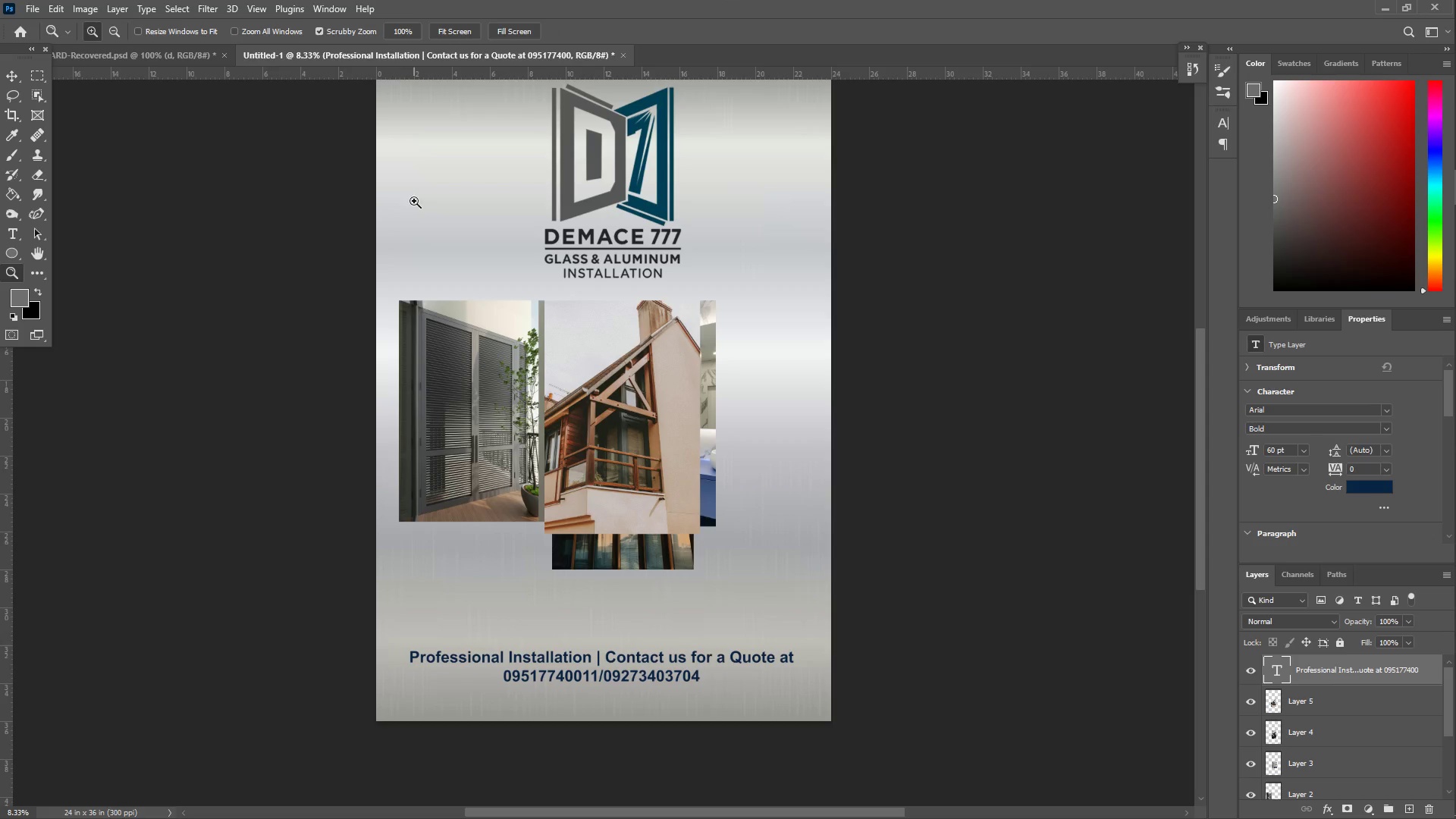 
left_click_drag(start_coordinate=[411, 185], to_coordinate=[452, 177])
 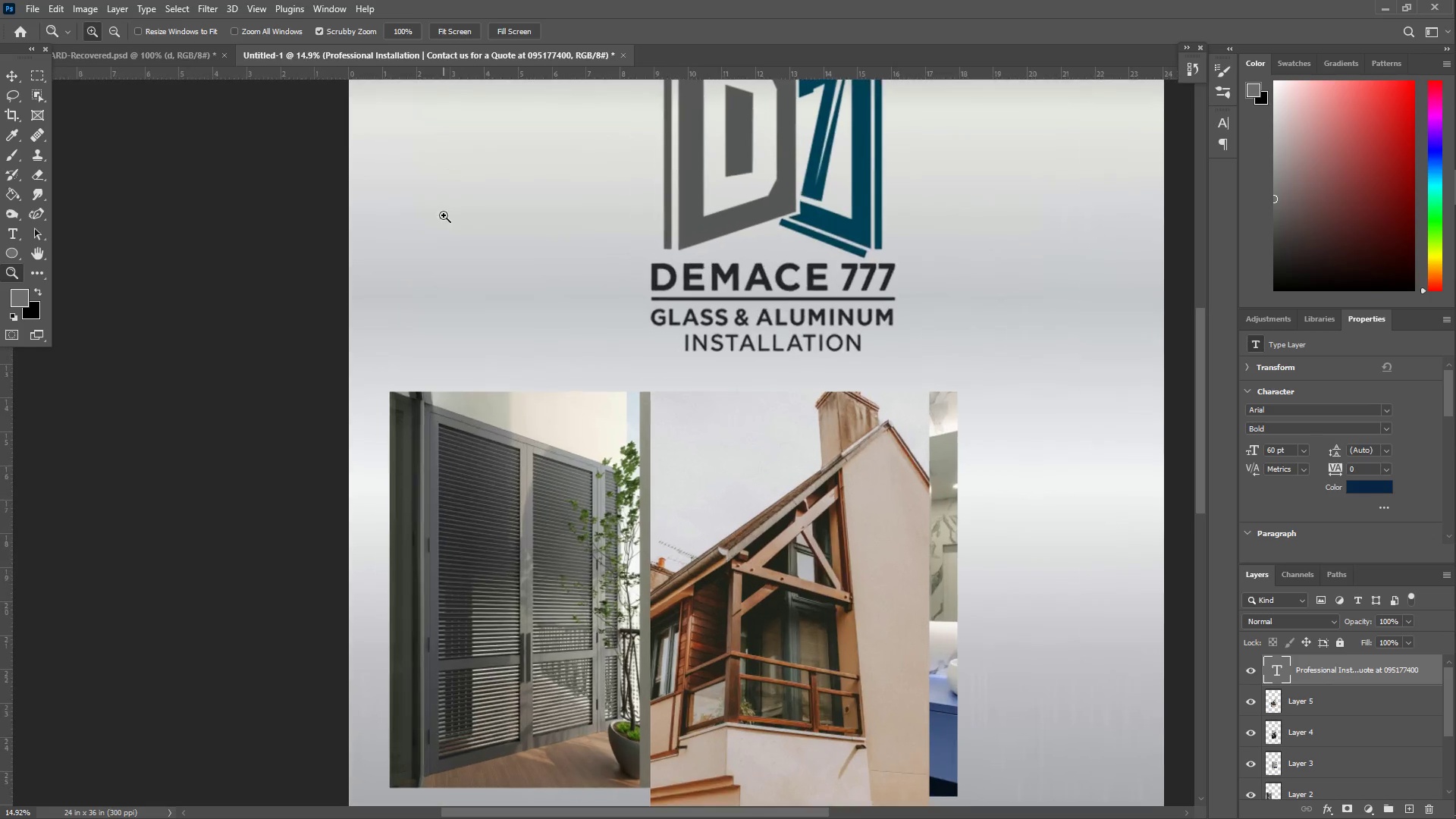 
hold_key(key=Space, duration=0.62)
 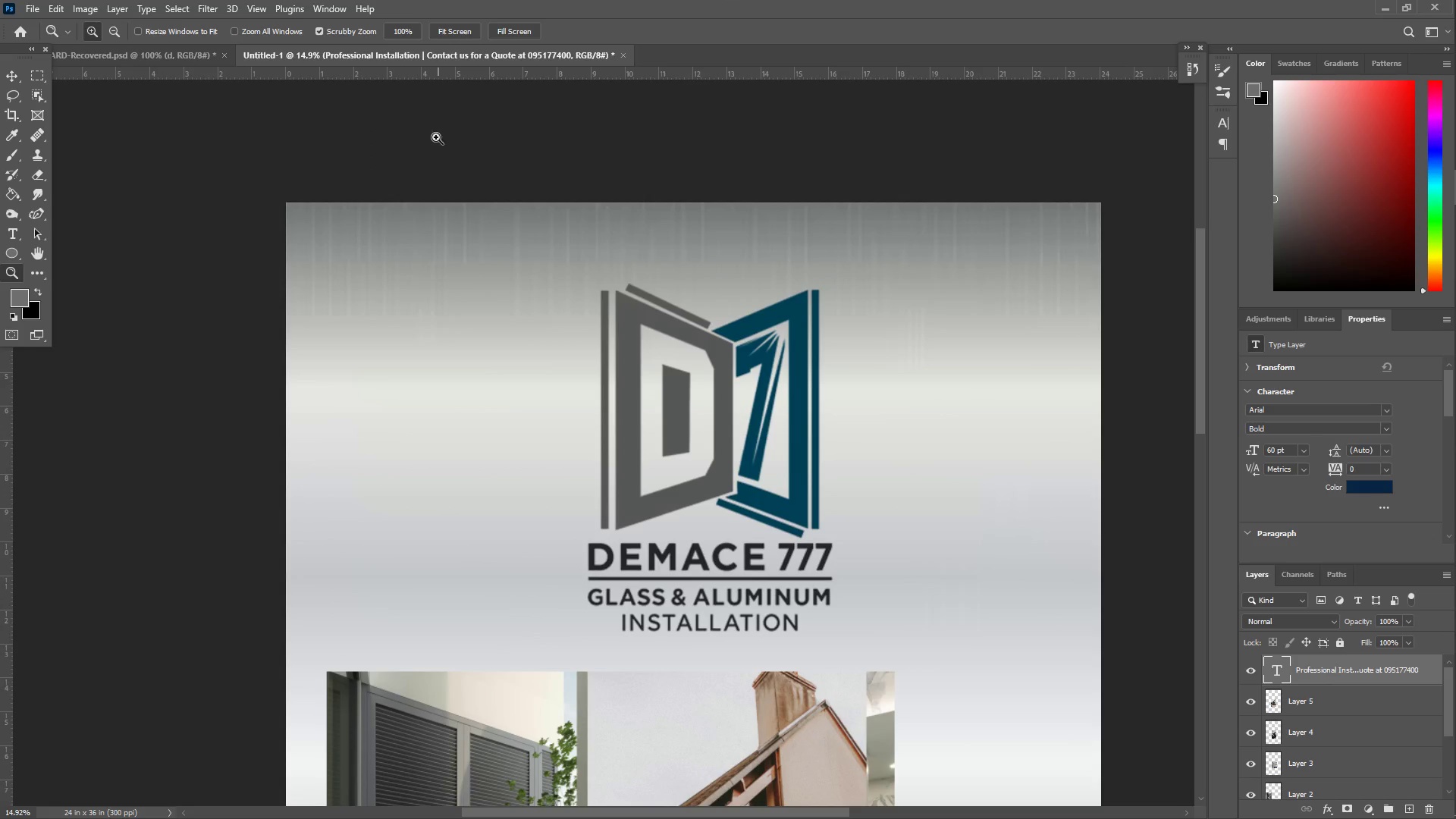 
left_click_drag(start_coordinate=[623, 161], to_coordinate=[560, 441])
 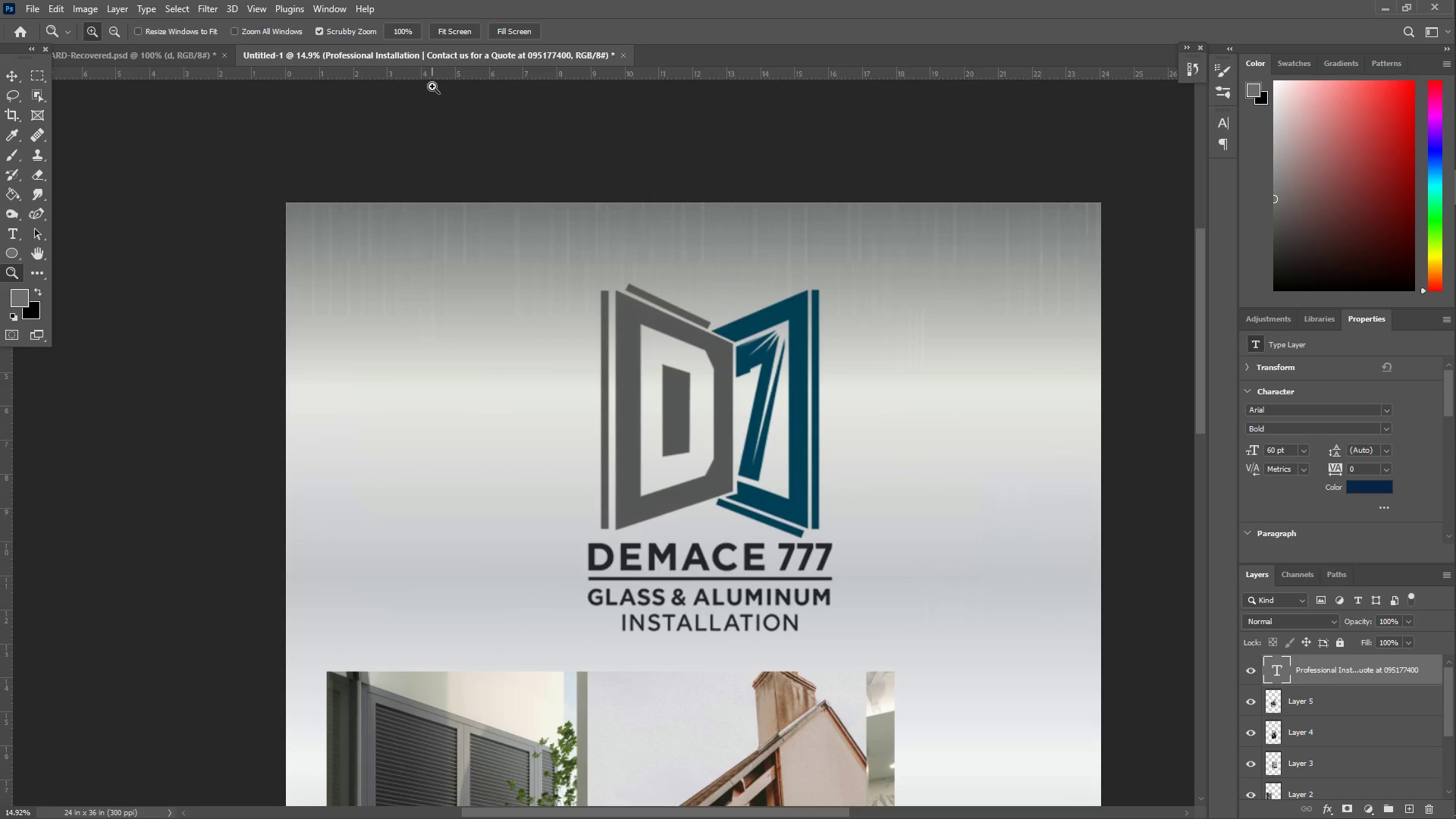 
hold_key(key=ShiftLeft, duration=1.5)
left_click_drag(start_coordinate=[422, 72], to_coordinate=[381, 208])
 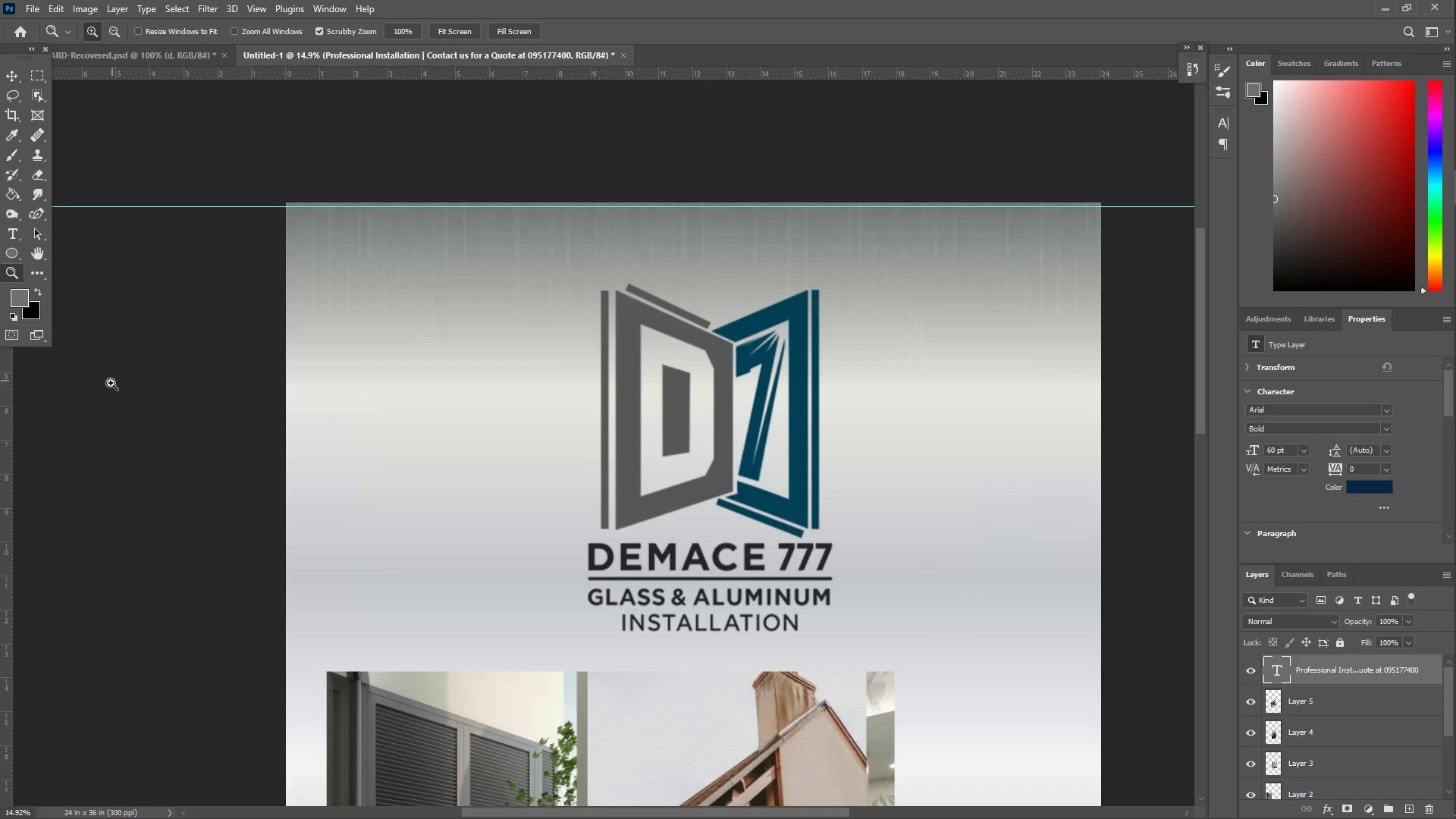 
hold_key(key=ShiftLeft, duration=1.51)
 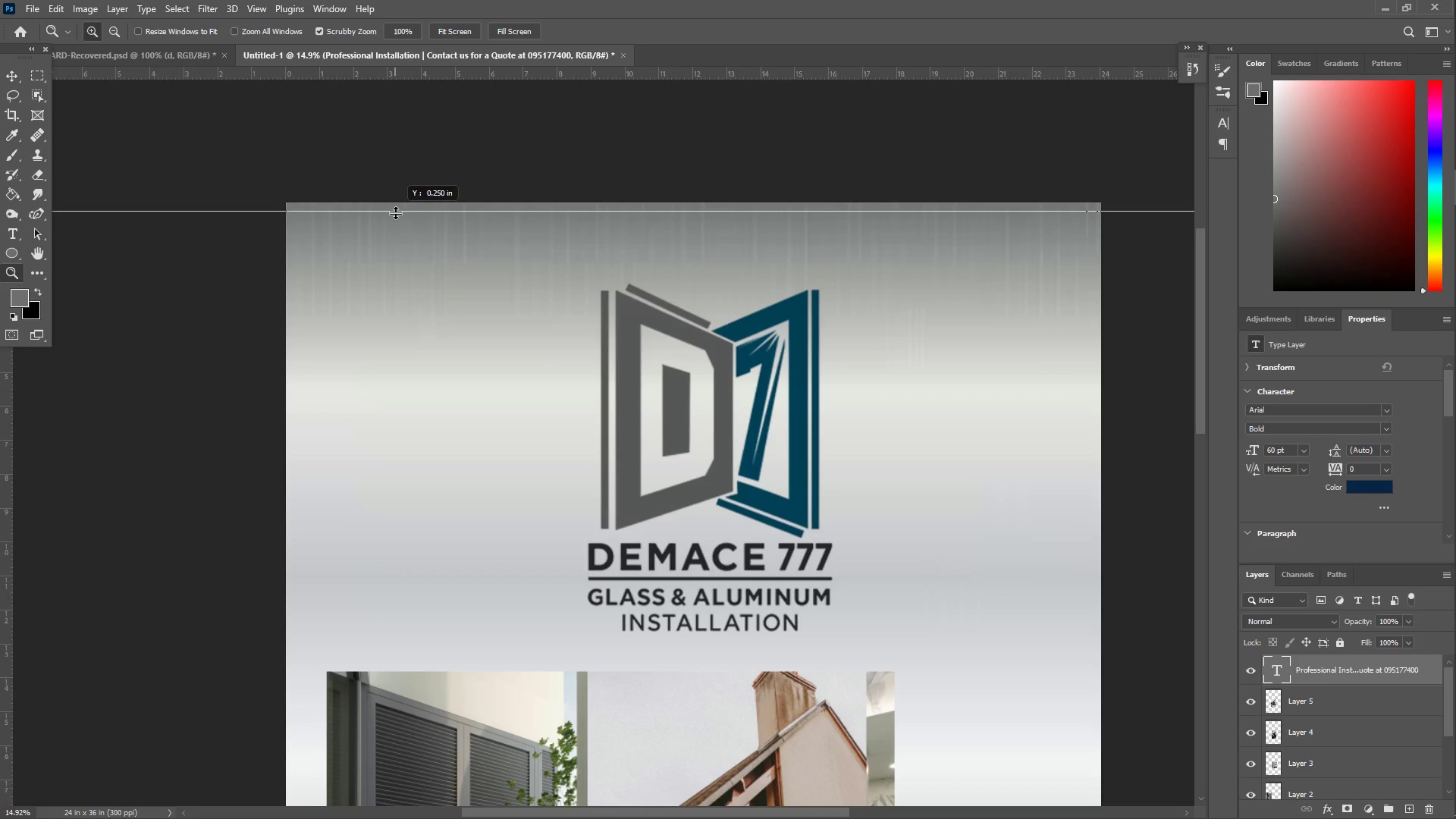 
hold_key(key=ShiftLeft, duration=1.52)
 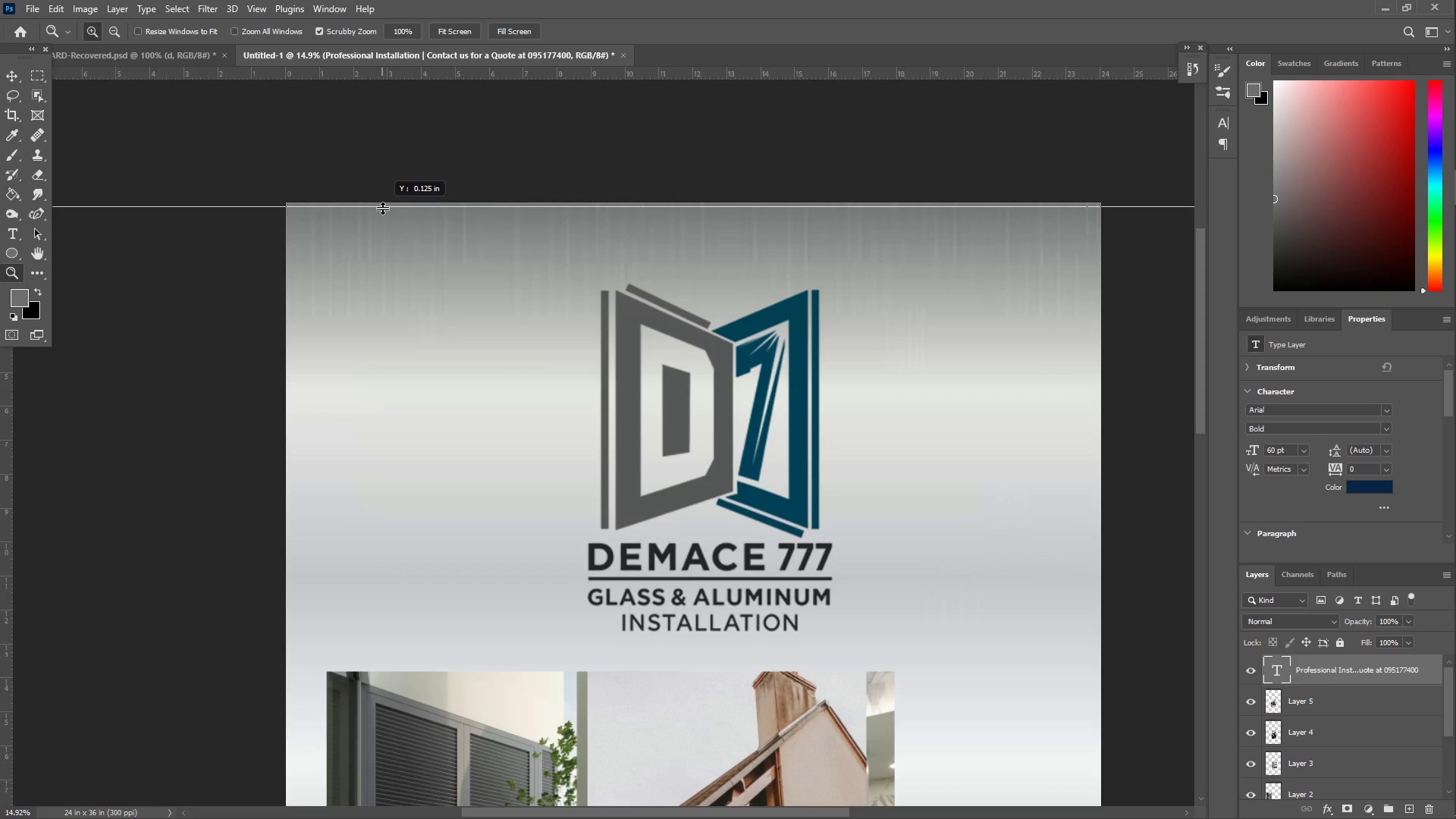 
hold_key(key=ShiftLeft, duration=1.51)
 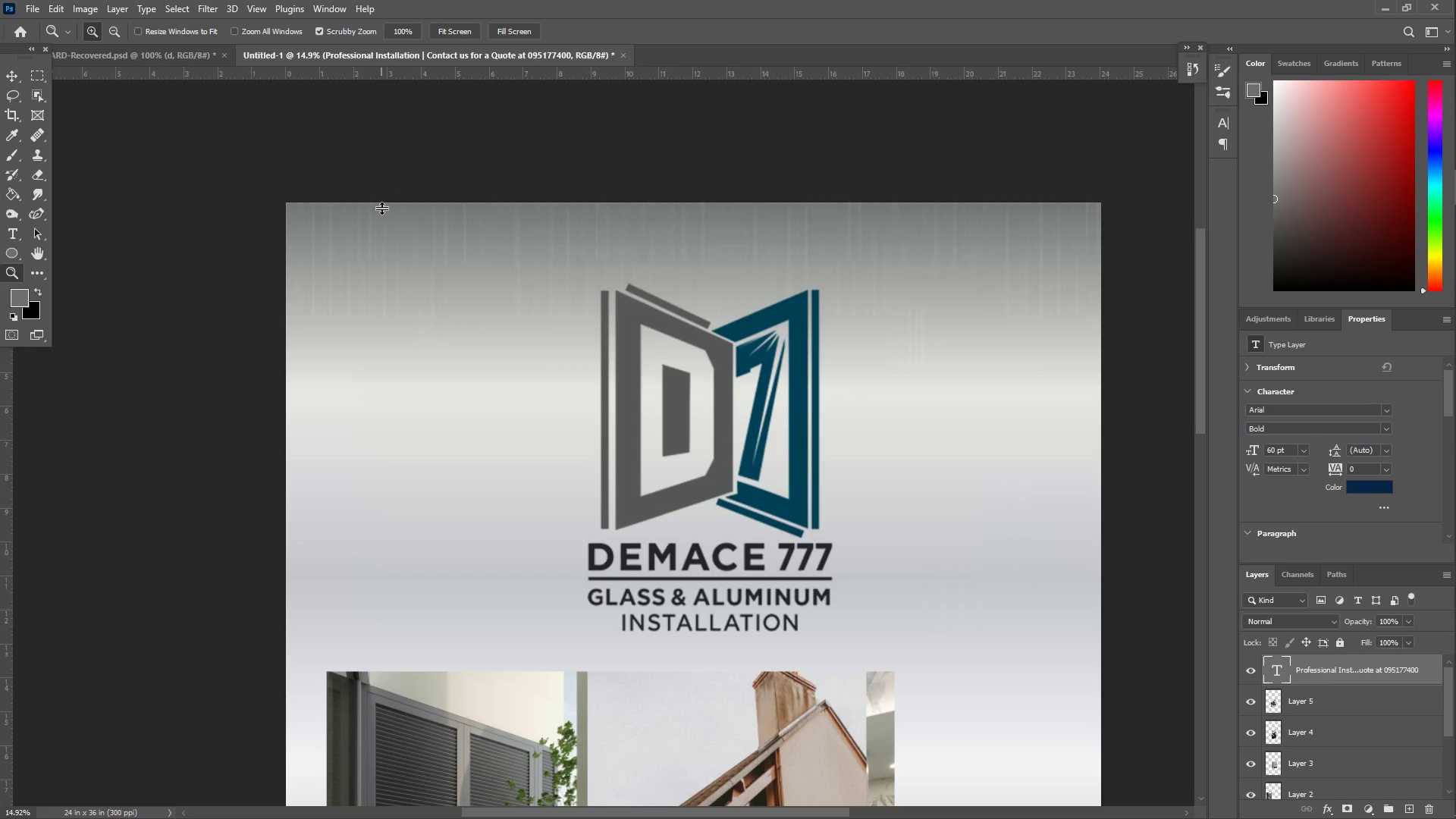 
key(Shift+ShiftLeft)
 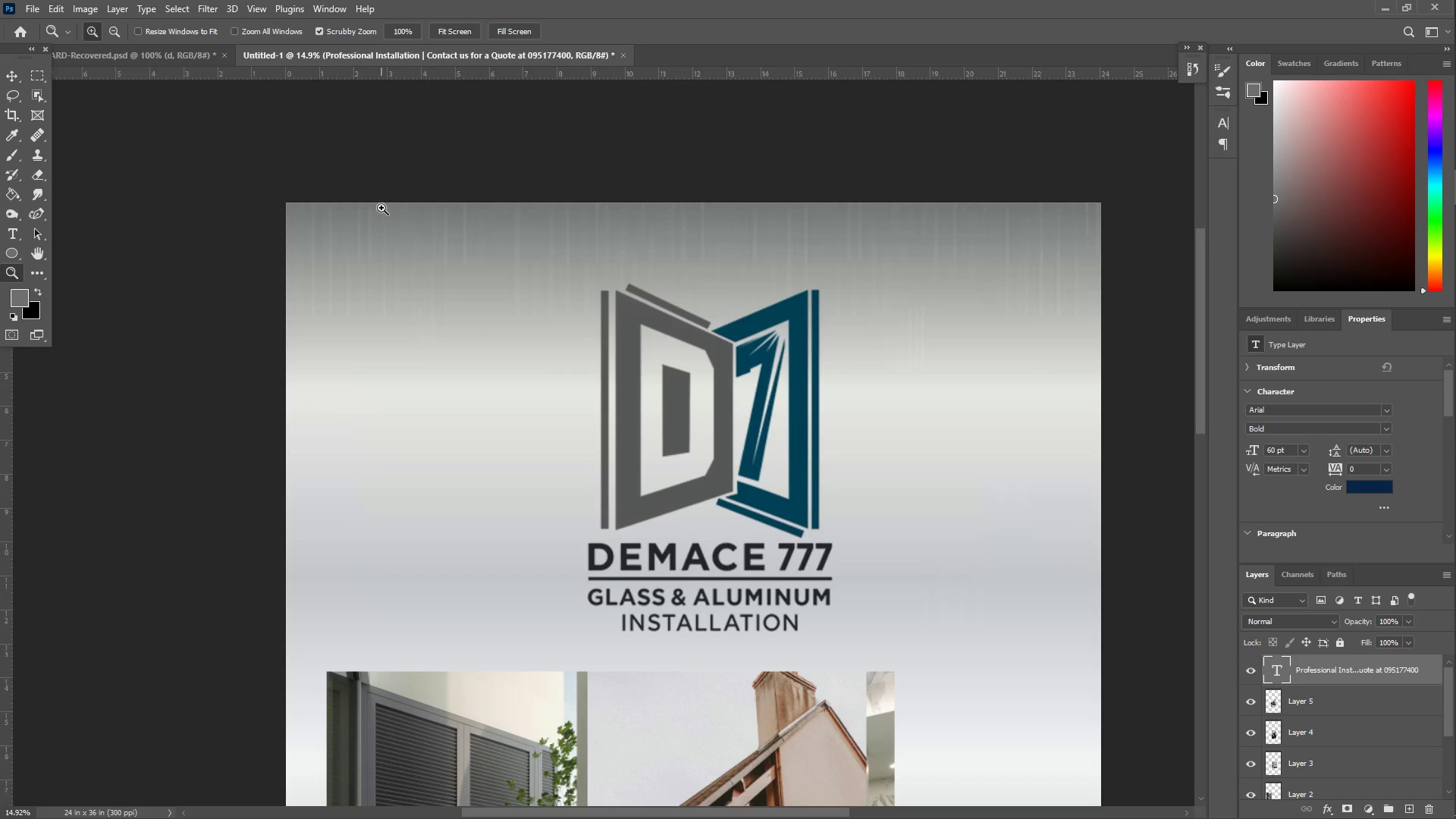 
key(Shift+ShiftLeft)
 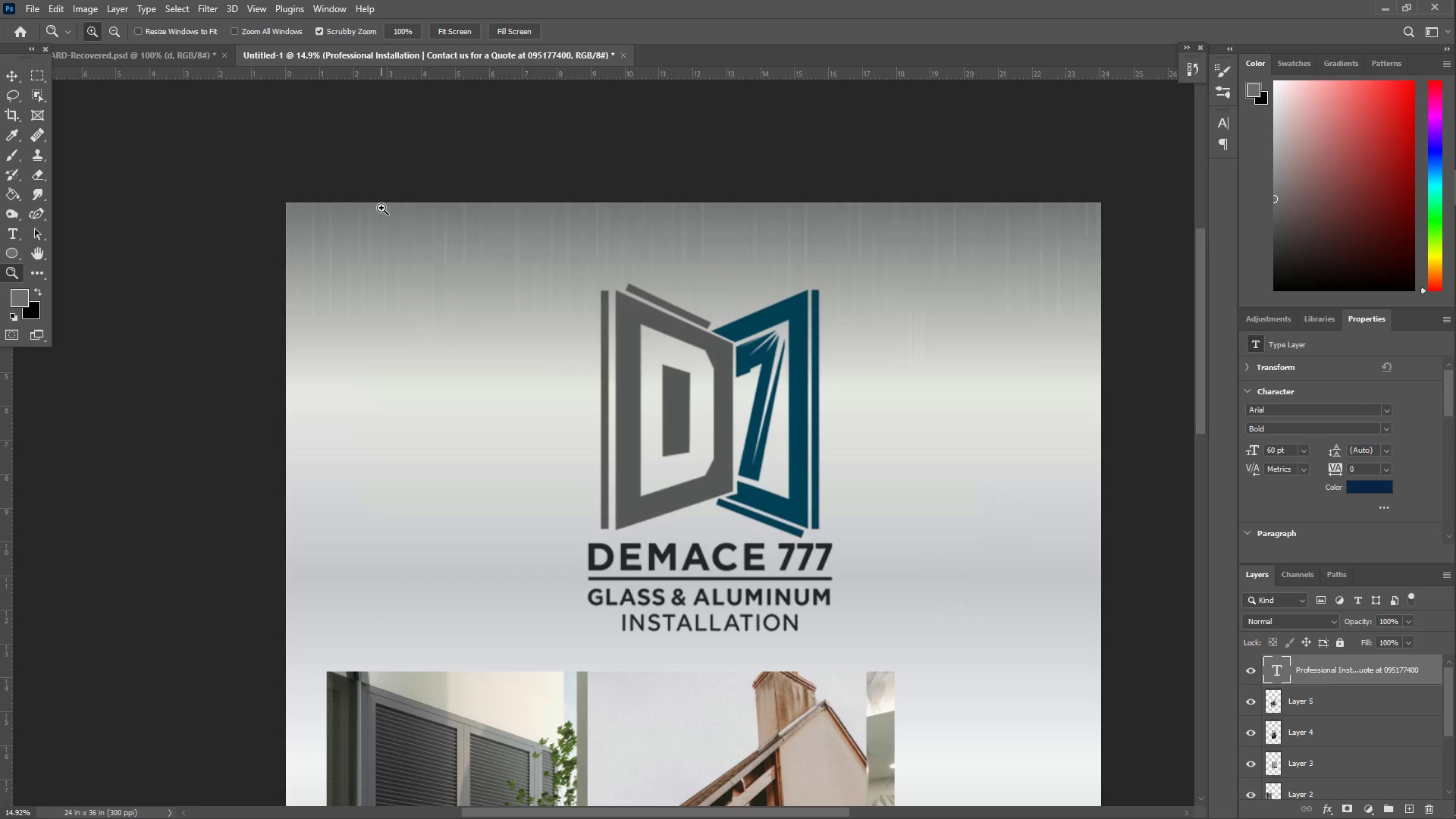 
key(Shift+ShiftLeft)
 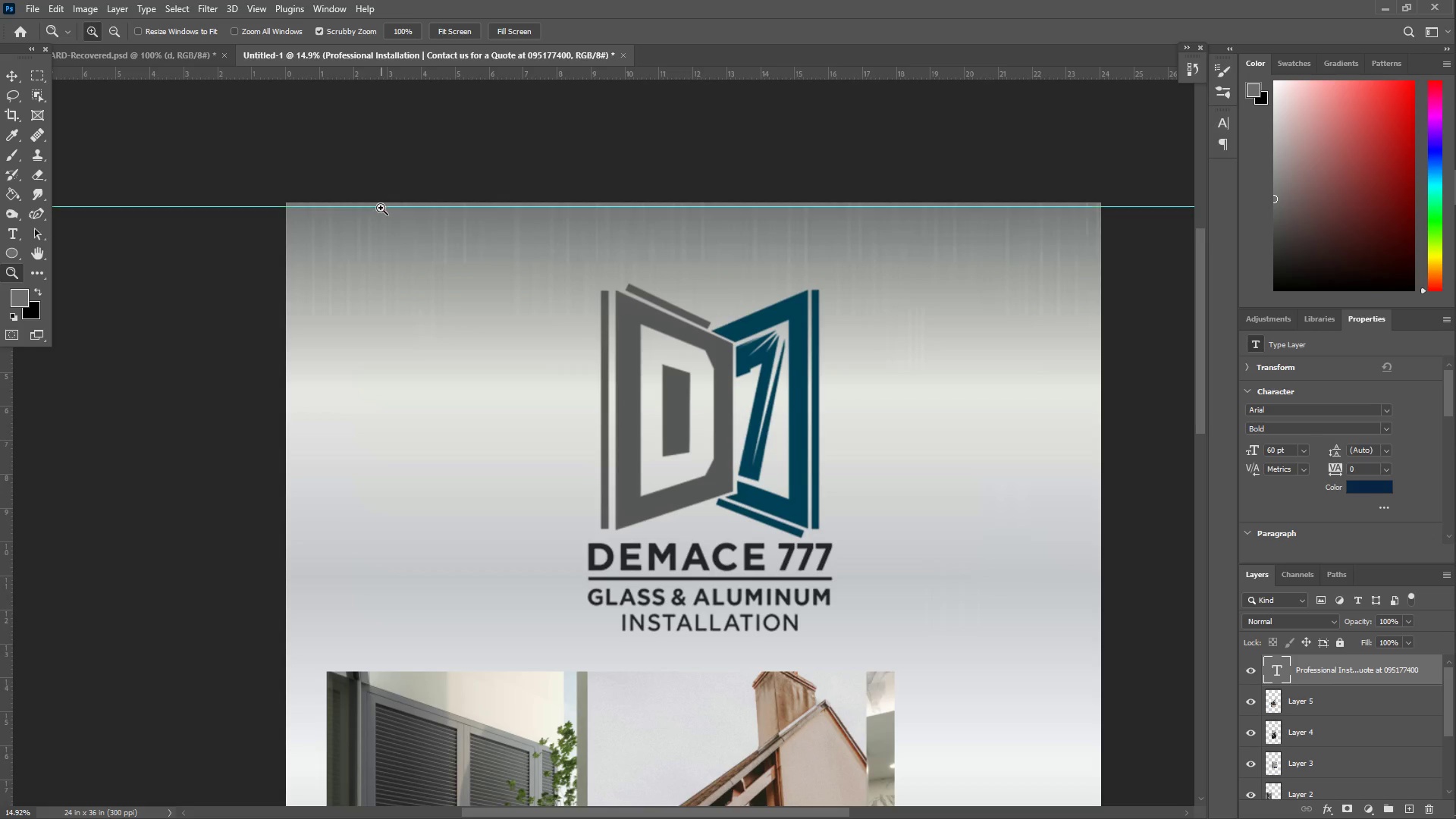 
key(Shift+ShiftLeft)
 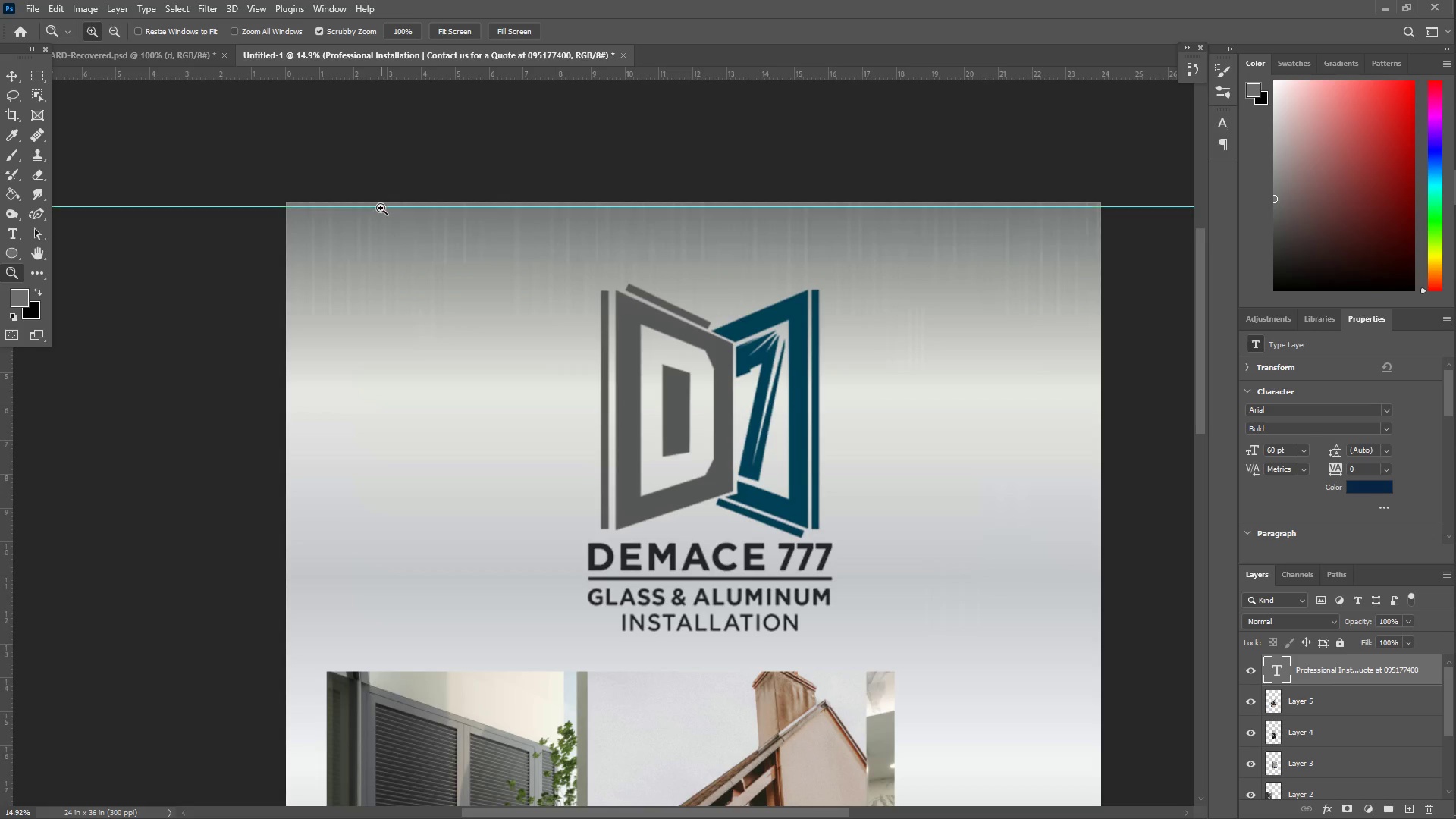 
key(Shift+ShiftLeft)
 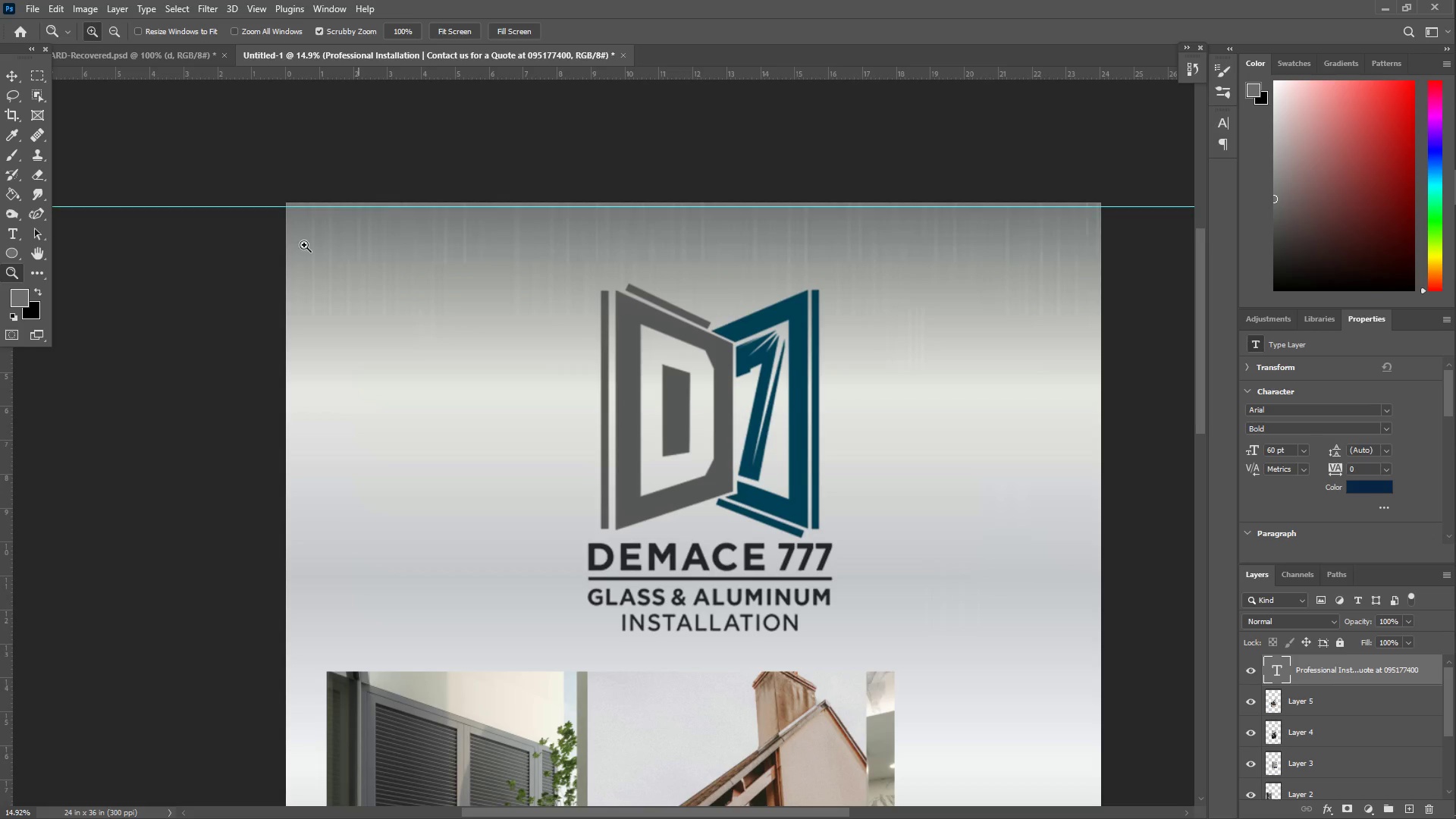 
key(Shift+ShiftLeft)
 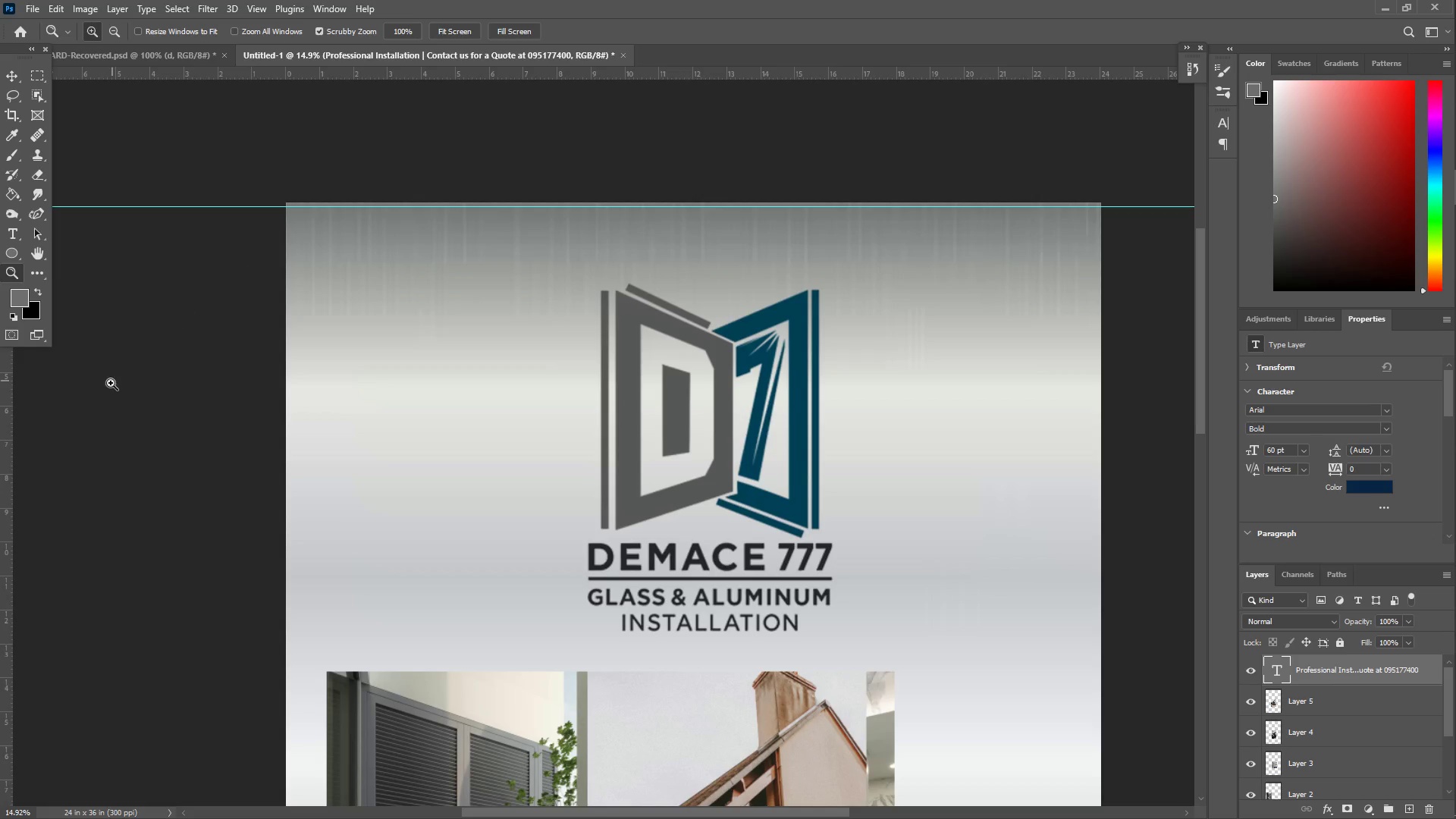 
hold_key(key=ShiftLeft, duration=1.51)
left_click_drag(start_coordinate=[1, 428], to_coordinate=[287, 454])
 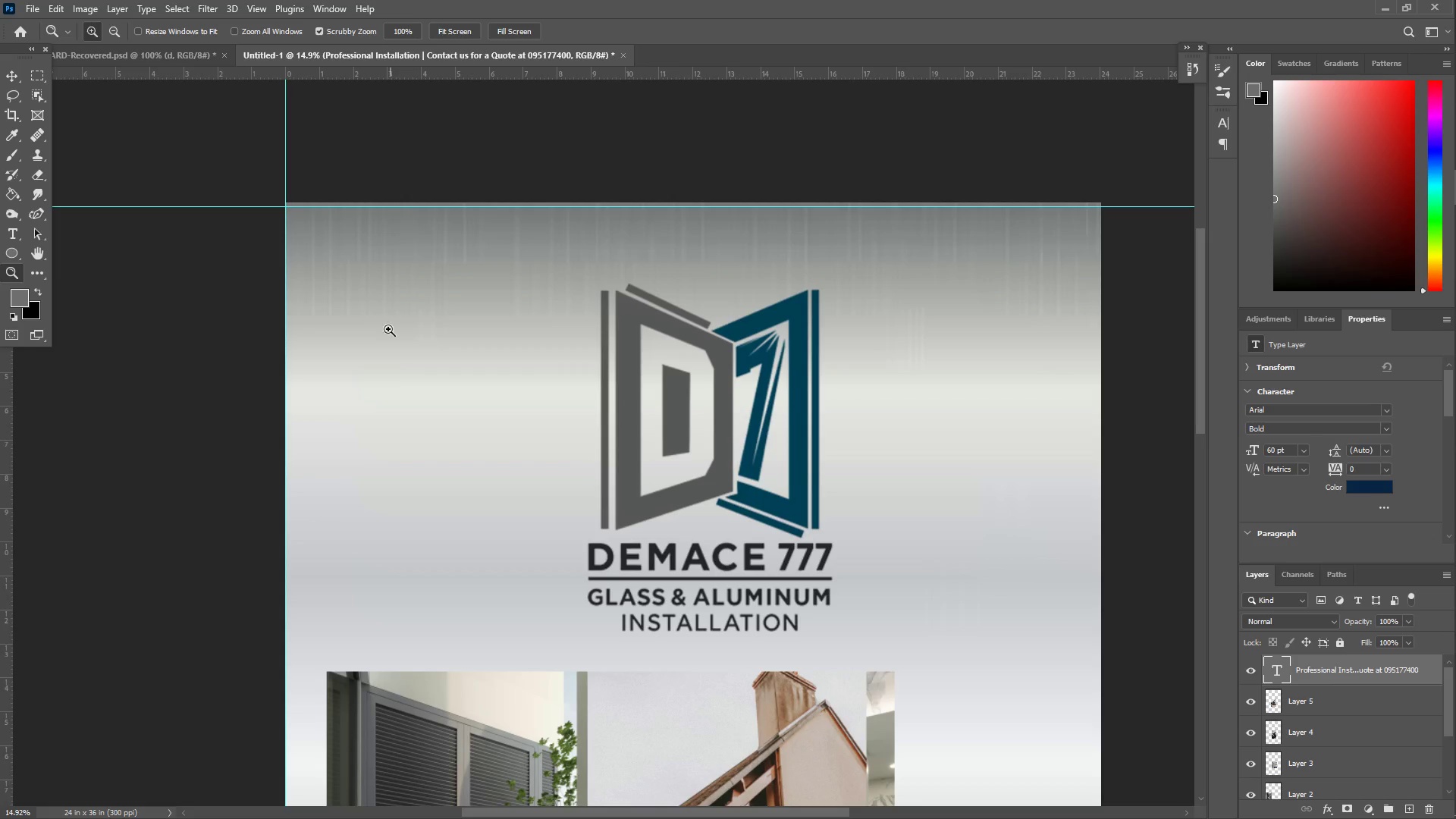 
hold_key(key=ShiftLeft, duration=1.17)
 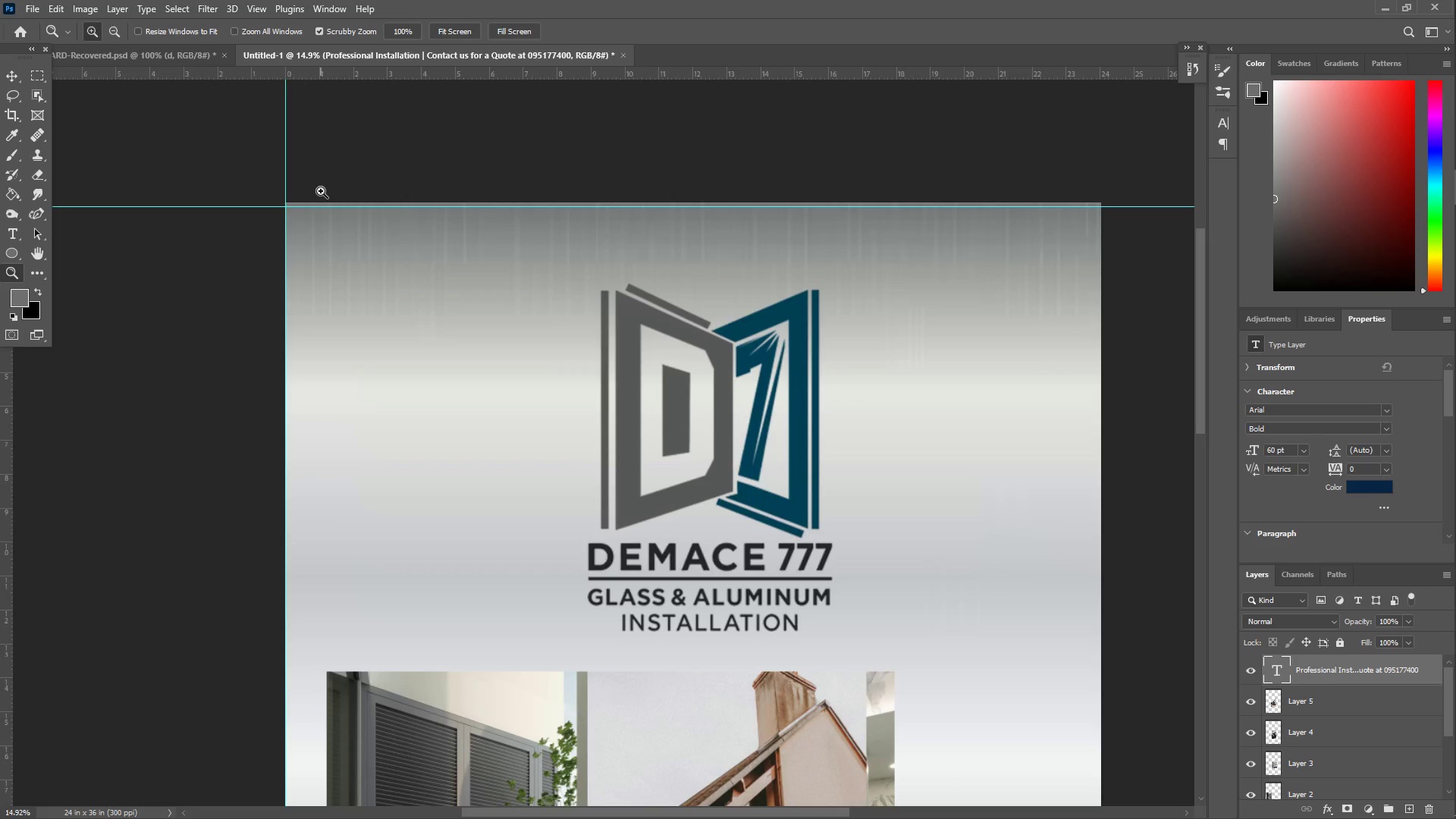 
hold_key(key=ShiftLeft, duration=1.41)
 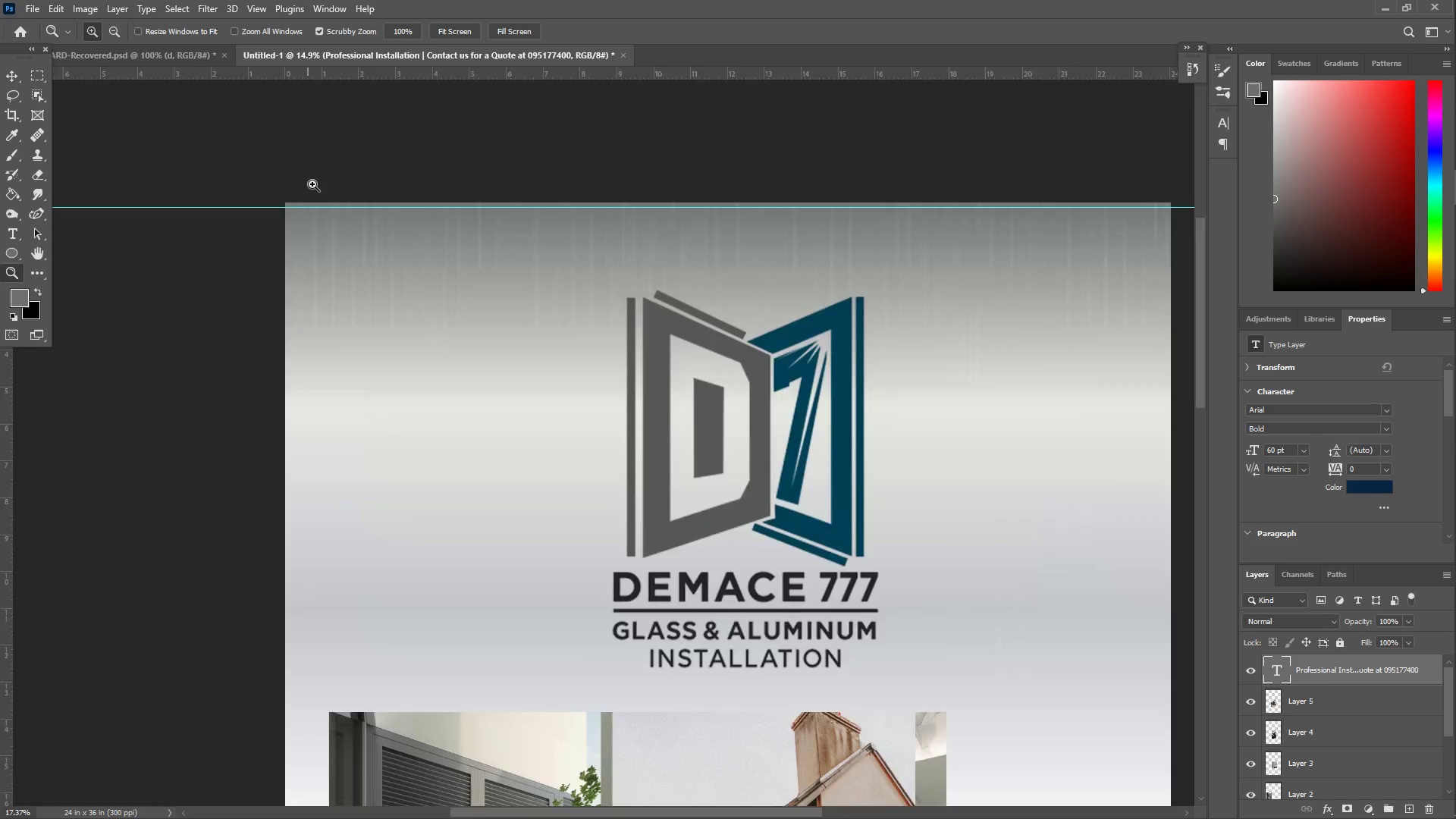 
key(Control+ControlLeft)
 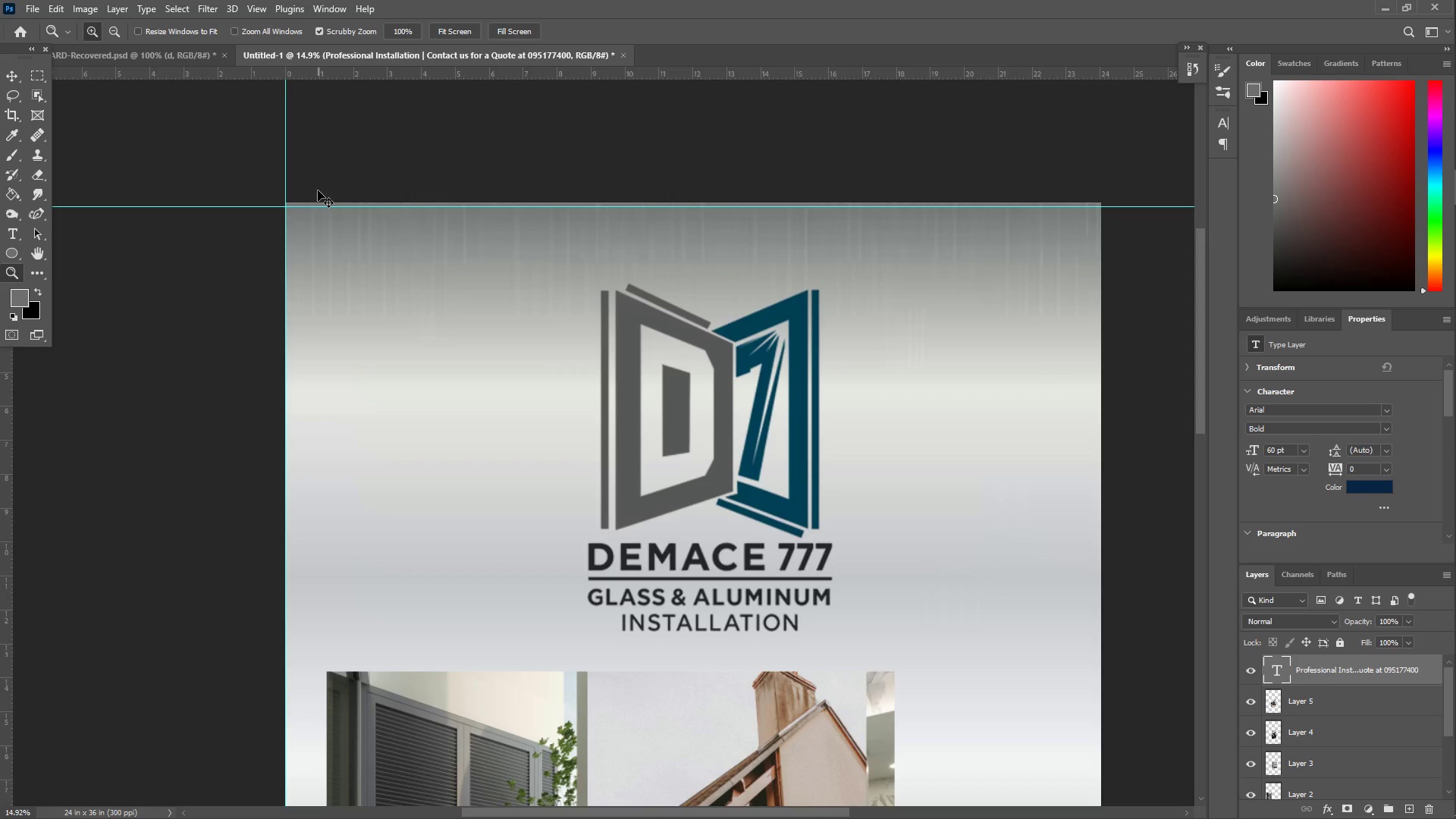 
key(Control+Z)
 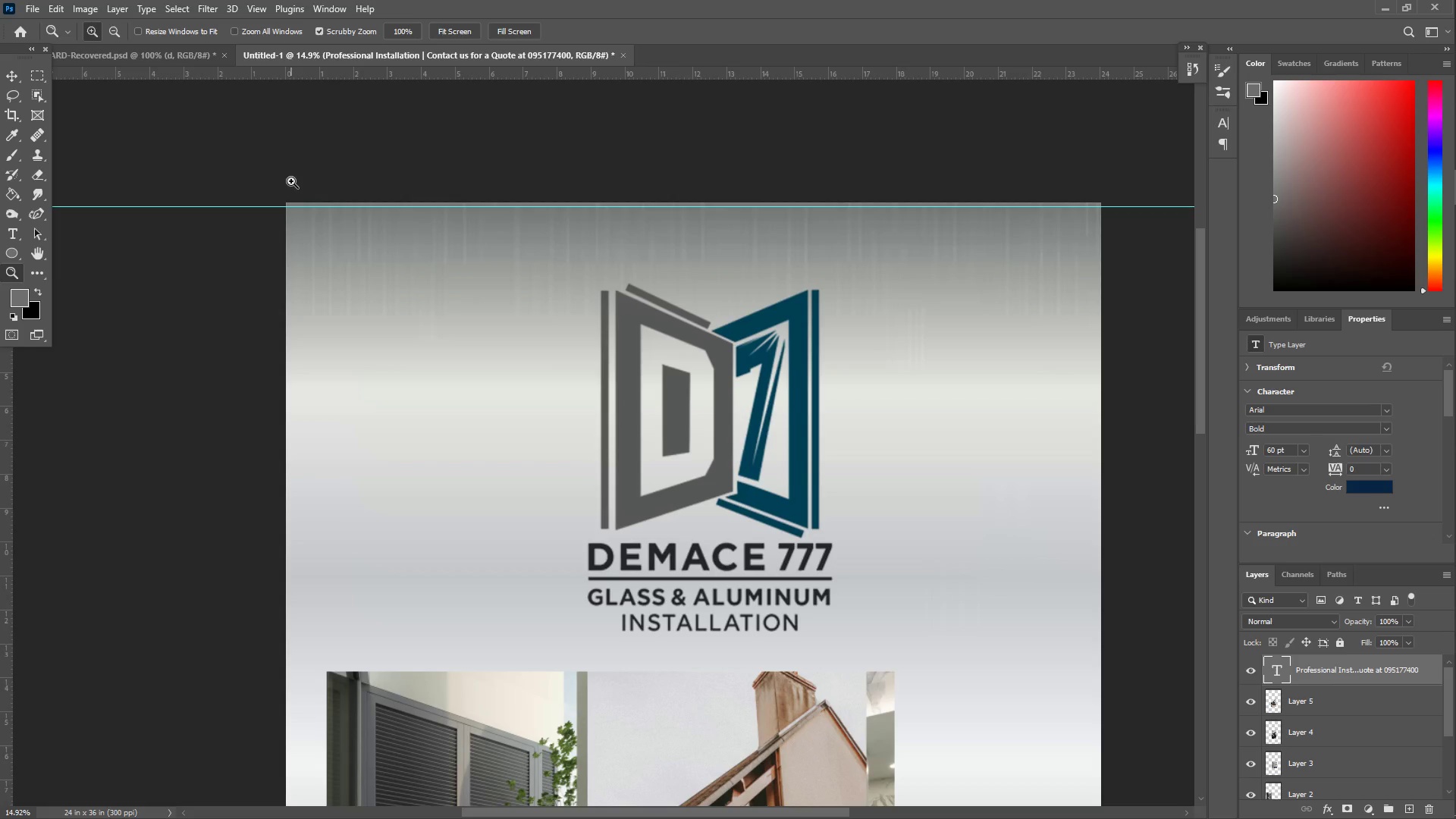 
key(Z)
 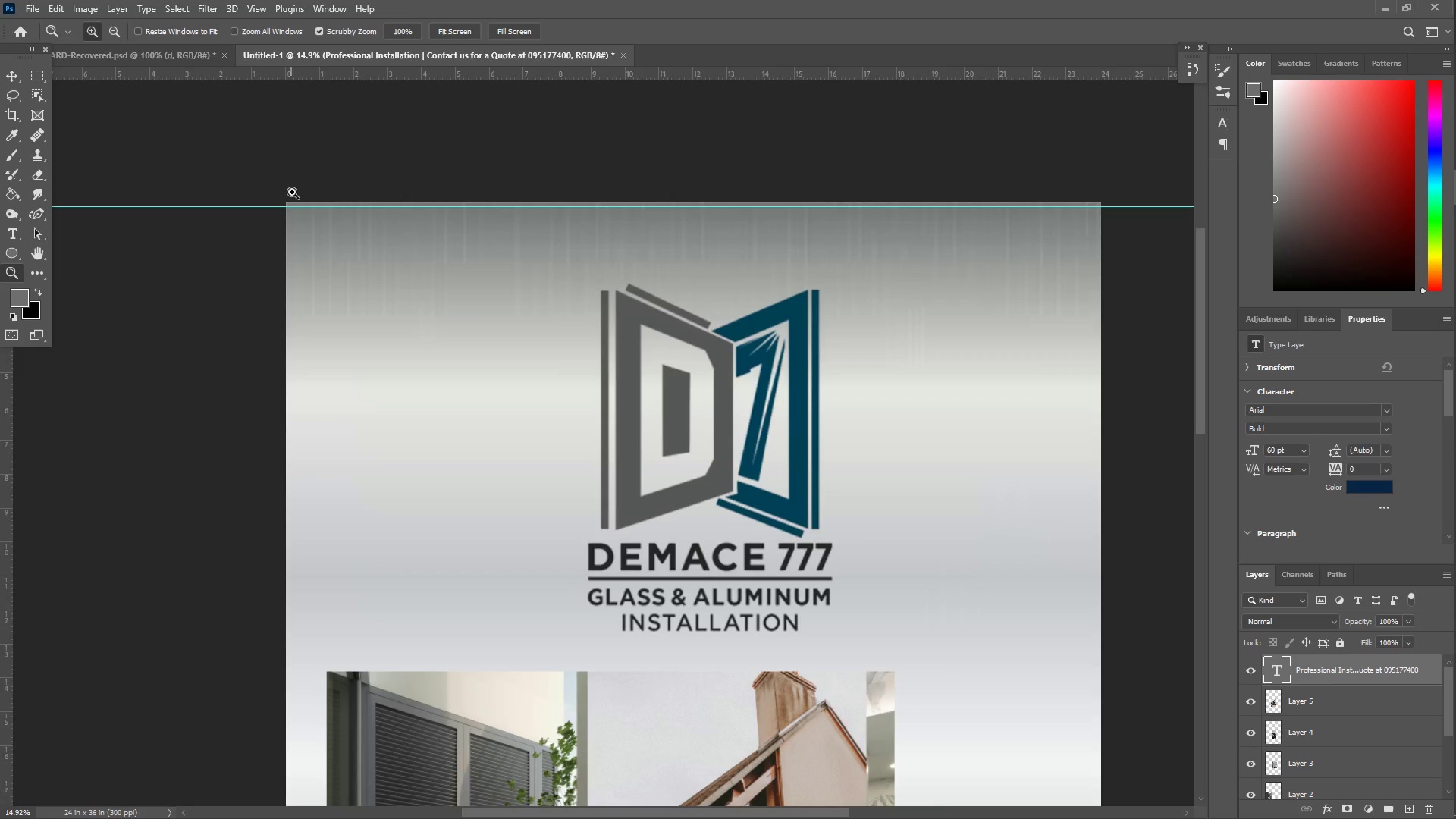 
left_click_drag(start_coordinate=[293, 189], to_coordinate=[363, 177])
 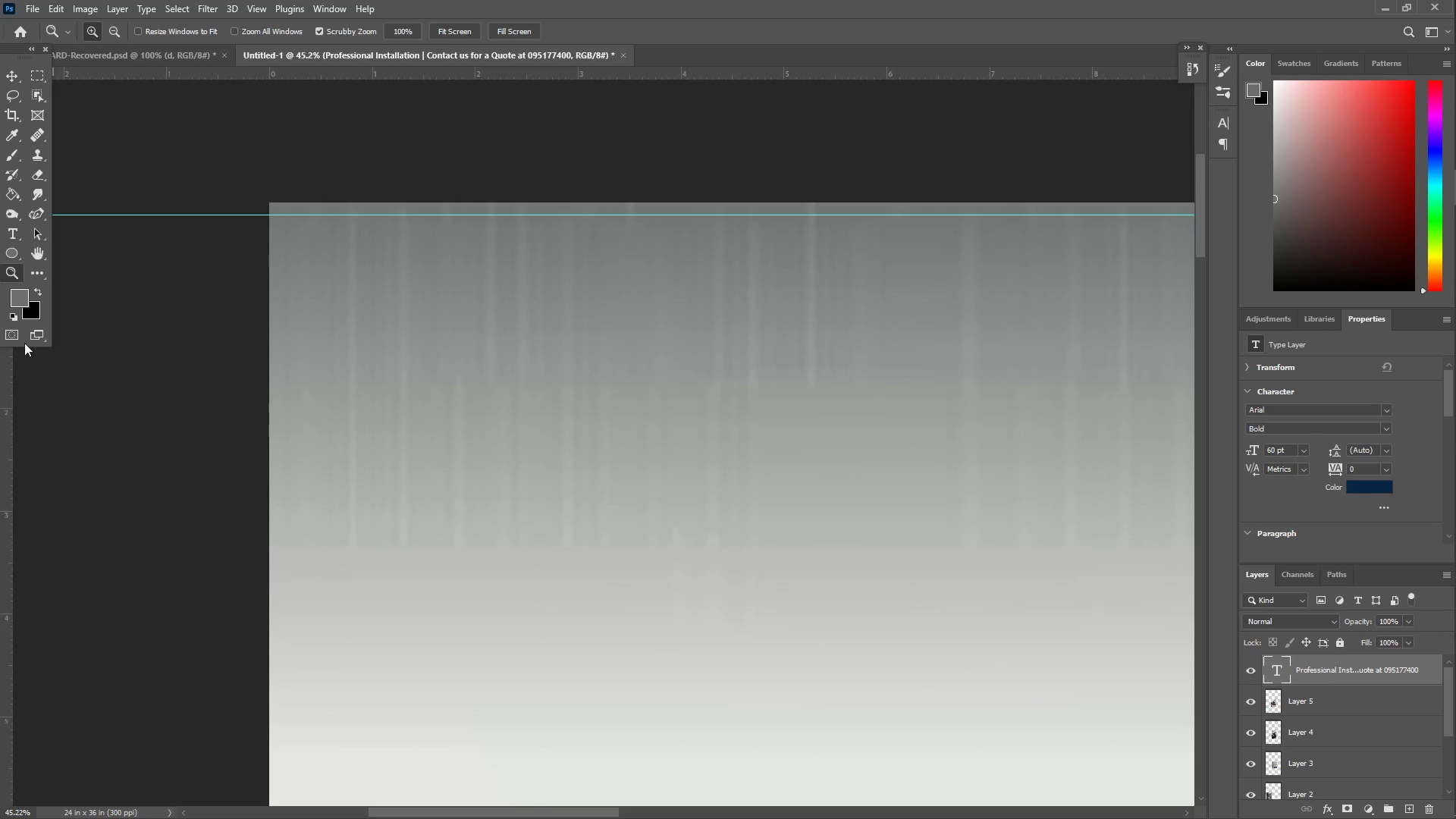 
hold_key(key=ShiftLeft, duration=0.95)
left_click_drag(start_coordinate=[10, 372], to_coordinate=[284, 397])
 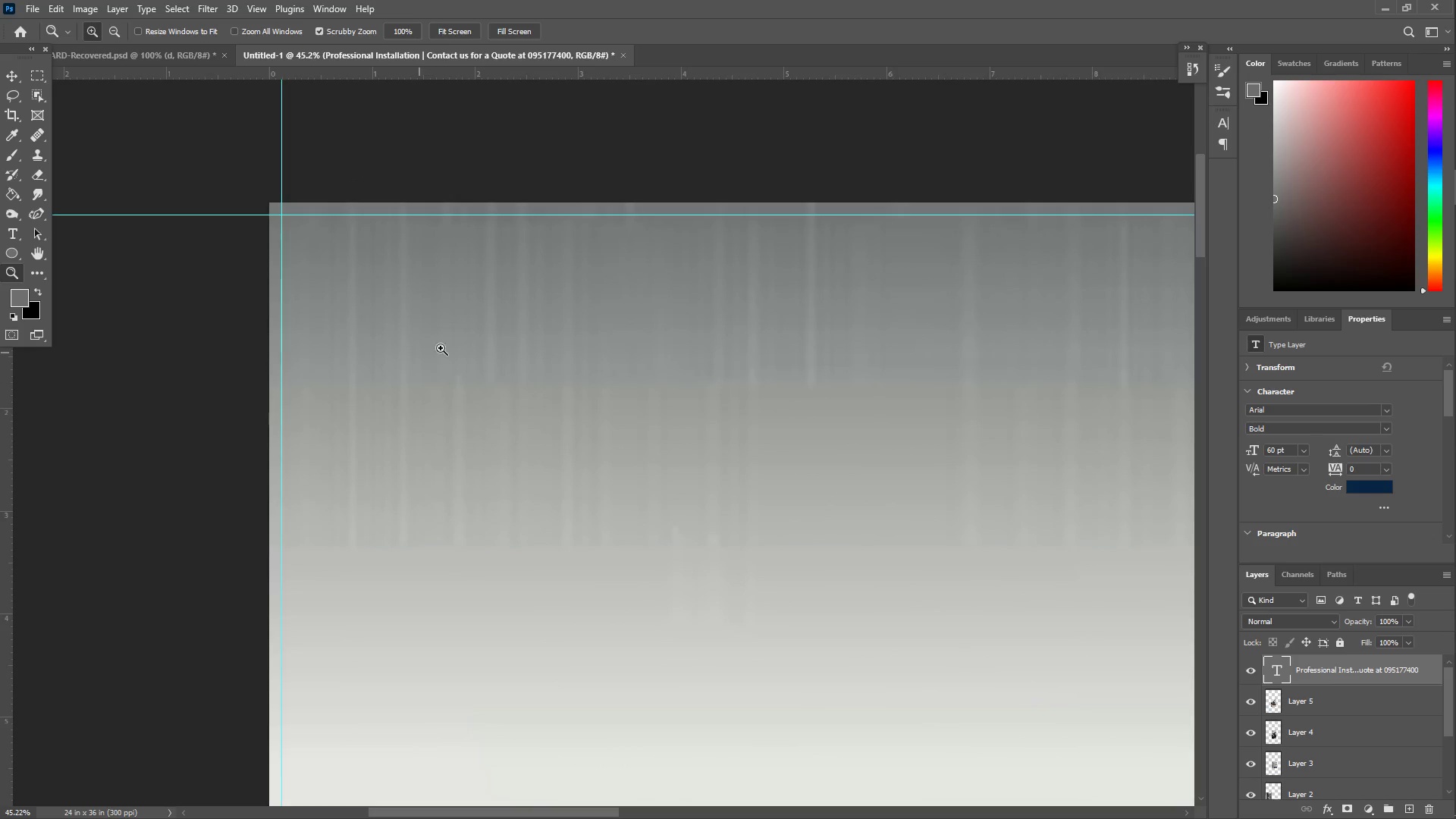 
hold_key(key=ShiftLeft, duration=0.86)
 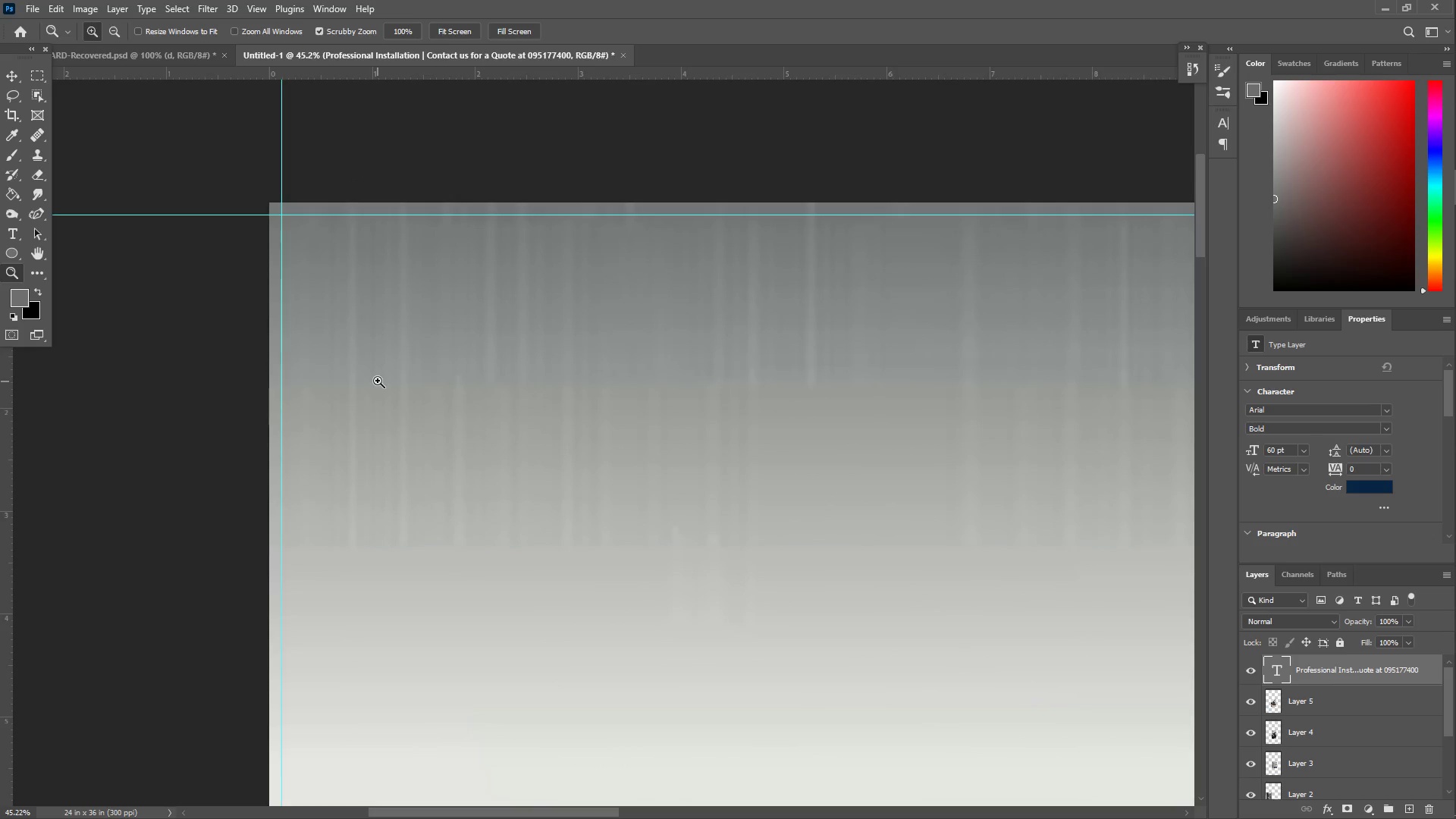 
key(Z)
 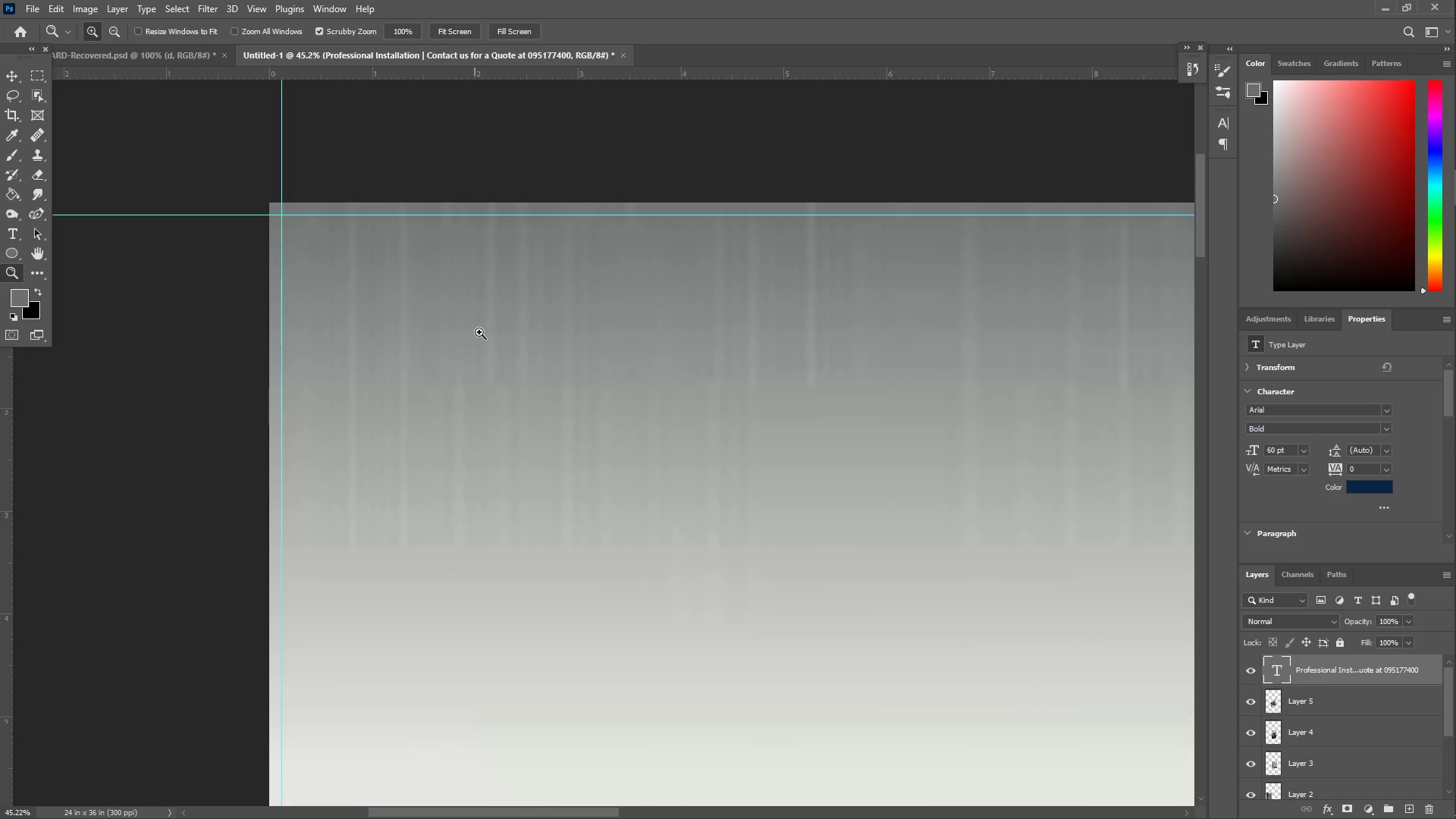 
left_click_drag(start_coordinate=[479, 330], to_coordinate=[423, 318])
 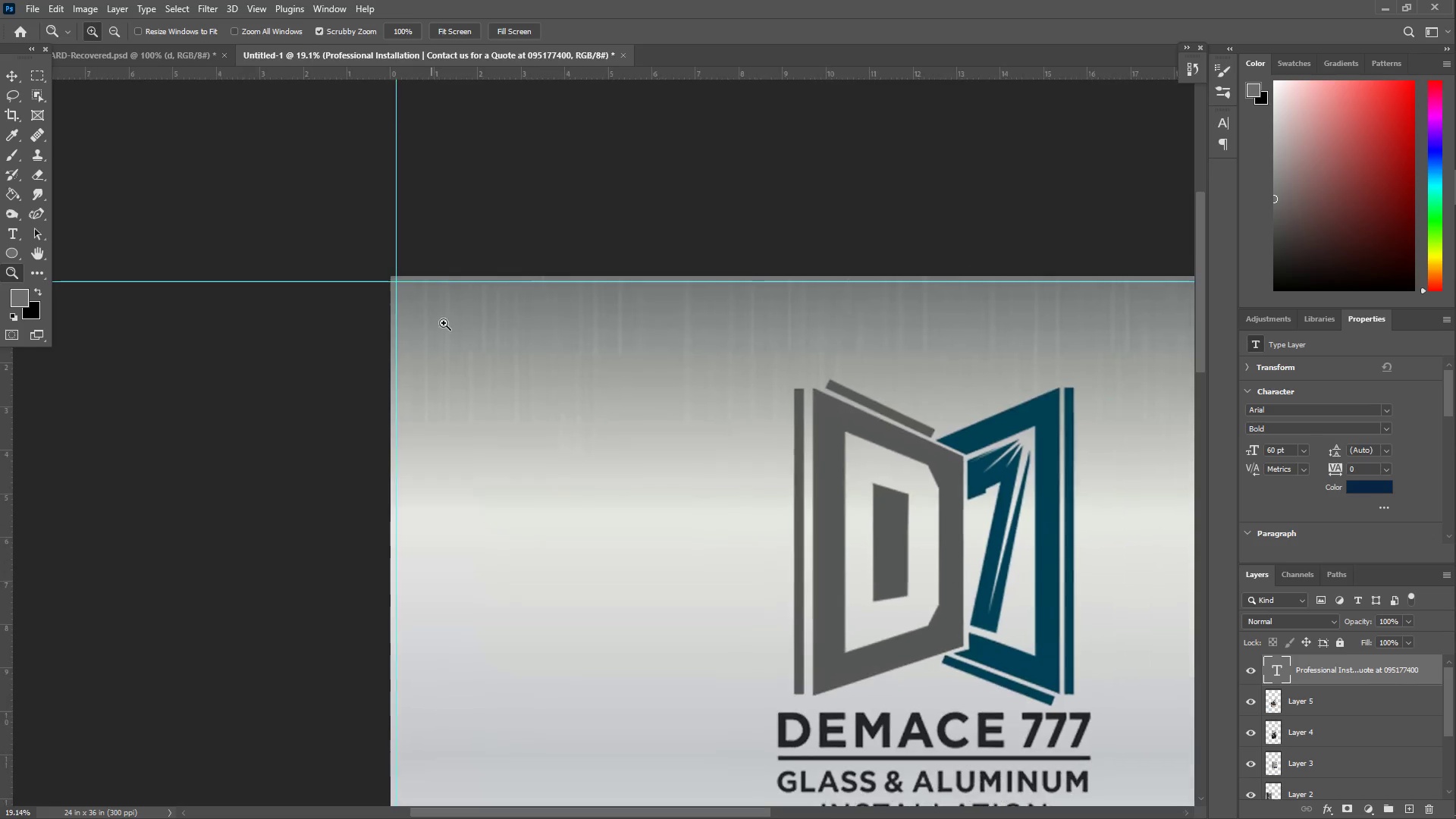 
hold_key(key=Space, duration=1.09)
 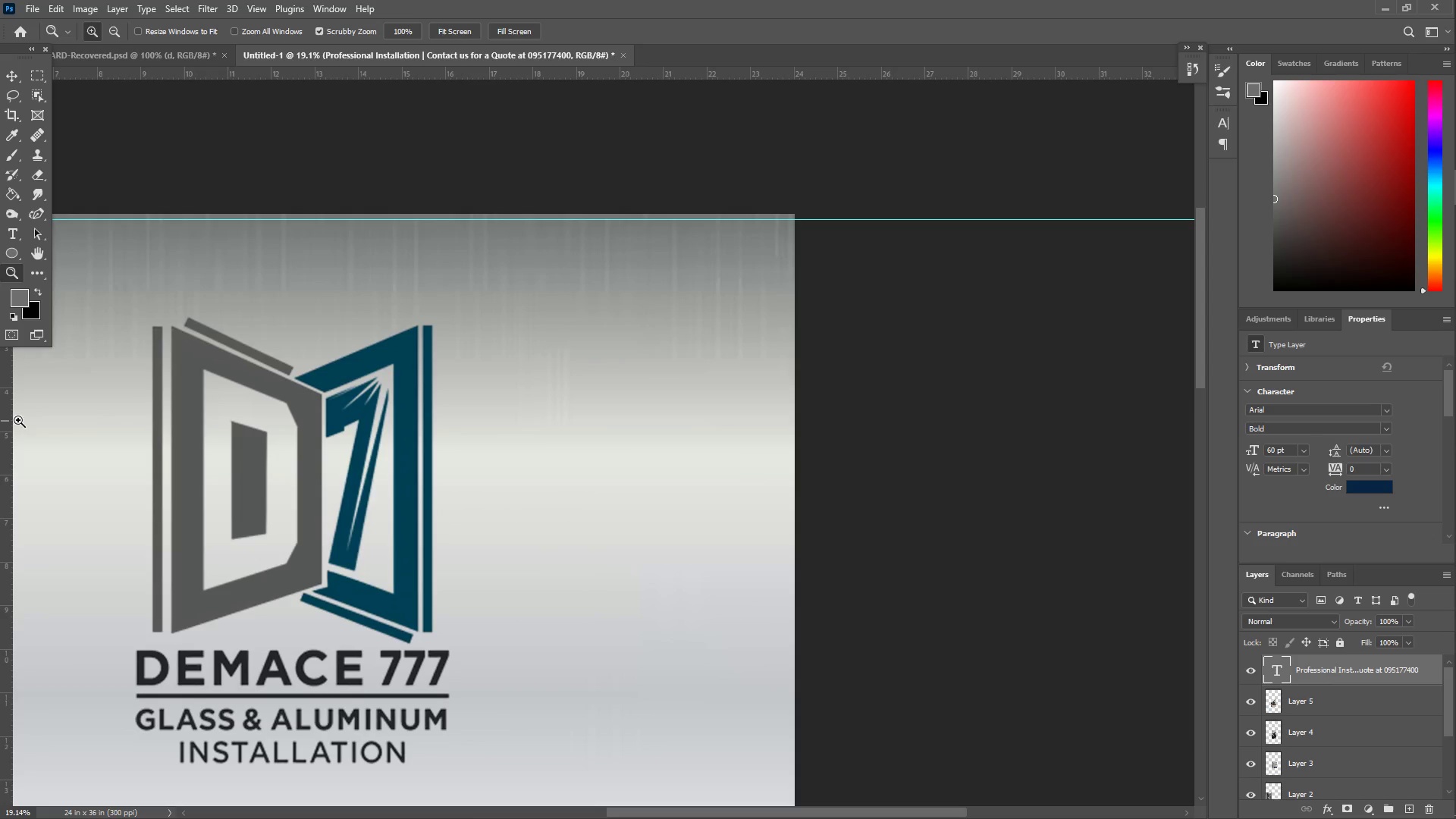 
left_click_drag(start_coordinate=[620, 361], to_coordinate=[302, 301])
 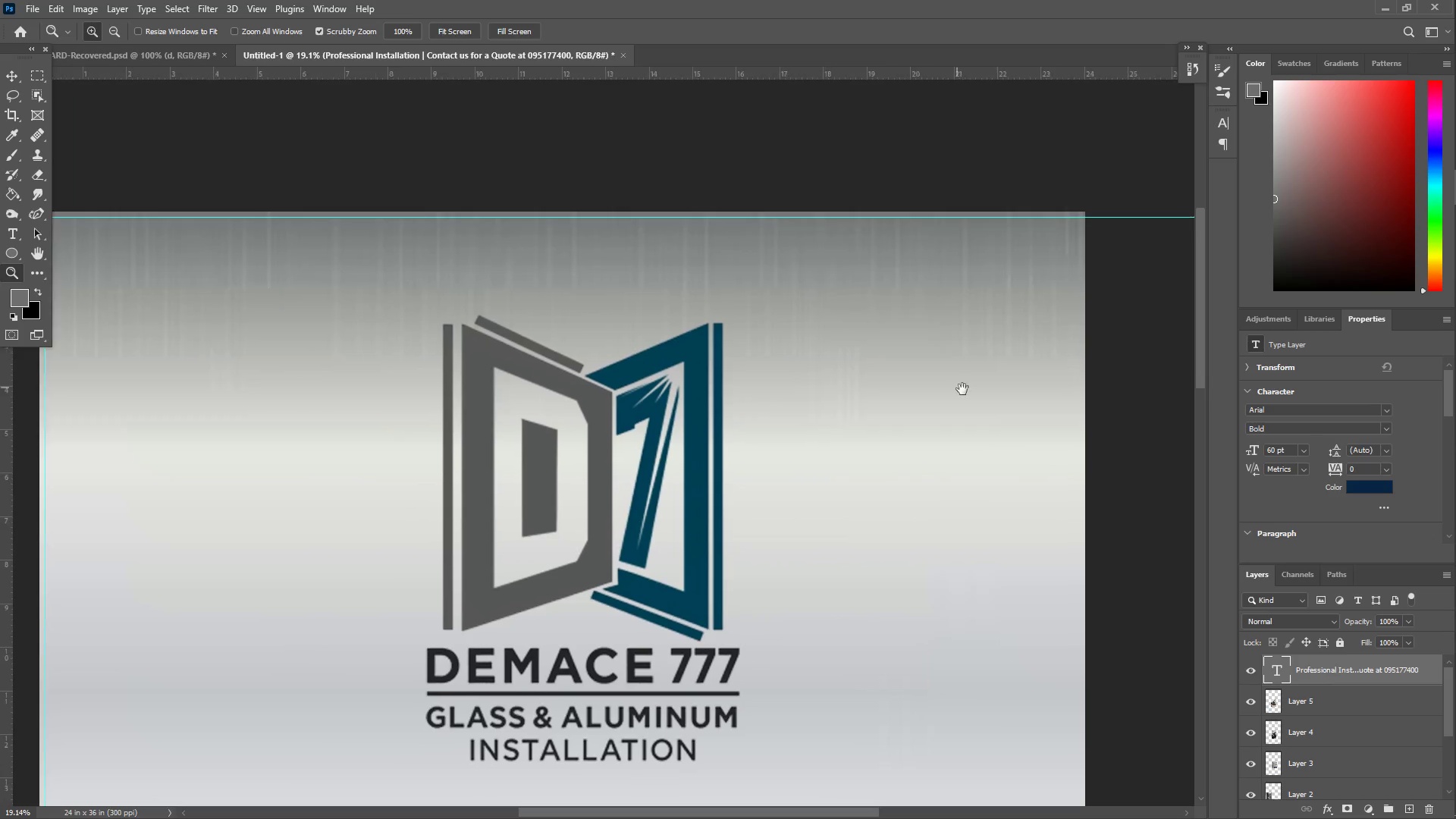 
left_click_drag(start_coordinate=[947, 390], to_coordinate=[676, 394])
 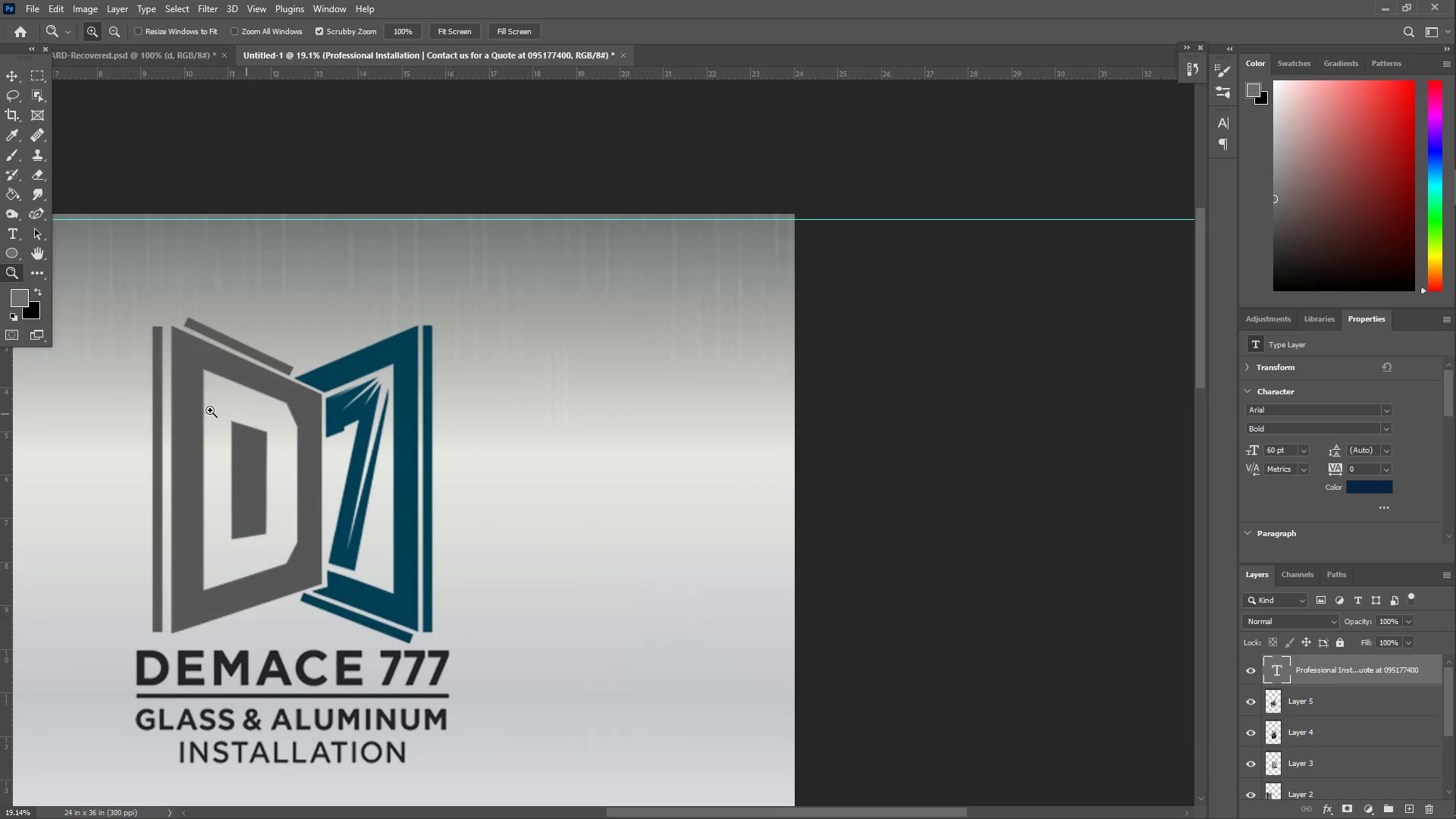 
hold_key(key=ShiftLeft, duration=1.5)
left_click_drag(start_coordinate=[12, 418], to_coordinate=[791, 422])
 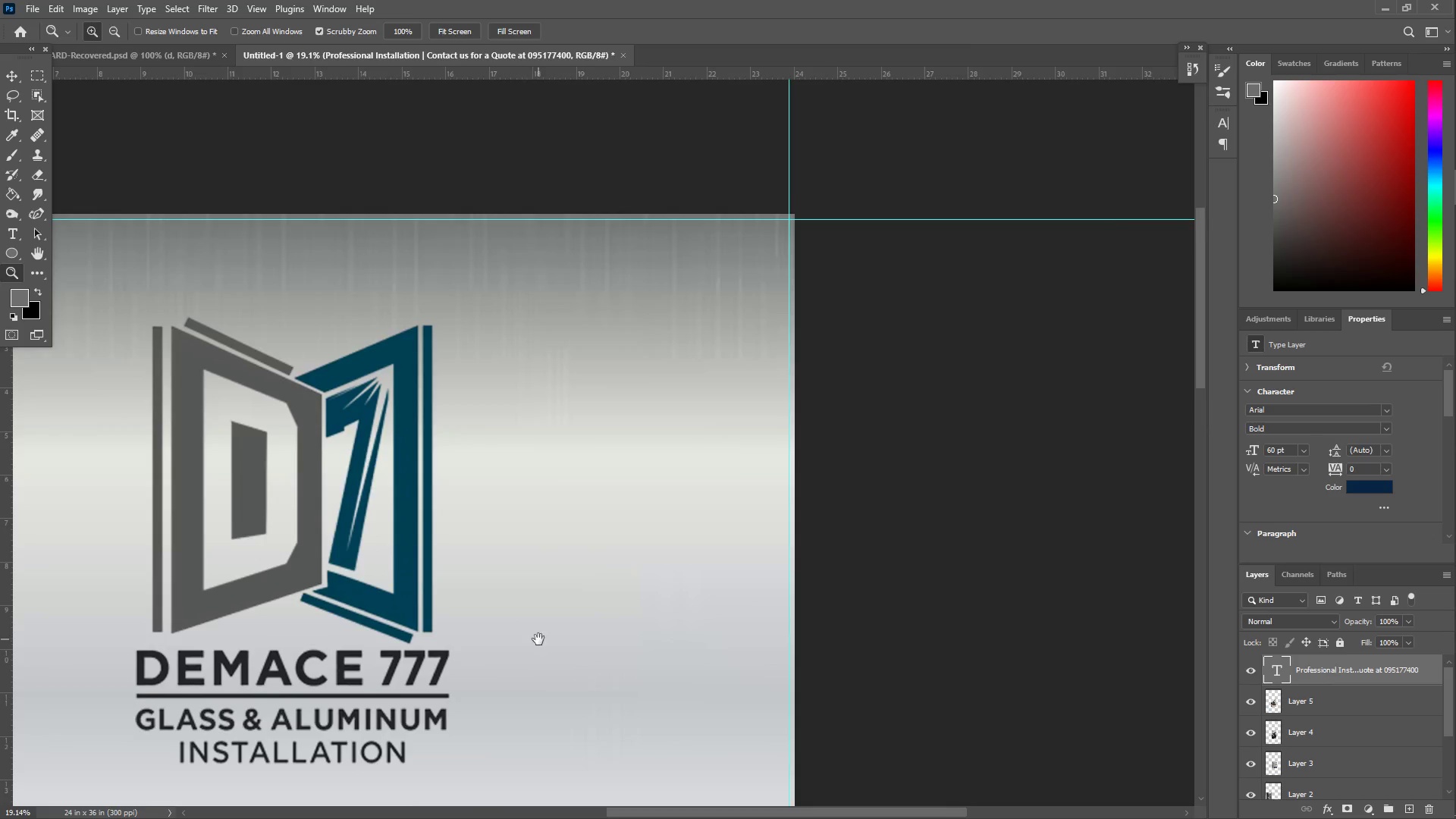 
hold_key(key=ShiftLeft, duration=0.62)
 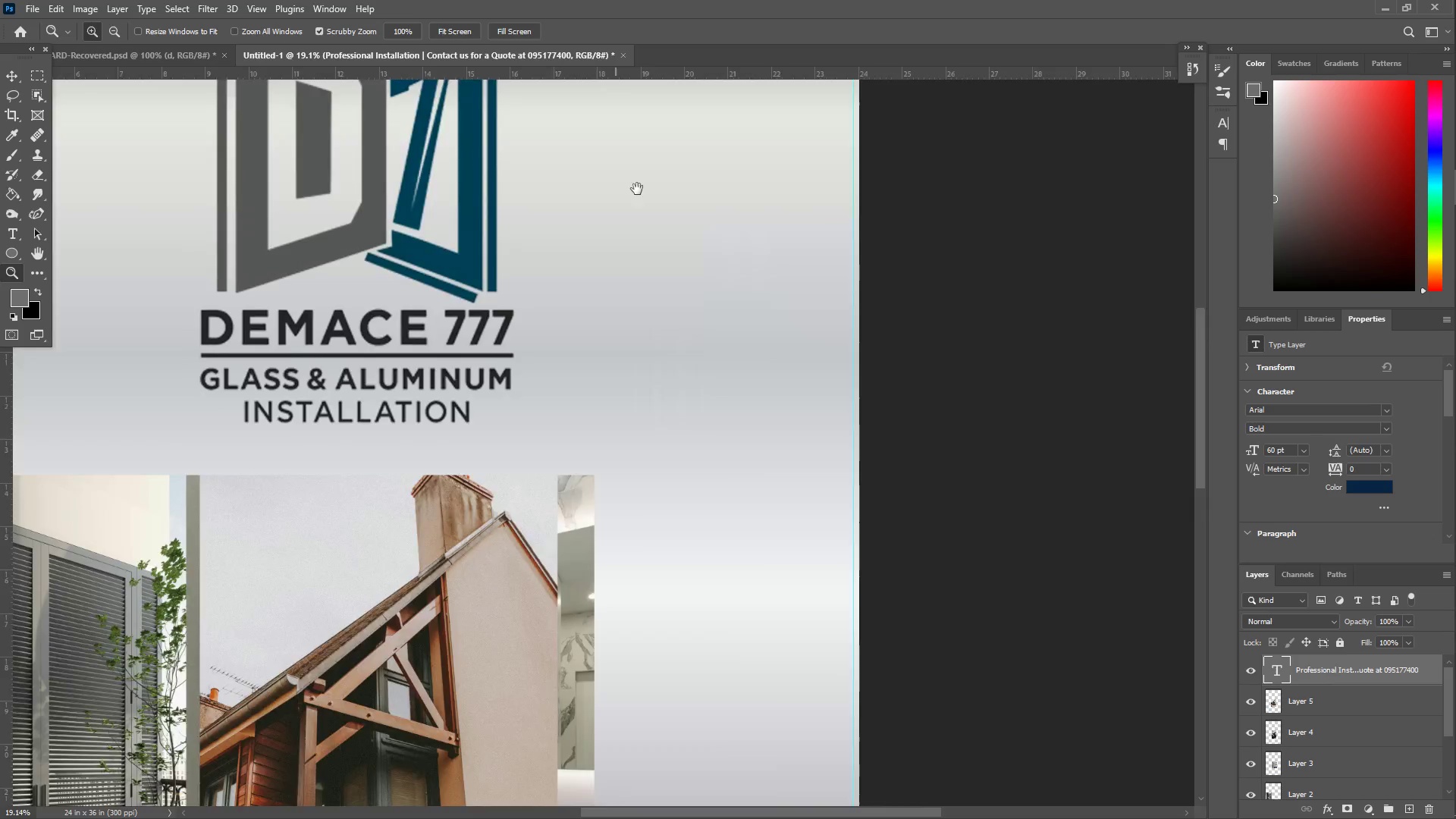 
hold_key(key=ShiftLeft, duration=1.83)
 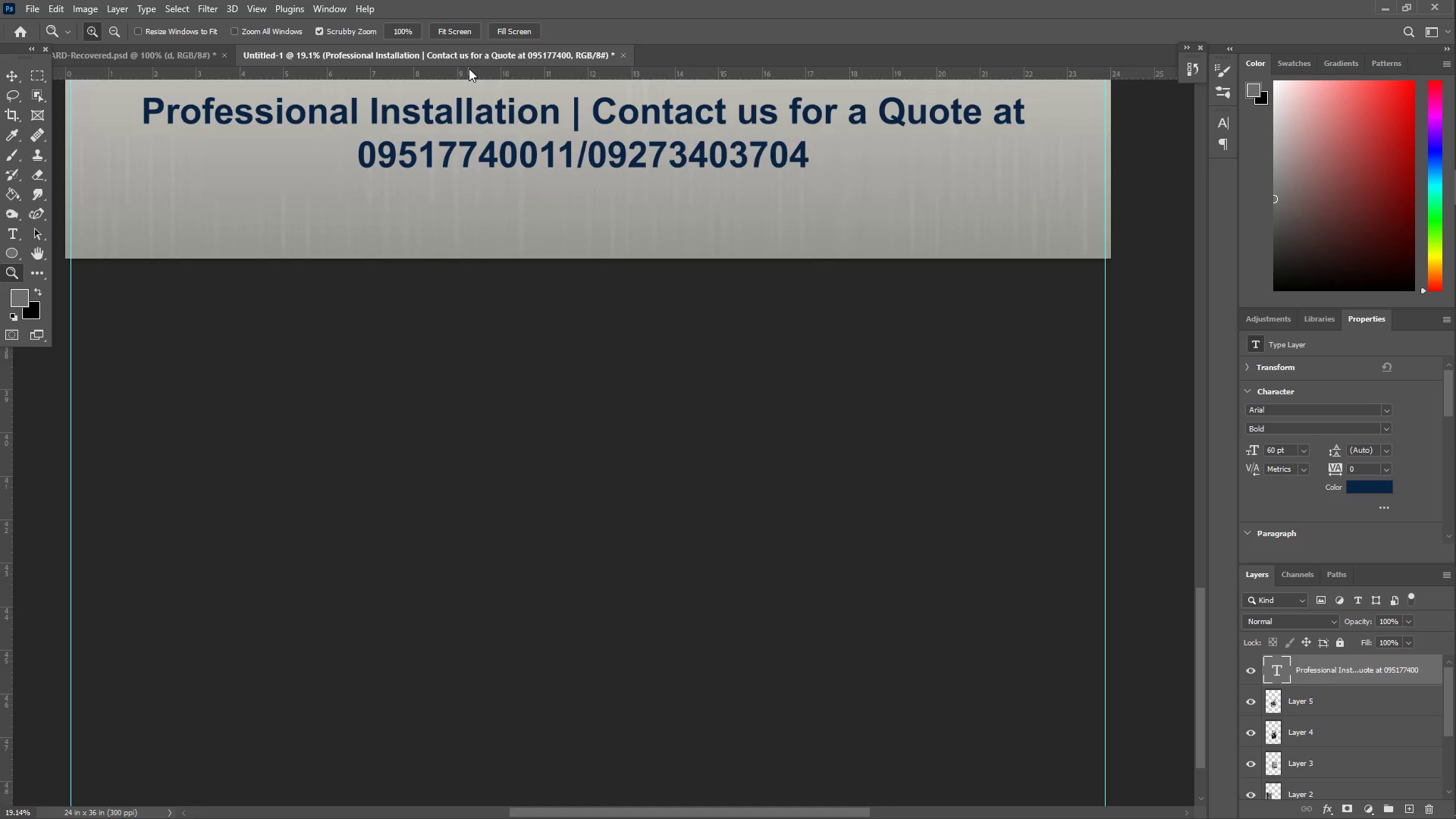 
hold_key(key=Space, duration=1.47)
 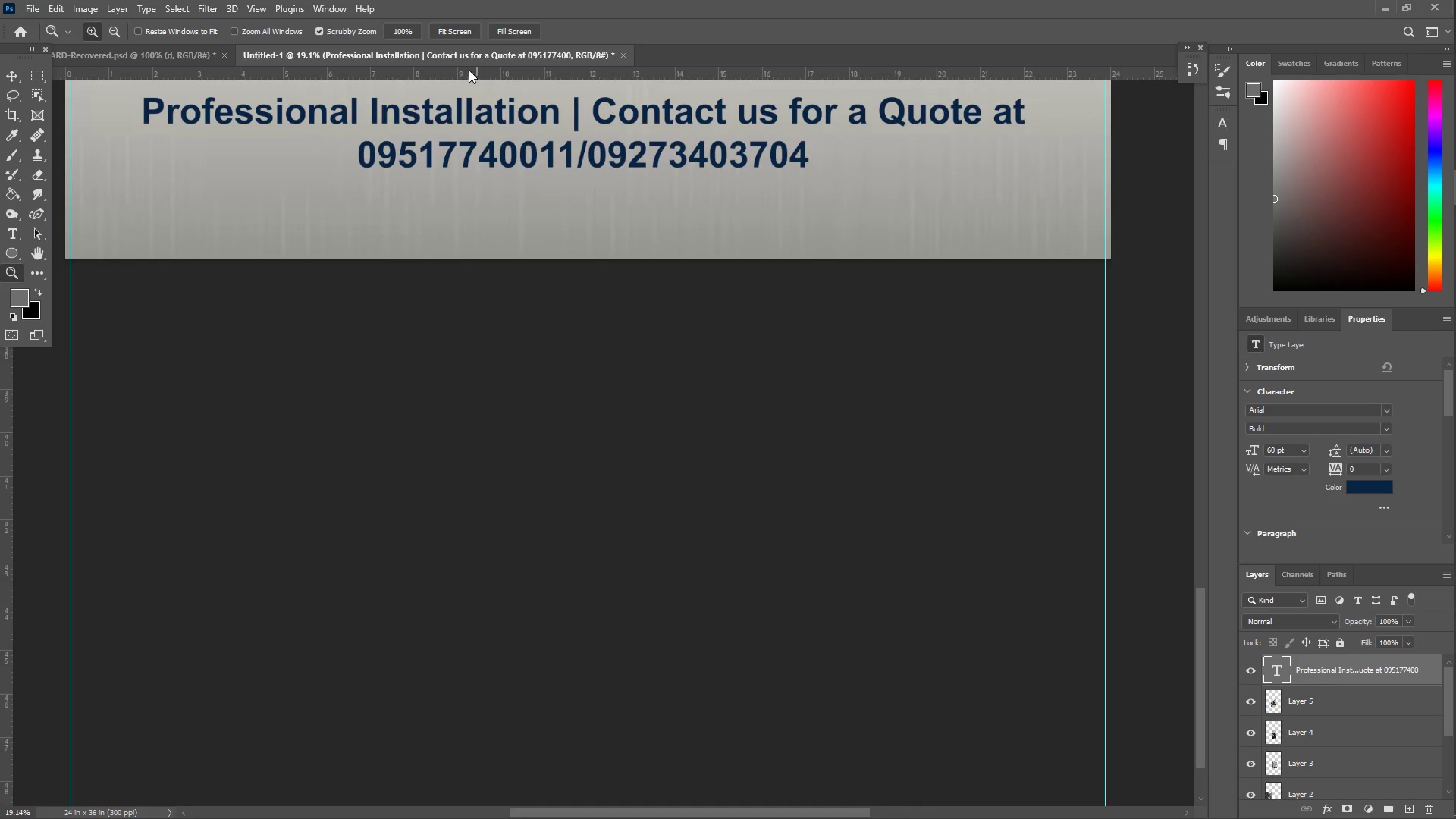 
left_click_drag(start_coordinate=[538, 639], to_coordinate=[637, 187])
 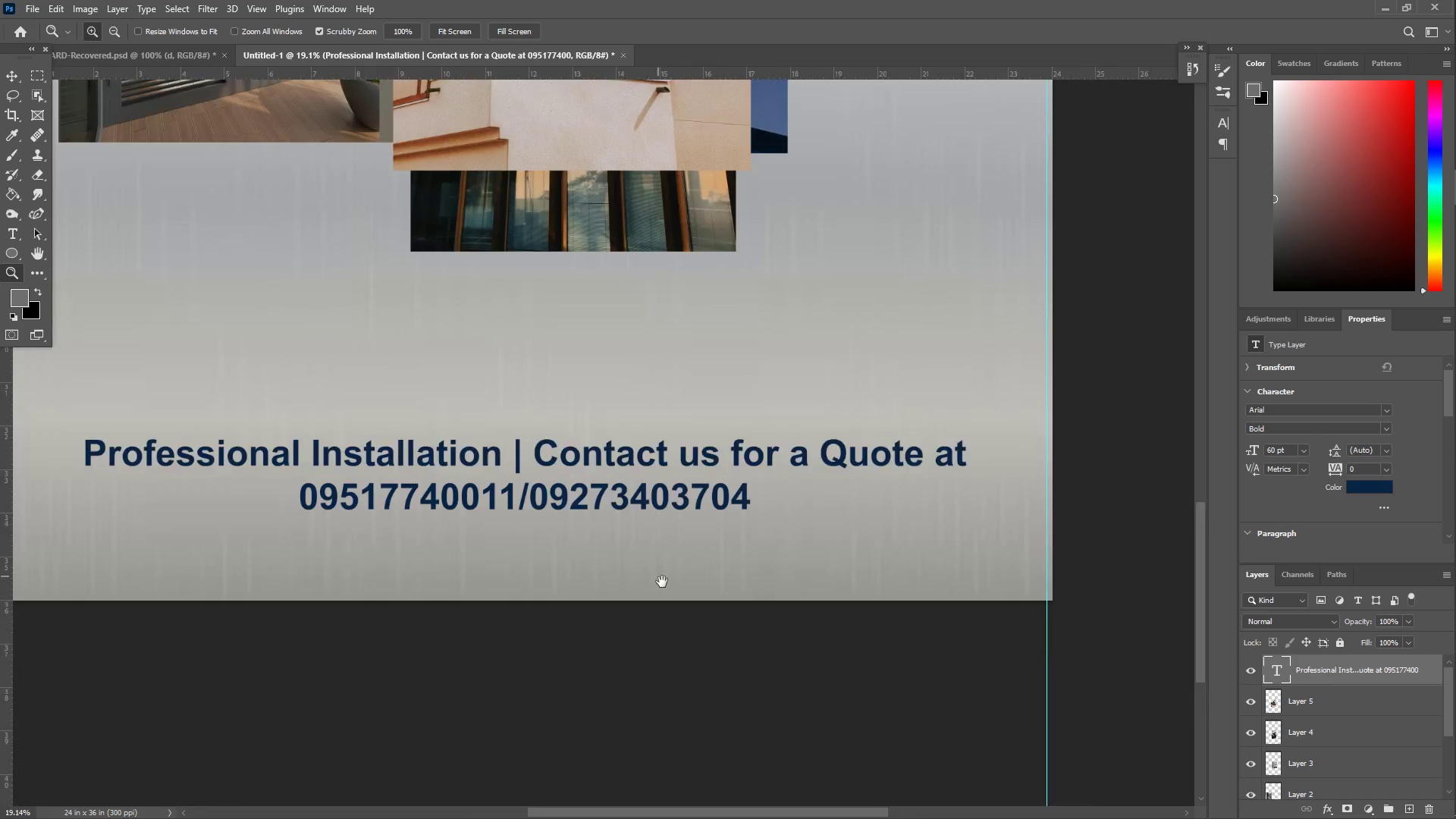 
left_click_drag(start_coordinate=[660, 560], to_coordinate=[667, 457])
 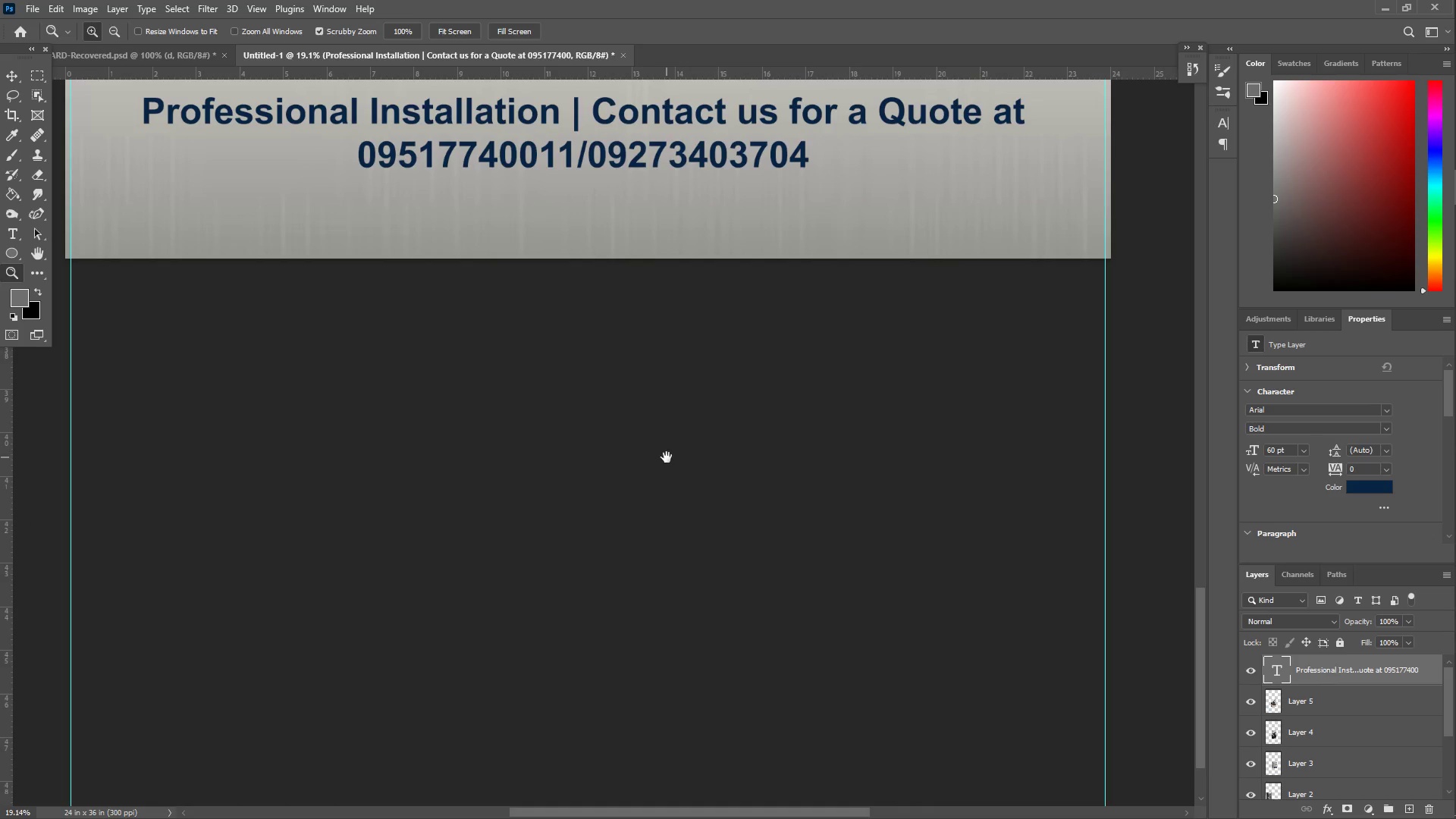 
hold_key(key=ShiftLeft, duration=1.5)
left_click_drag(start_coordinate=[469, 68], to_coordinate=[408, 252])
 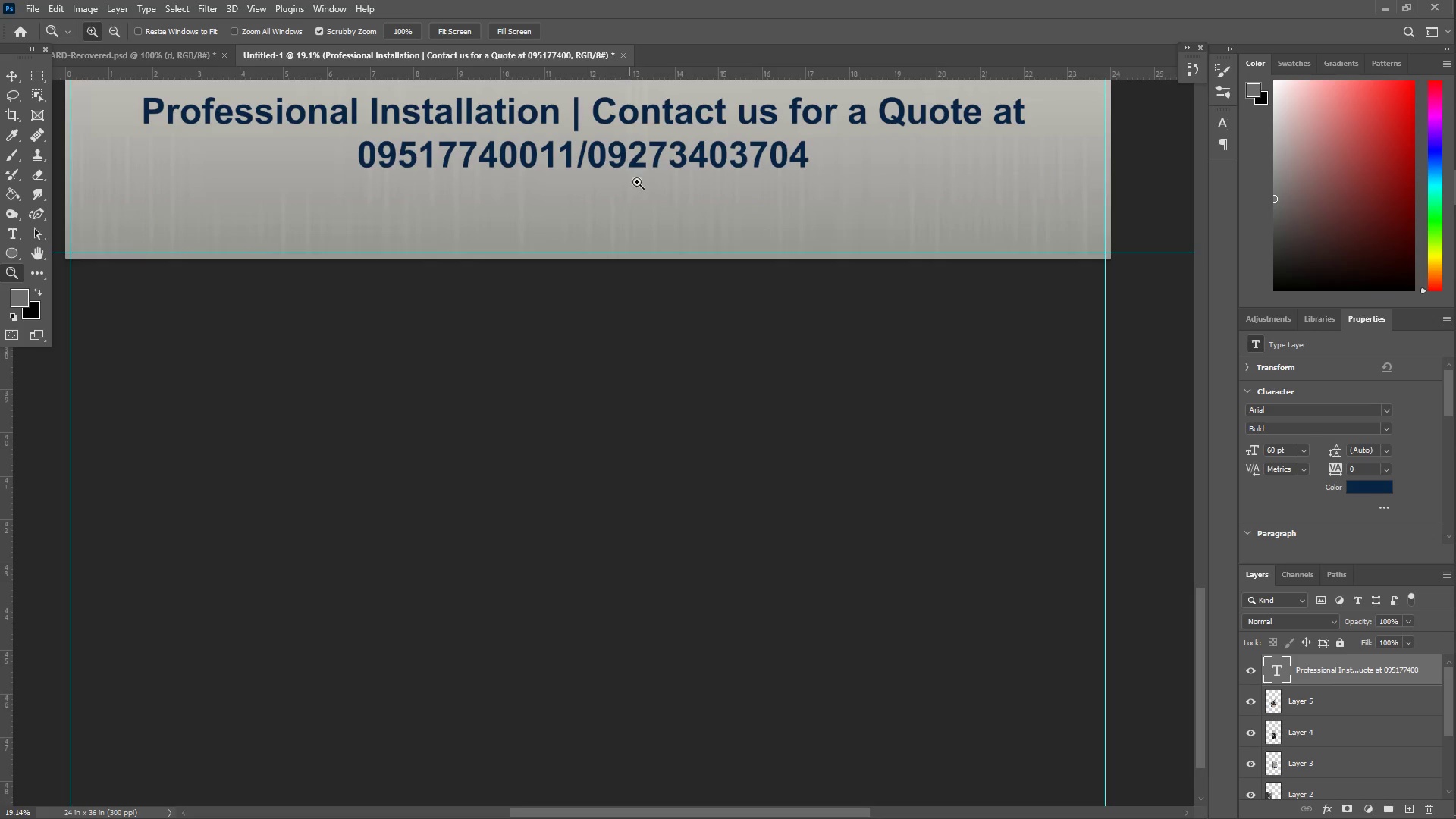 
hold_key(key=ShiftLeft, duration=0.73)
 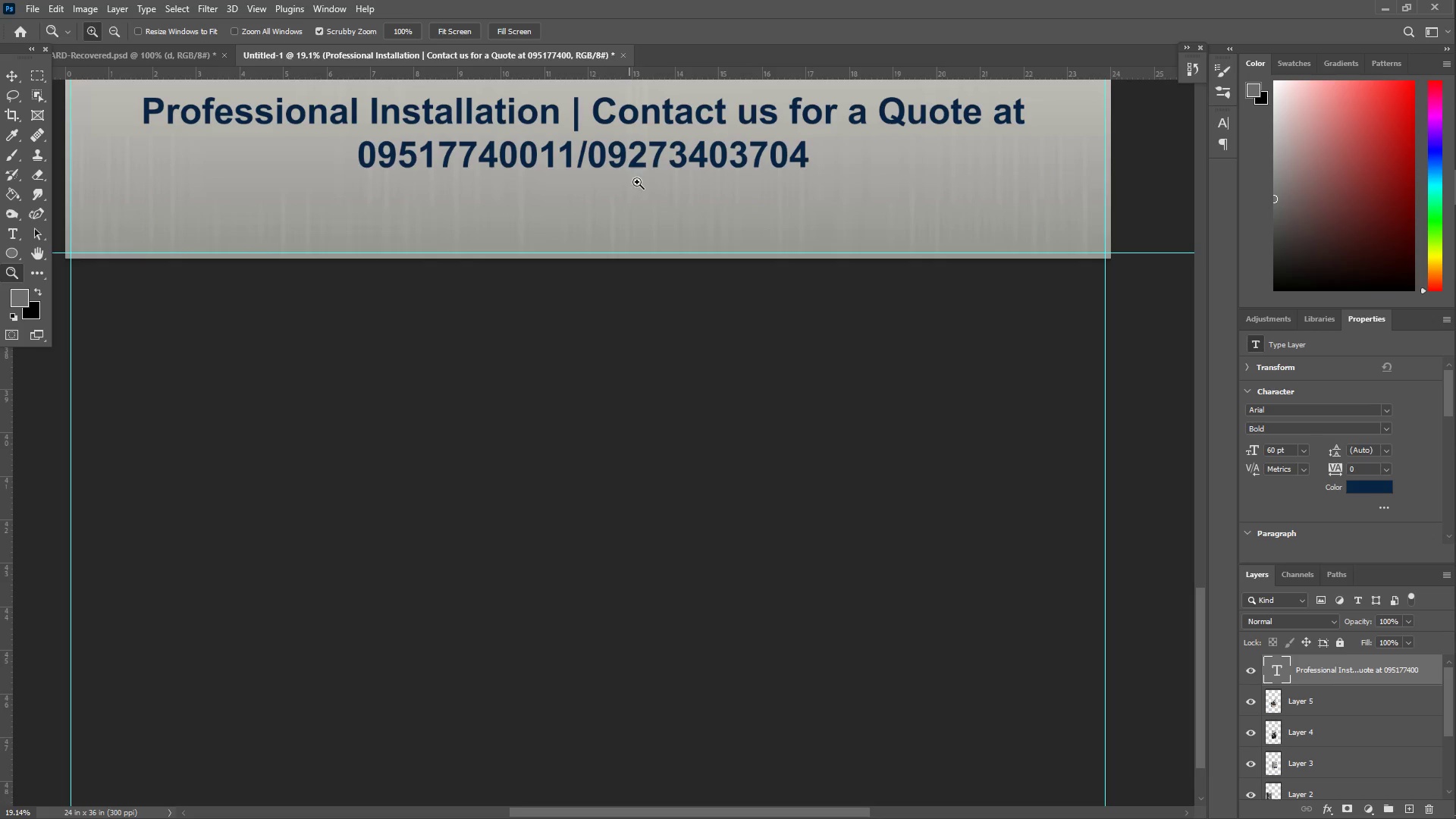 
type(zz)
 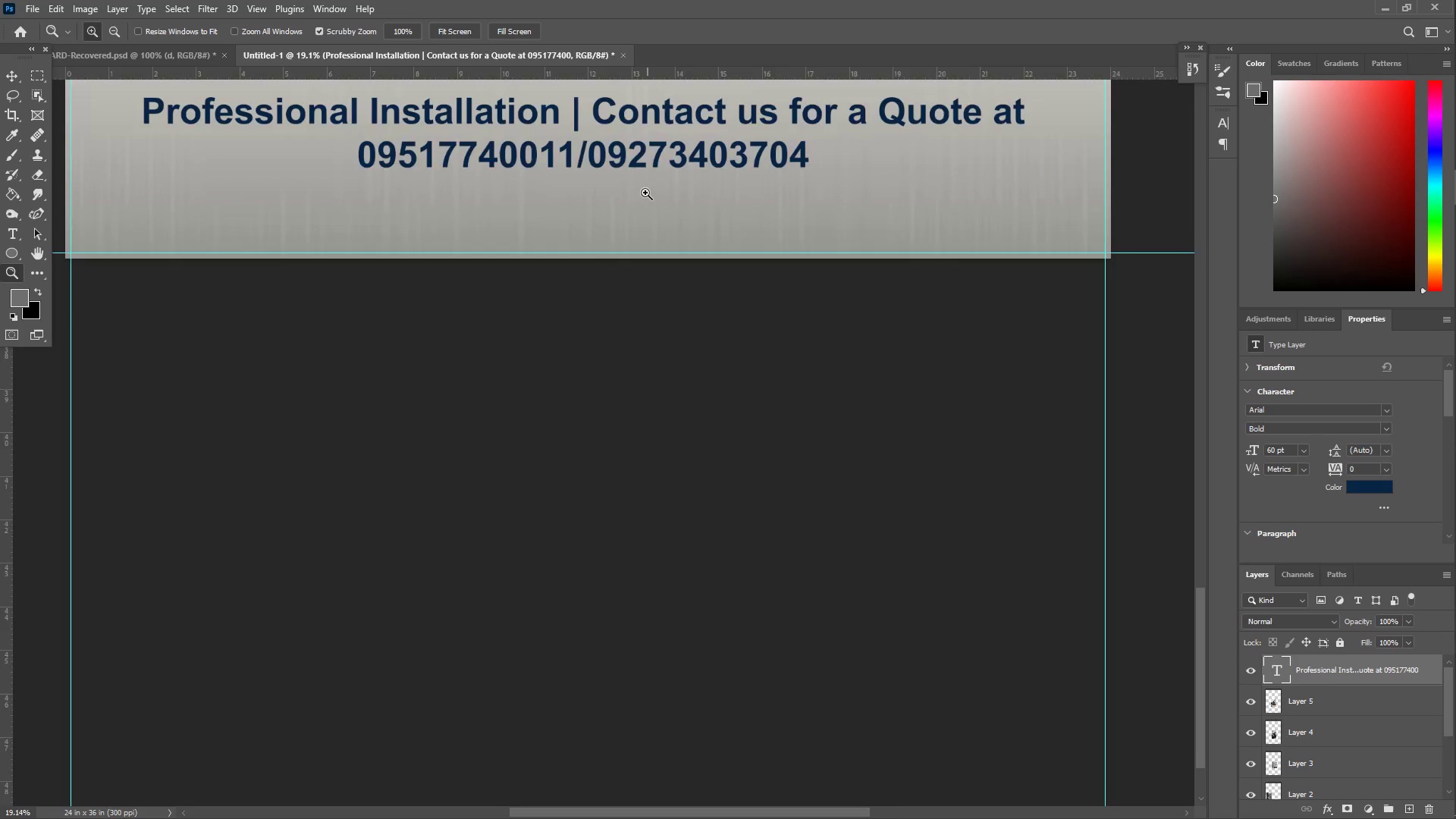 
left_click_drag(start_coordinate=[645, 193], to_coordinate=[581, 193])
 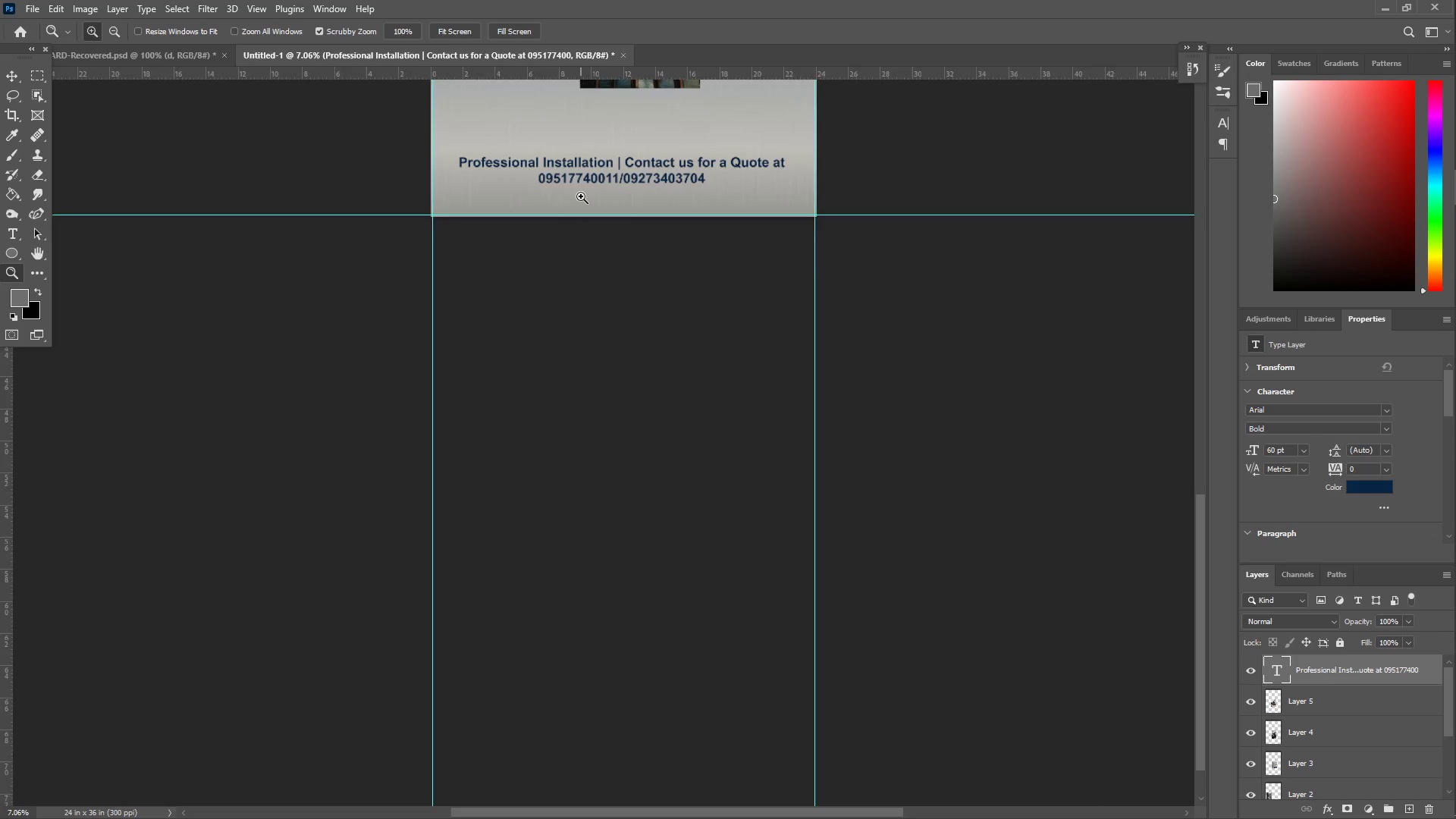 
left_click_drag(start_coordinate=[570, 246], to_coordinate=[559, 237])
 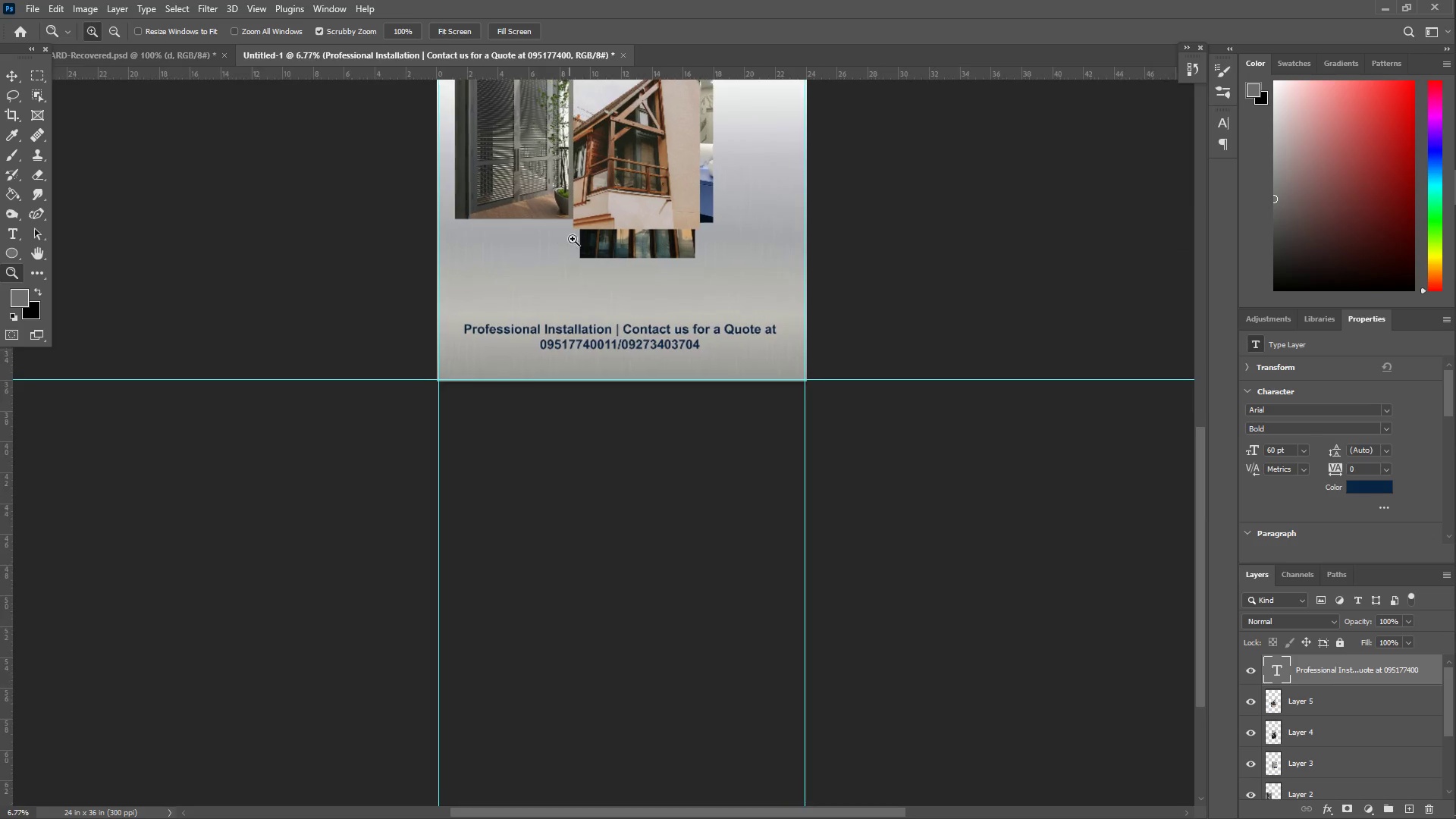 
scroll: coordinate [567, 218], scroll_direction: up, amount: 14.0
 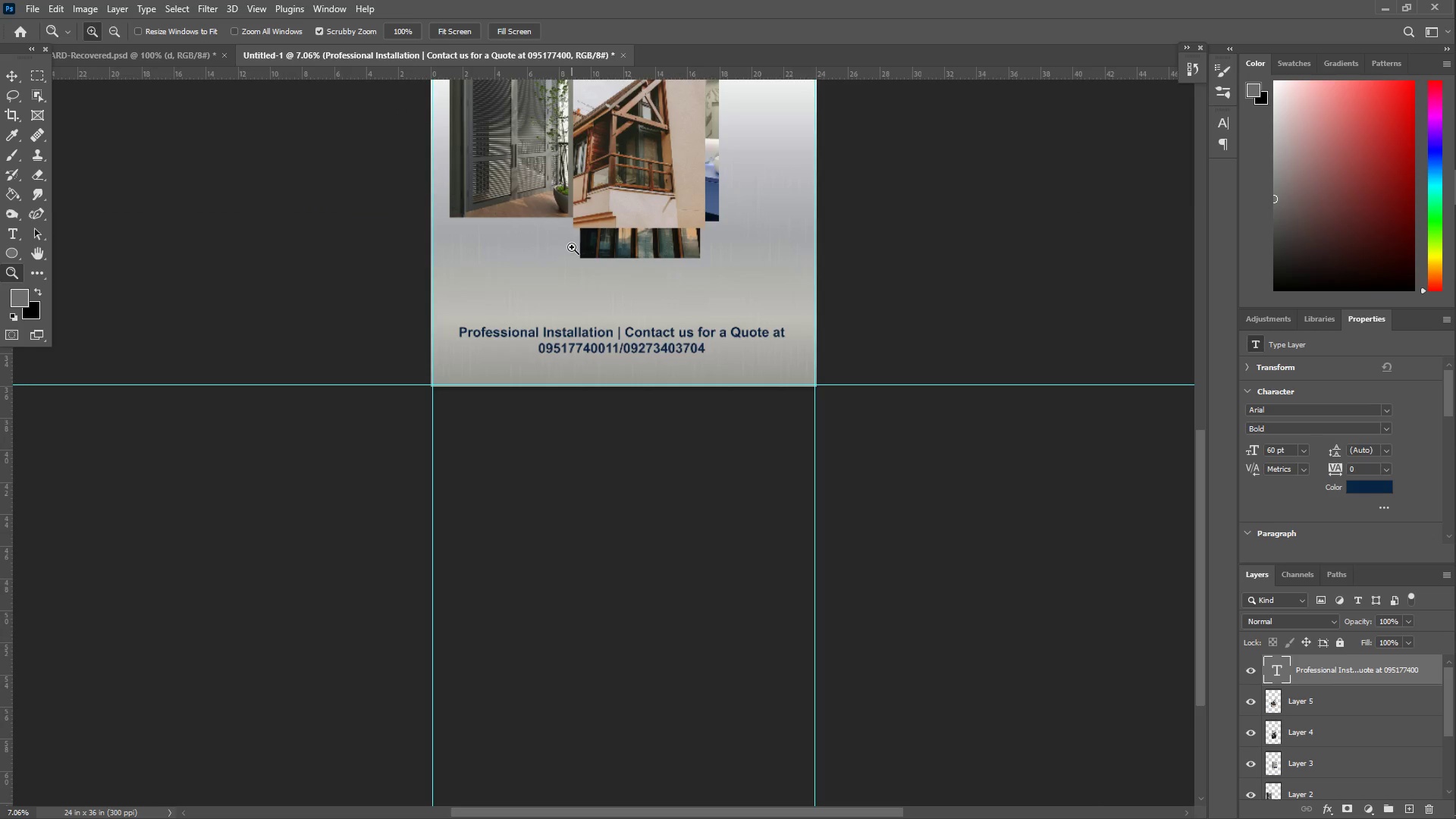 
left_click_drag(start_coordinate=[559, 476], to_coordinate=[592, 465])
 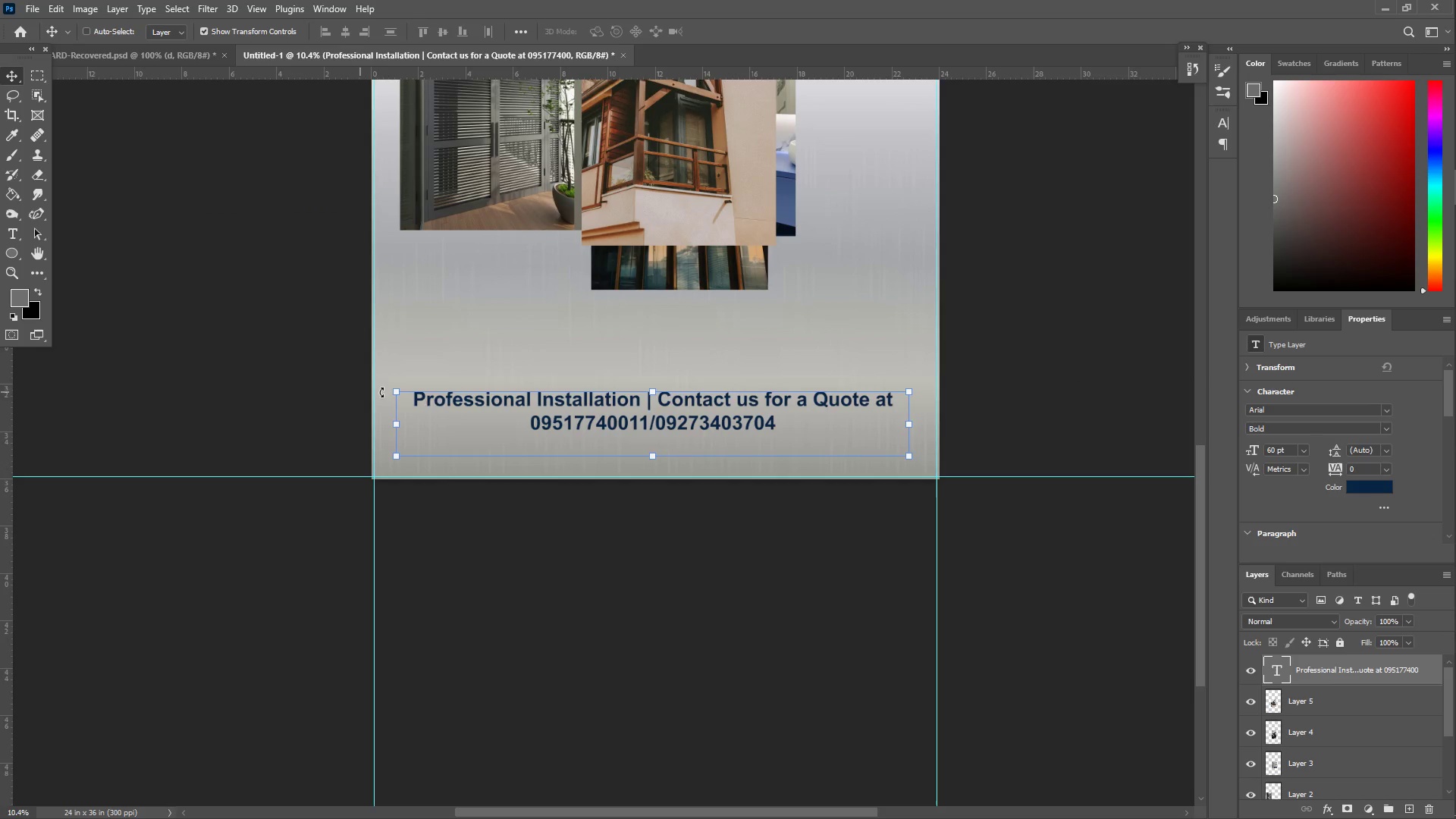 
scroll: coordinate [581, 224], scroll_direction: up, amount: 8.0
 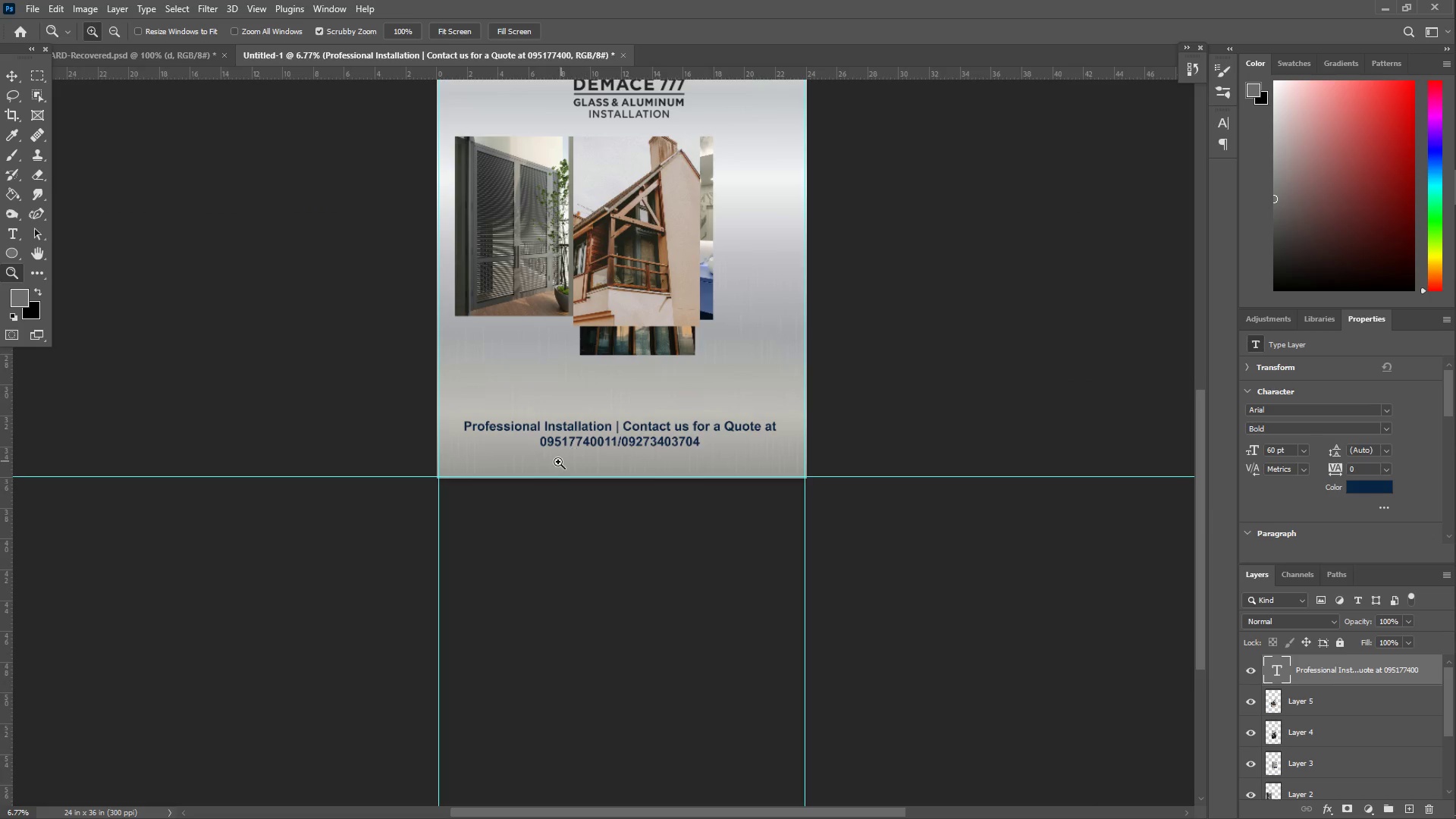 
left_click_drag(start_coordinate=[441, 394], to_coordinate=[405, 414])
 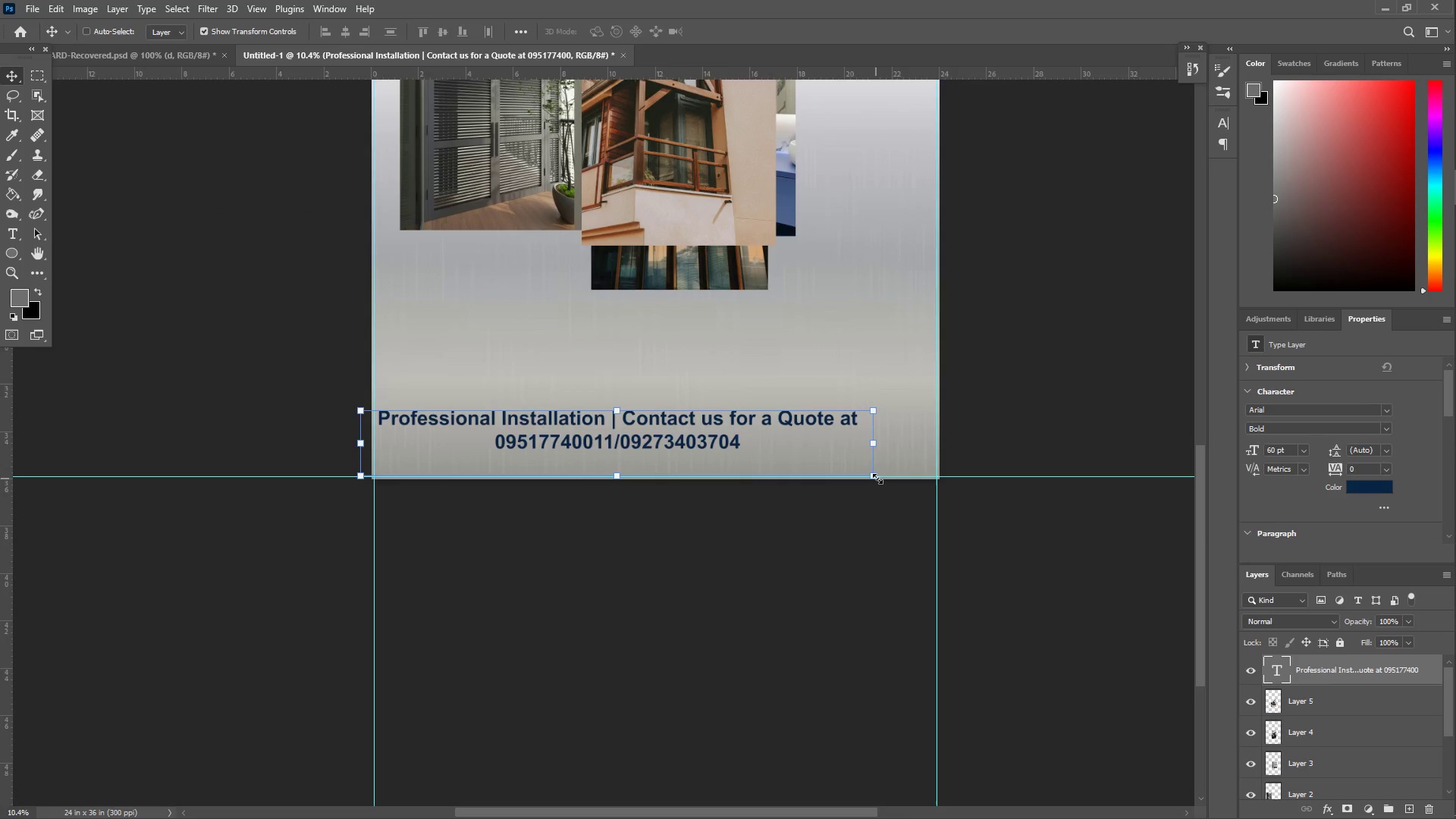 
left_click_drag(start_coordinate=[876, 477], to_coordinate=[947, 487])
 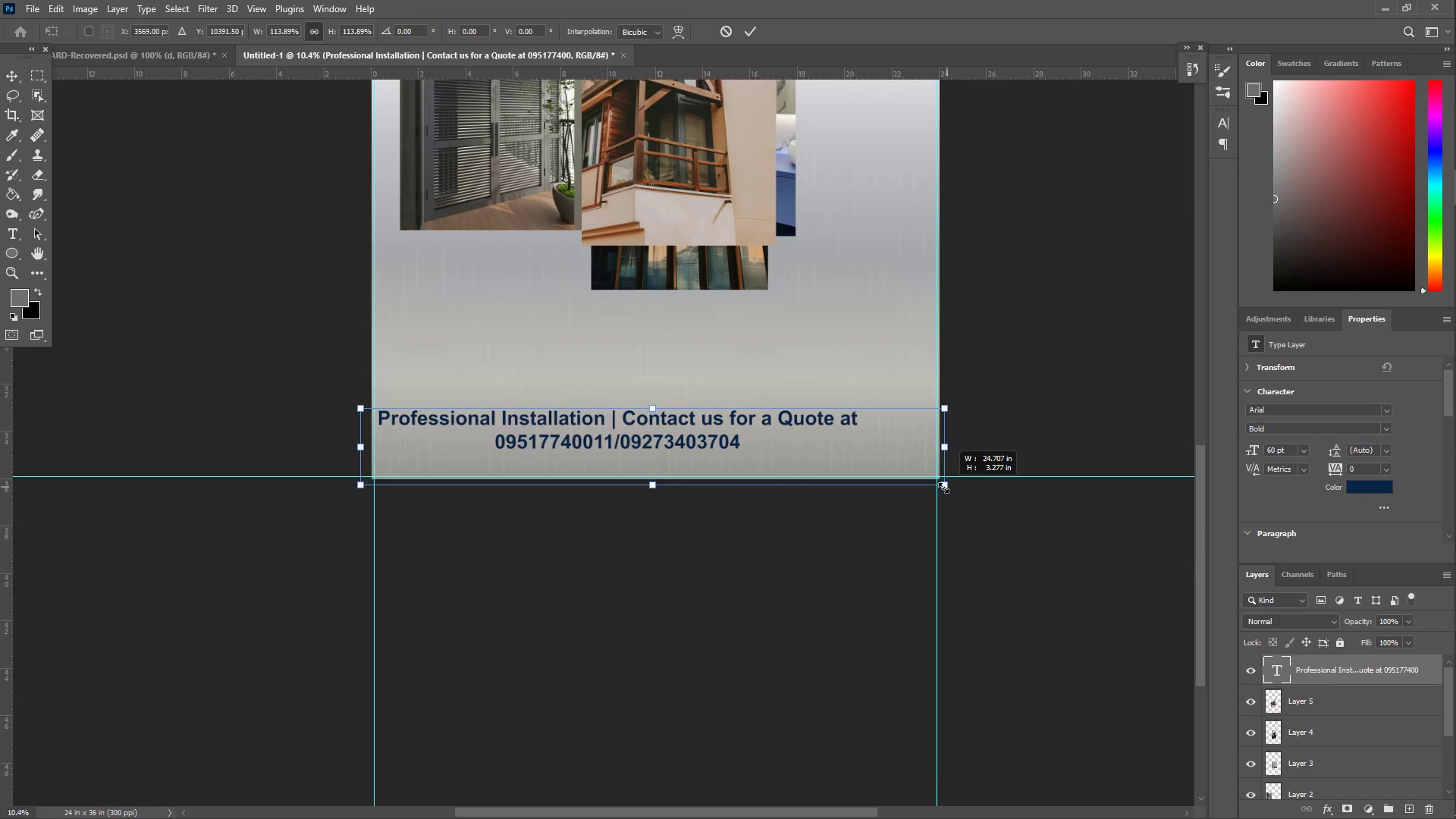 
key(Enter)
 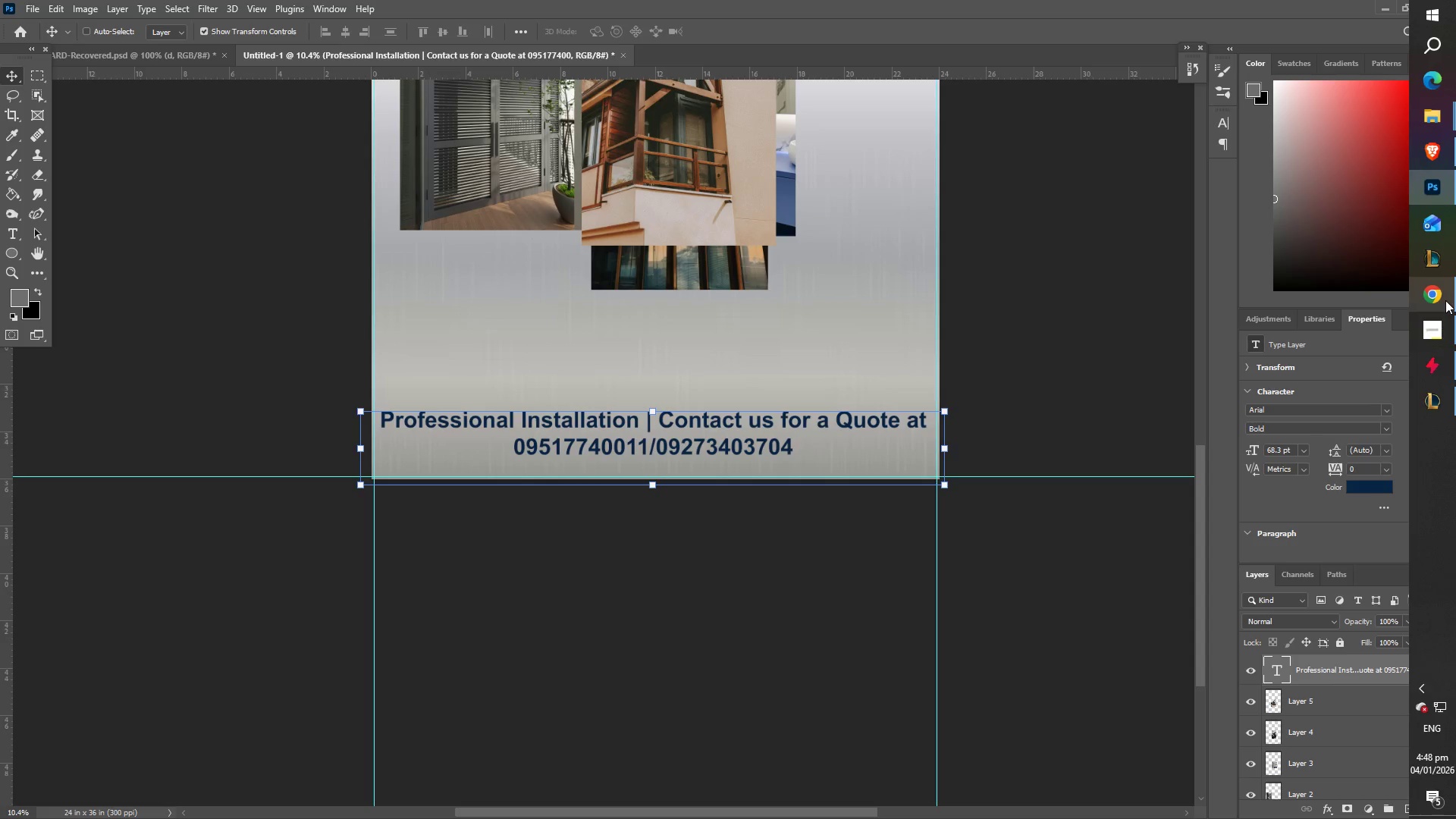 
wait(6.41)
 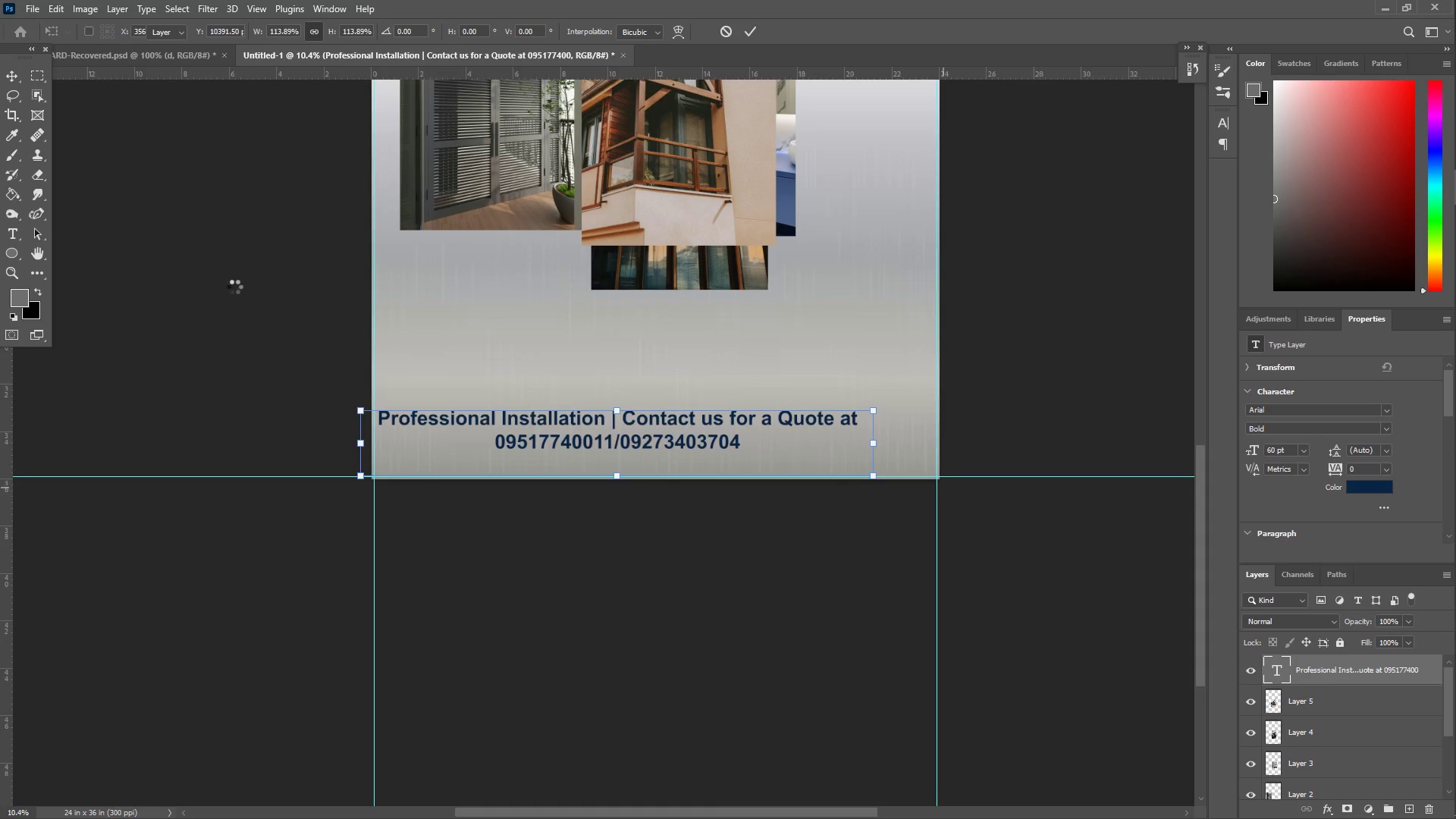 
left_click([400, 6])
 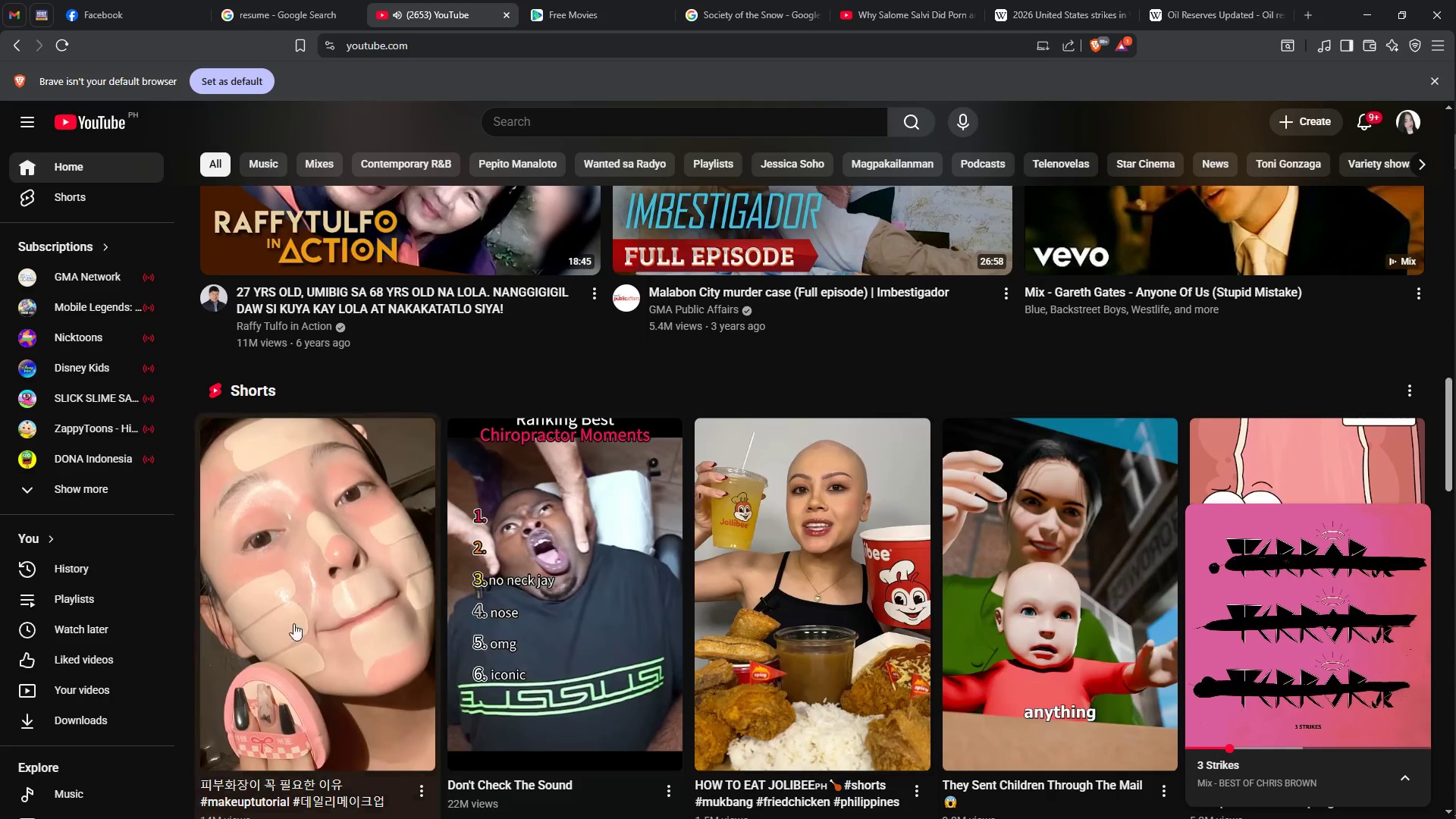 
scroll: coordinate [600, 319], scroll_direction: up, amount: 12.0
 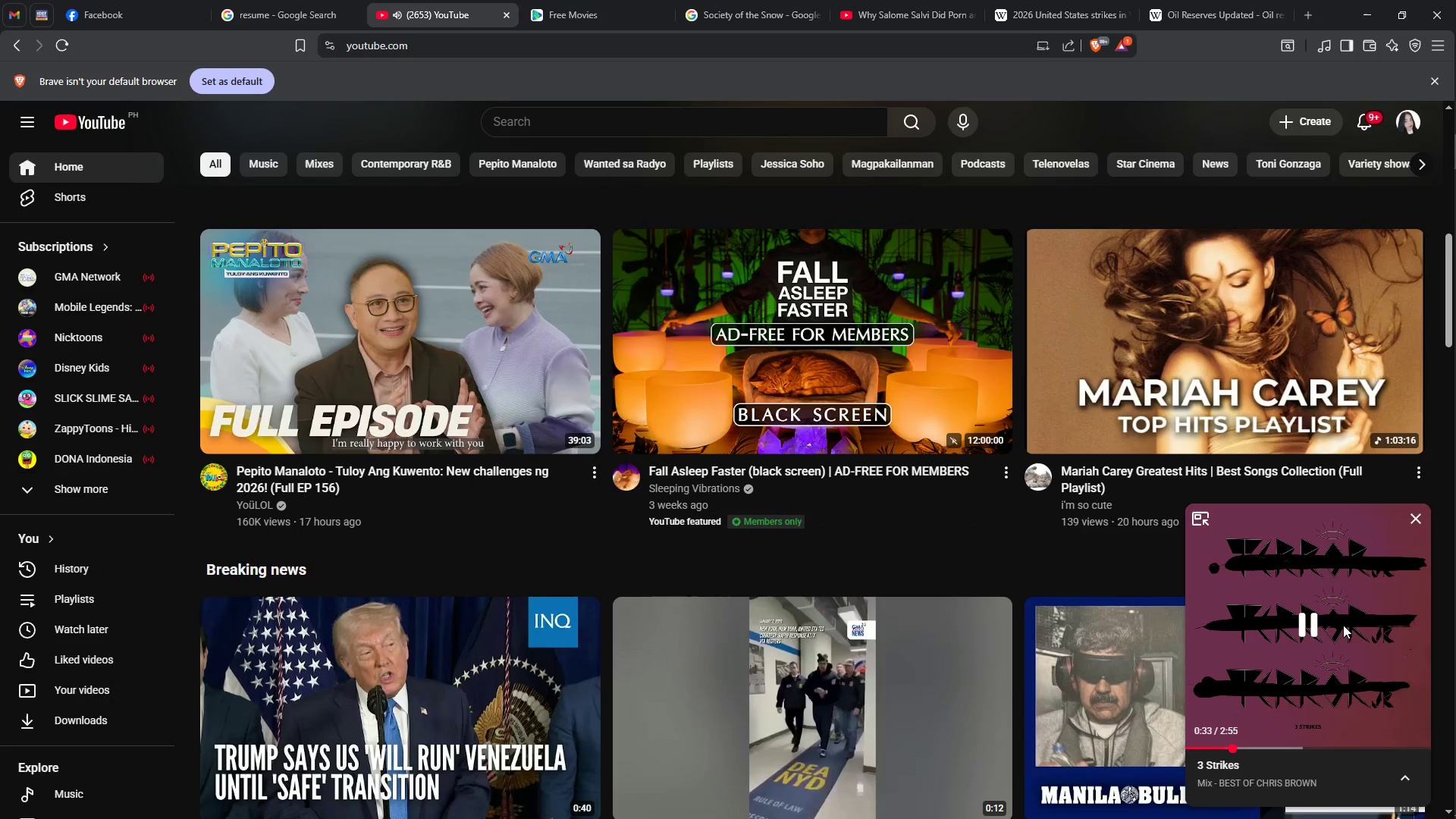 
double_click([1361, 623])
 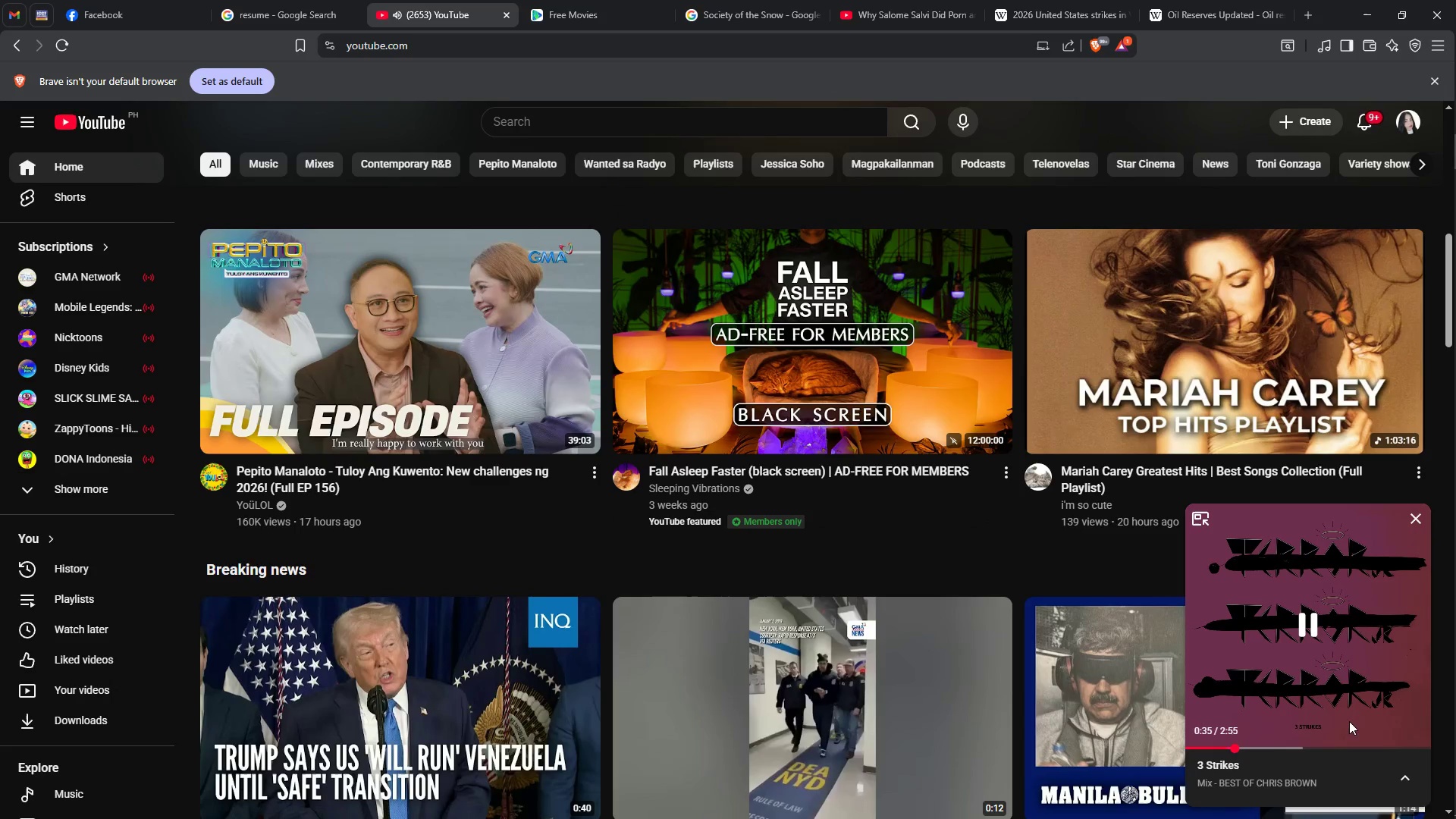 
double_click([1351, 715])
 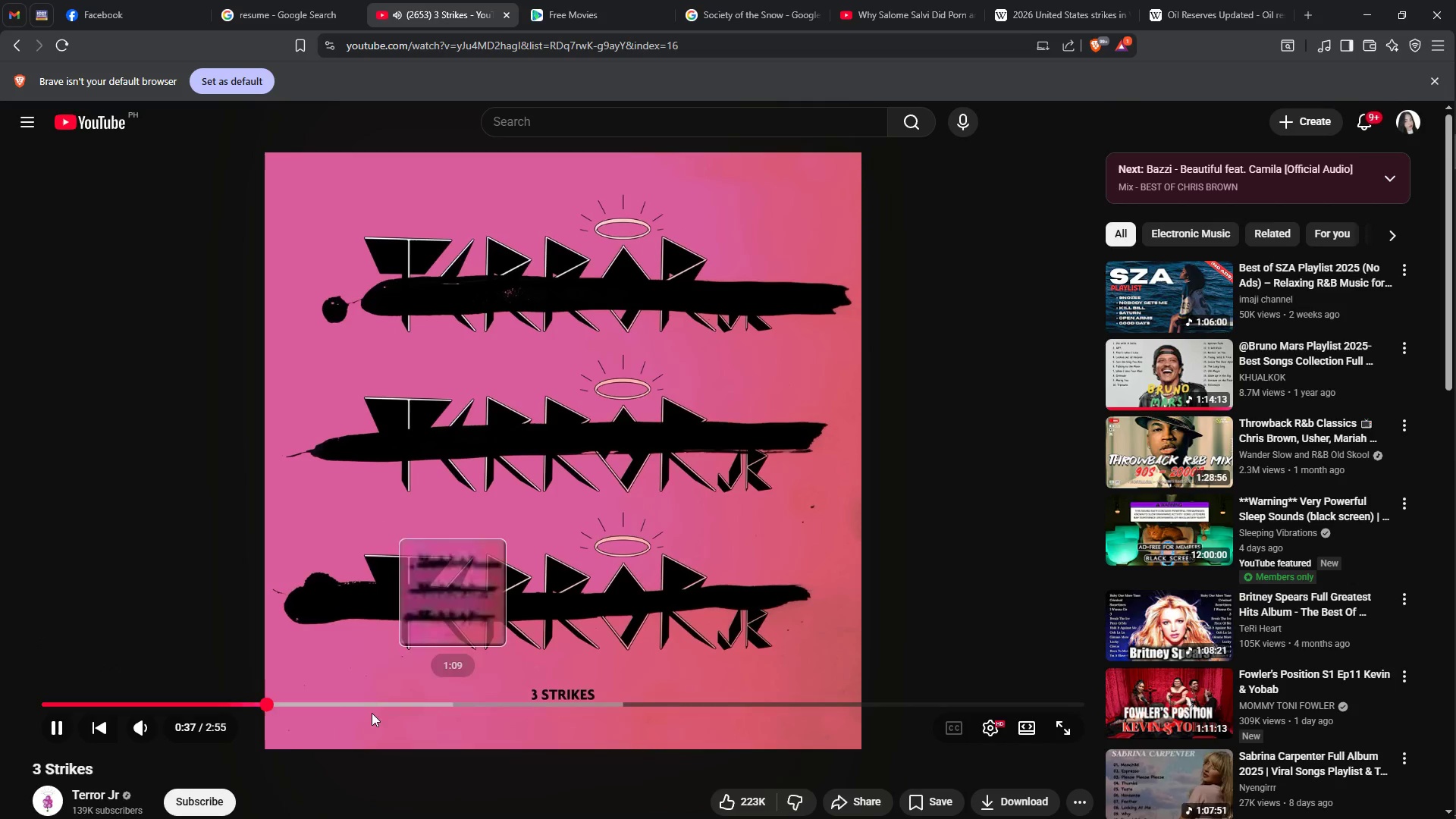 
left_click_drag(start_coordinate=[181, 734], to_coordinate=[172, 732])
 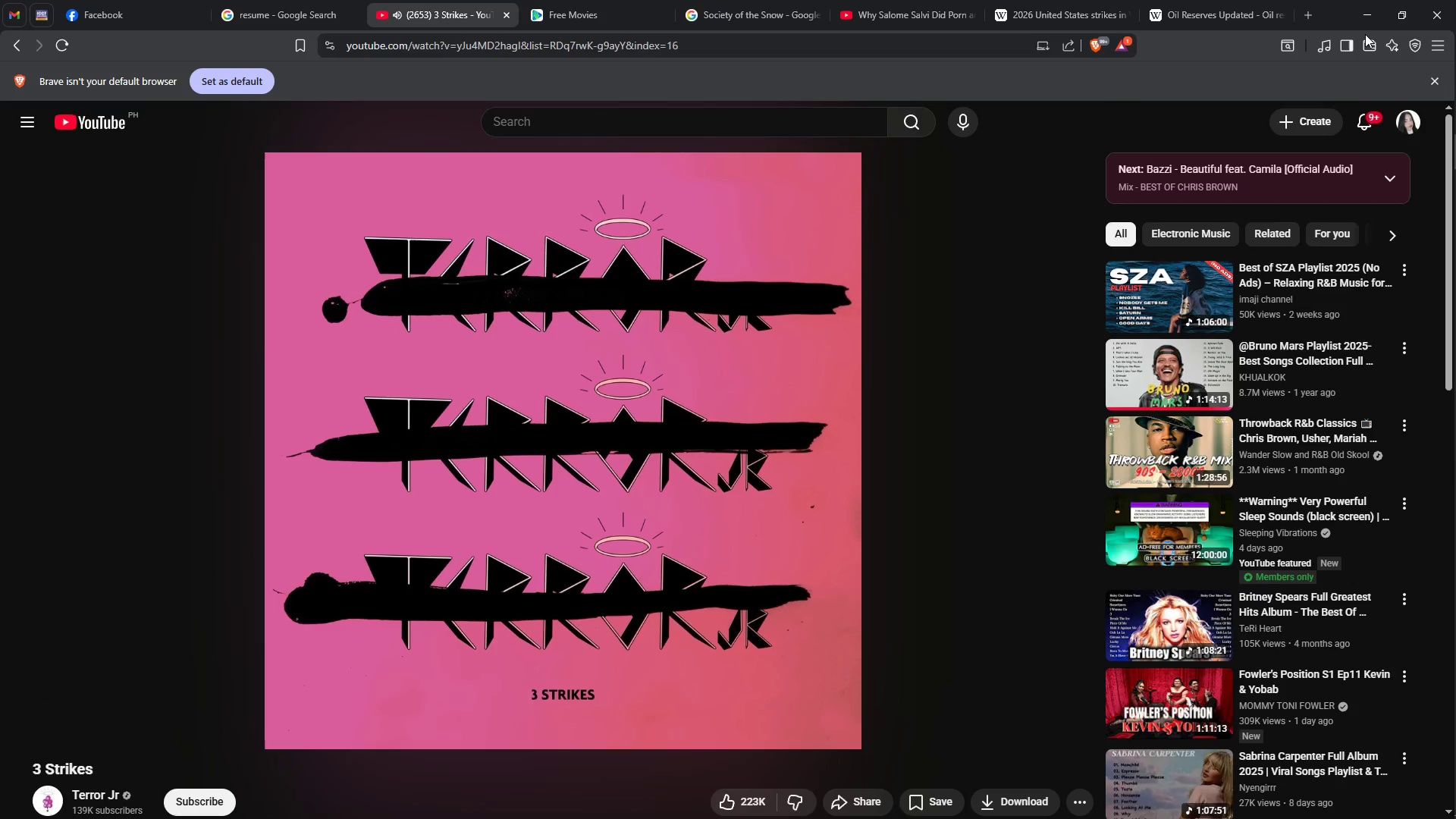 
left_click([1361, 15])
 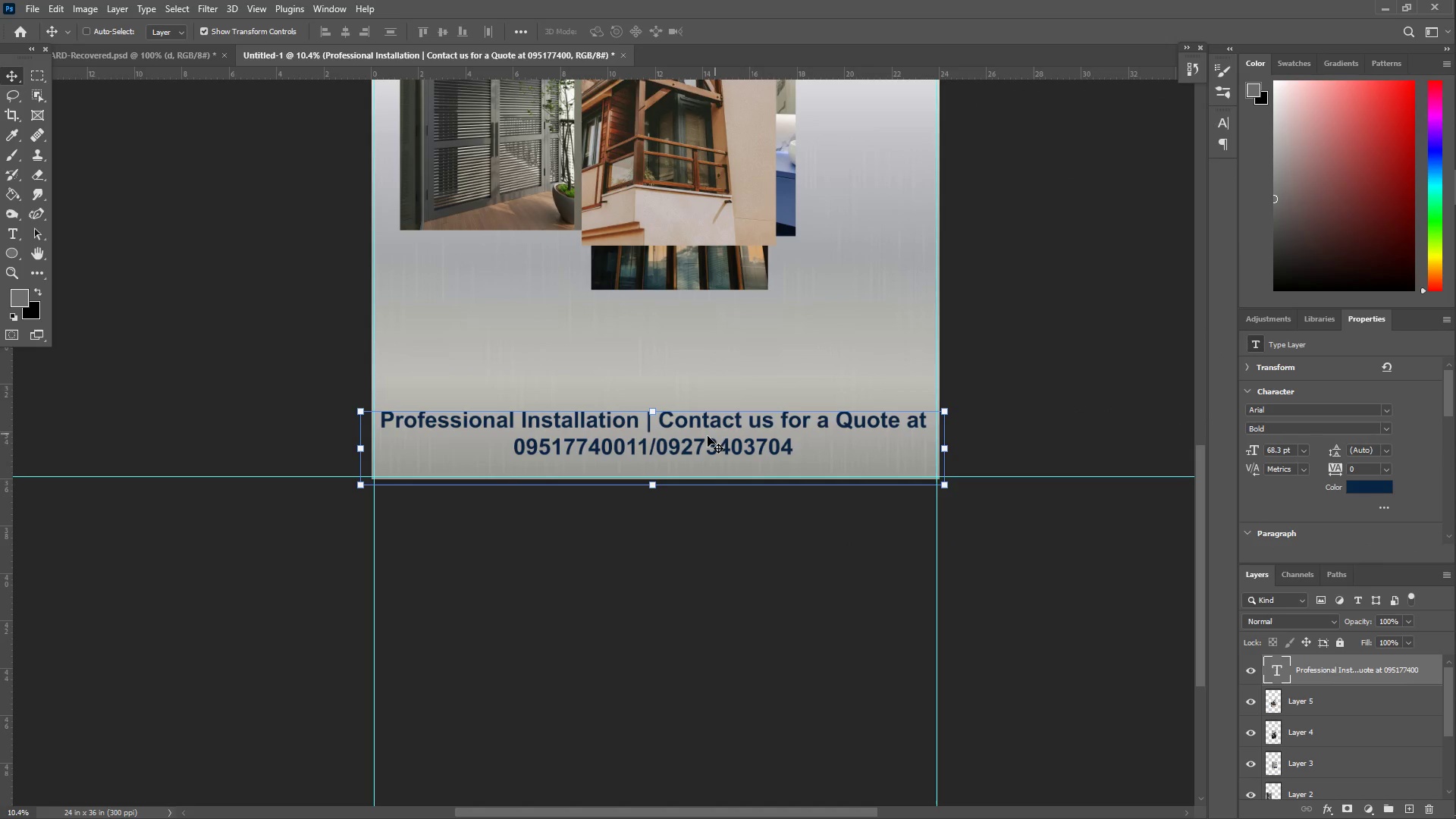 
left_click_drag(start_coordinate=[667, 449], to_coordinate=[667, 458])
 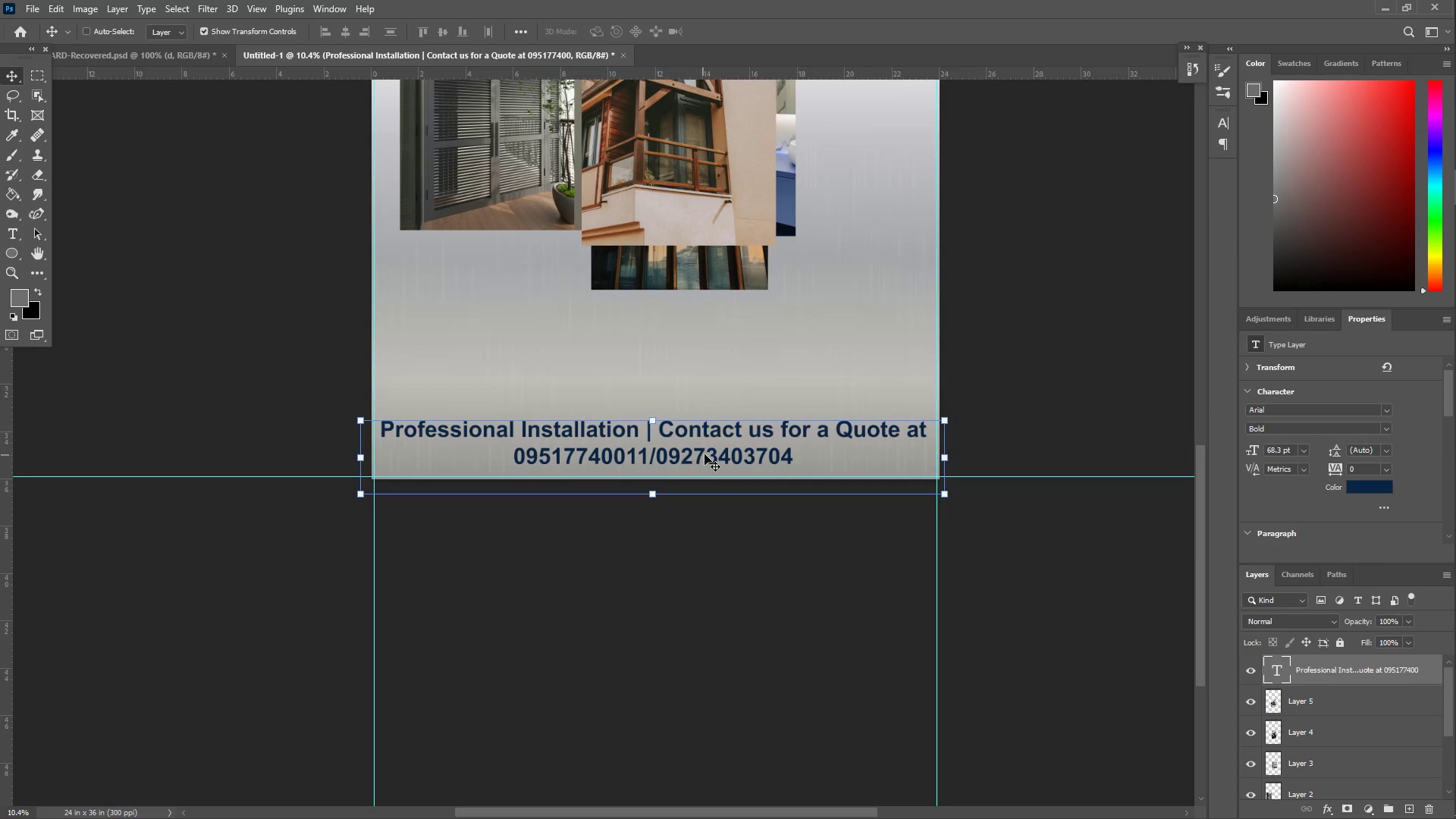 
key(Z)
 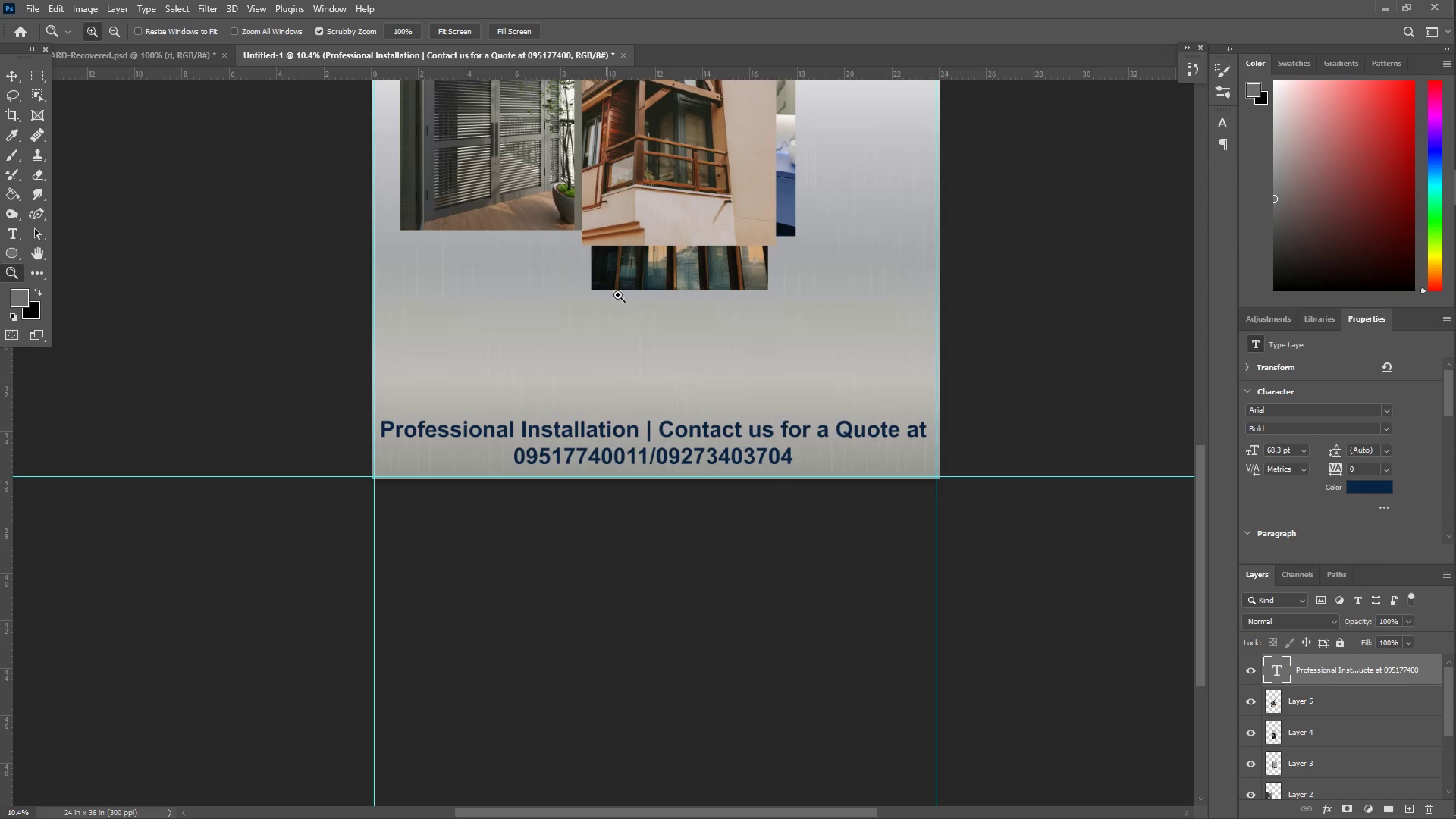 
left_click_drag(start_coordinate=[632, 275], to_coordinate=[603, 265])
 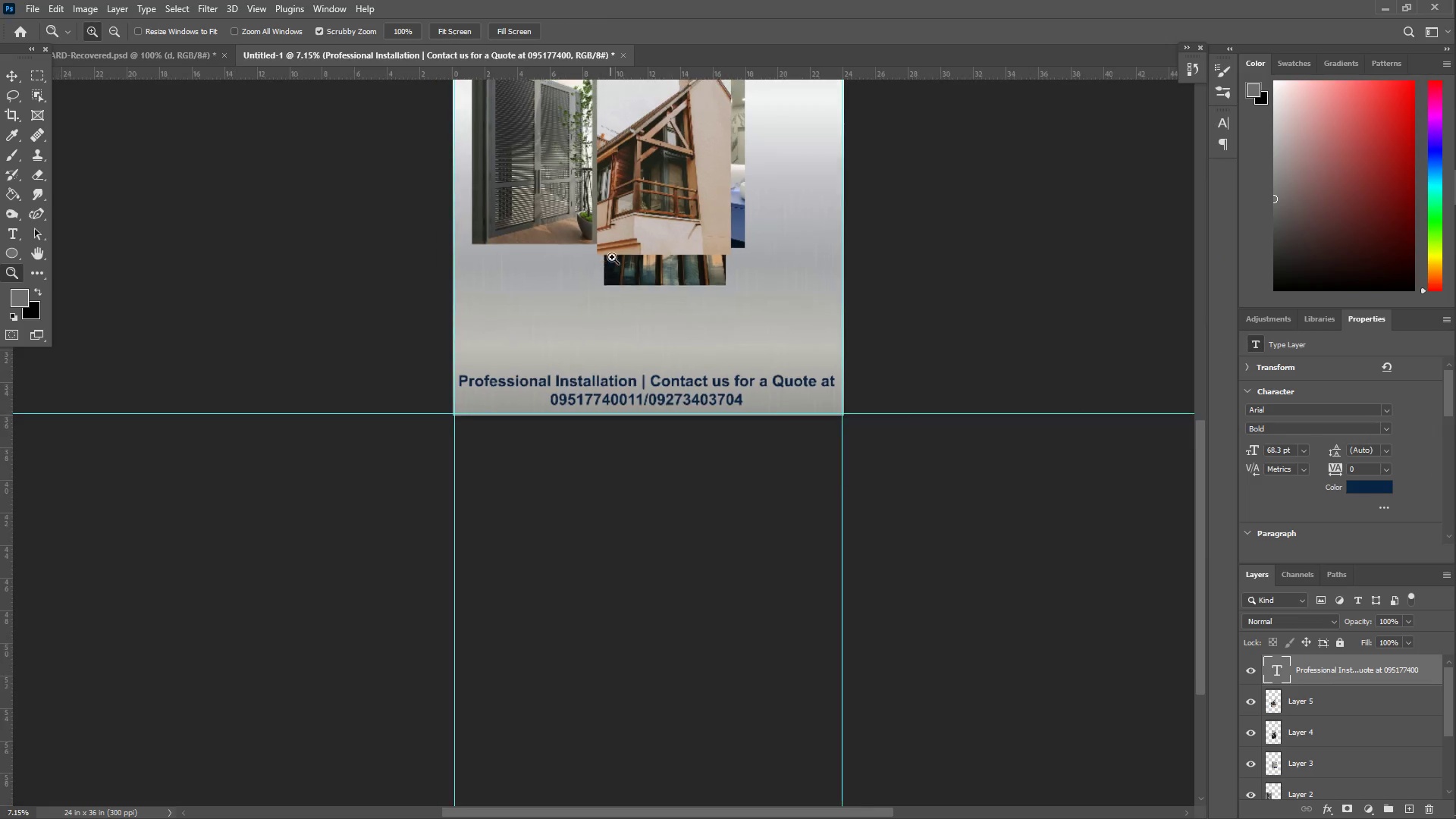 
scroll: coordinate [652, 223], scroll_direction: up, amount: 22.0
 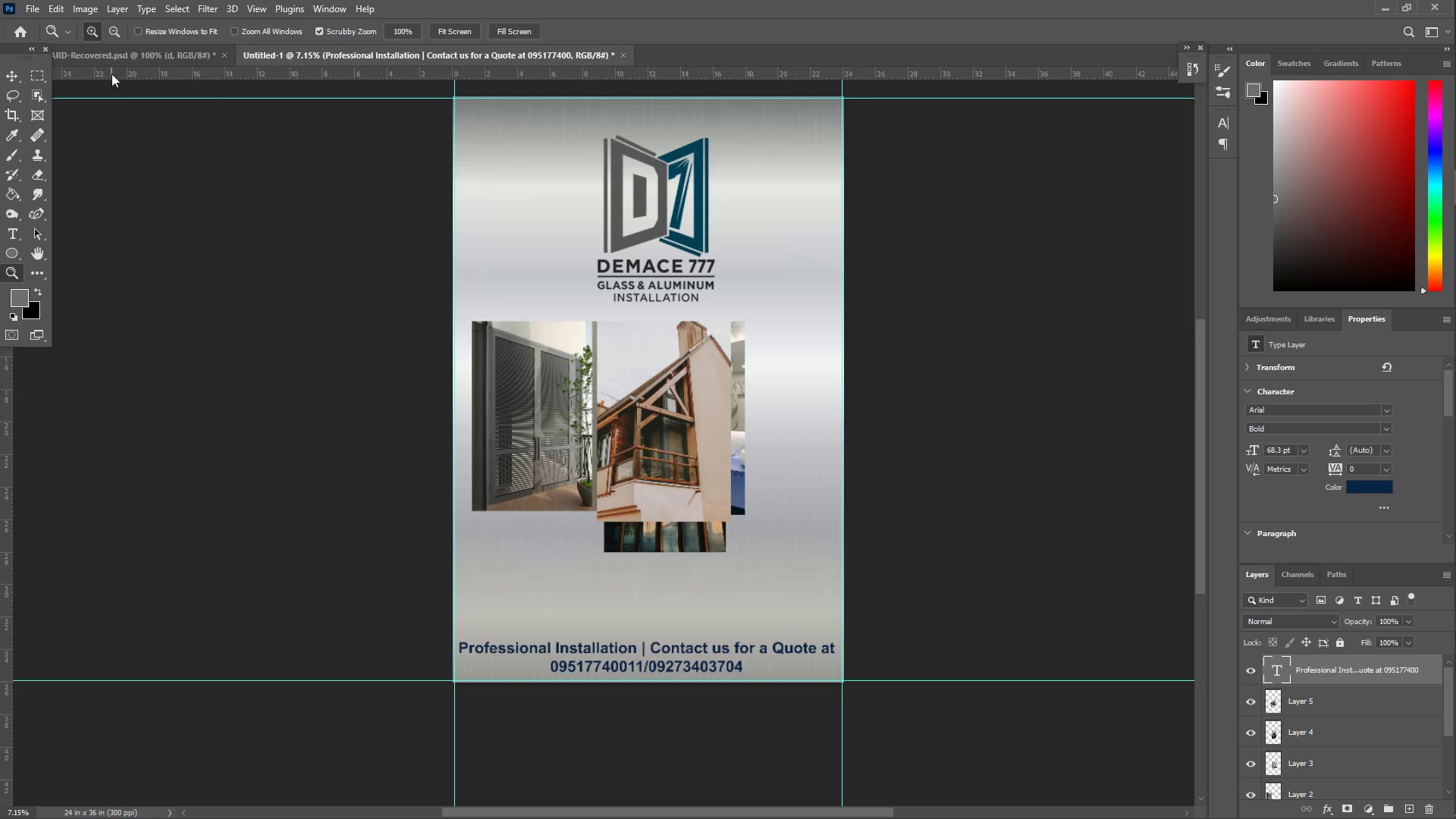 
double_click([54, 32])
 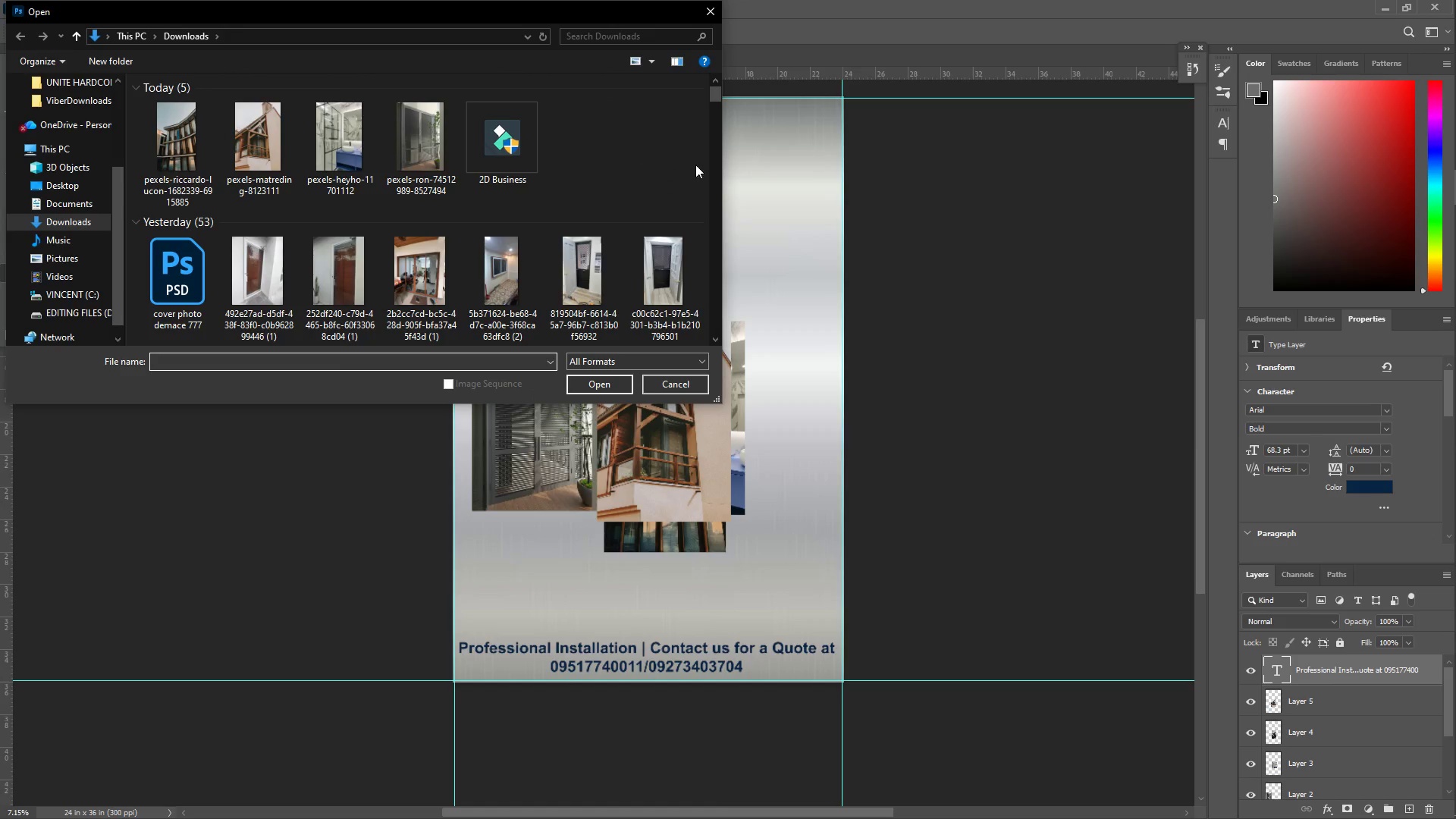 
scroll: coordinate [263, 234], scroll_direction: down, amount: 3.0
 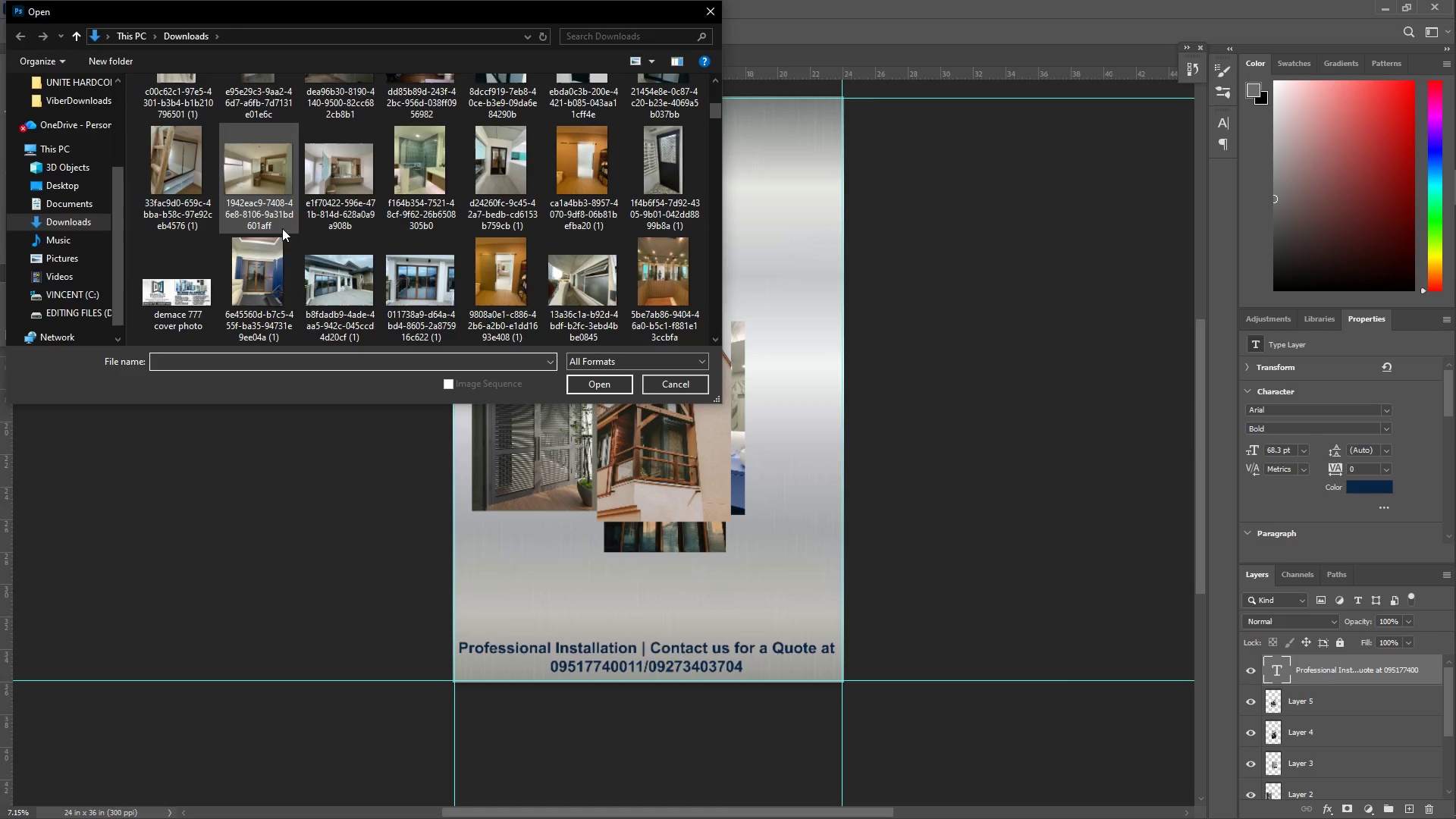 
scroll: coordinate [337, 227], scroll_direction: up, amount: 2.0
 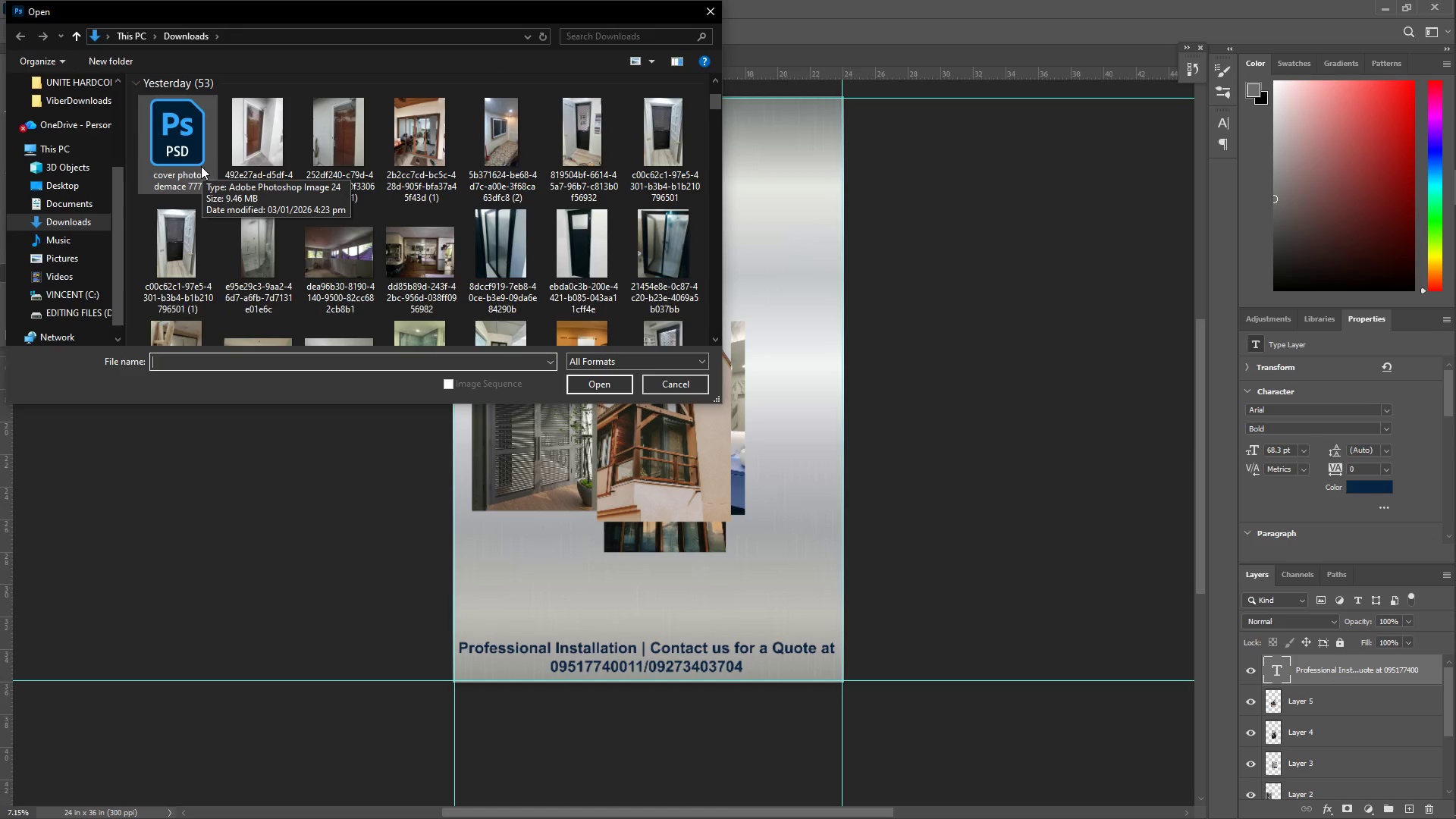 
left_click([195, 163])
 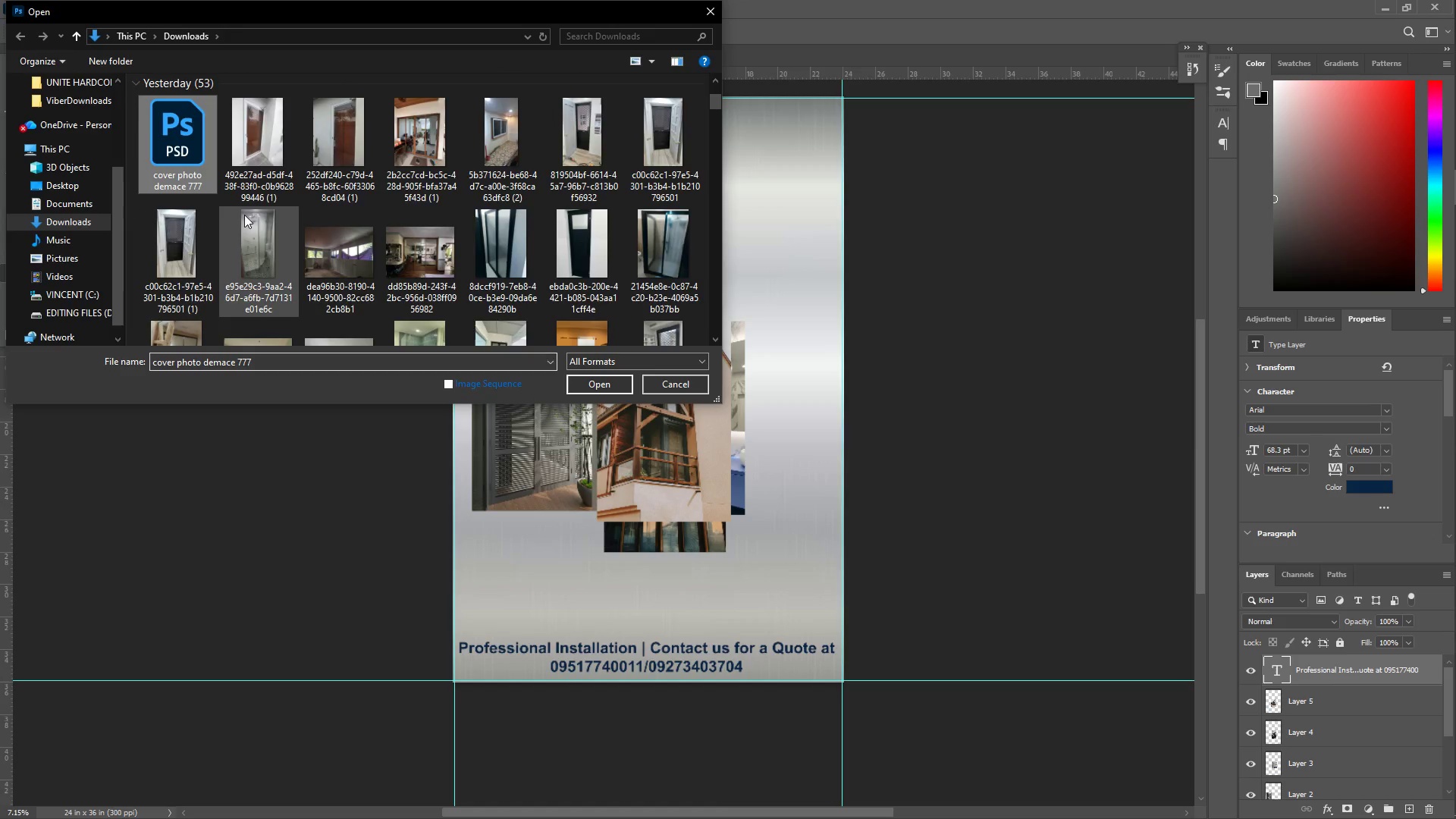 
scroll: coordinate [337, 268], scroll_direction: down, amount: 8.0
 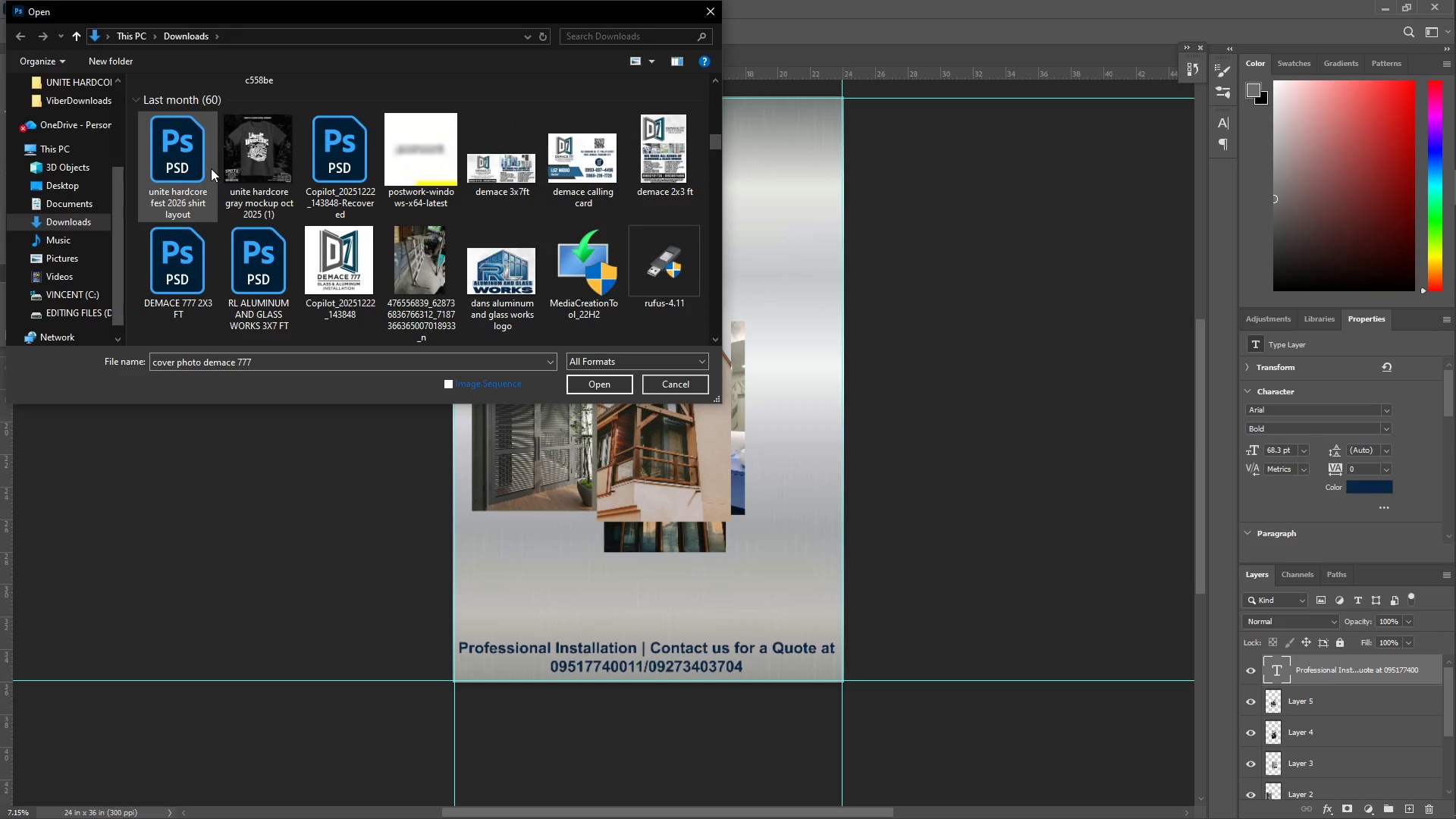 
left_click([190, 156])
 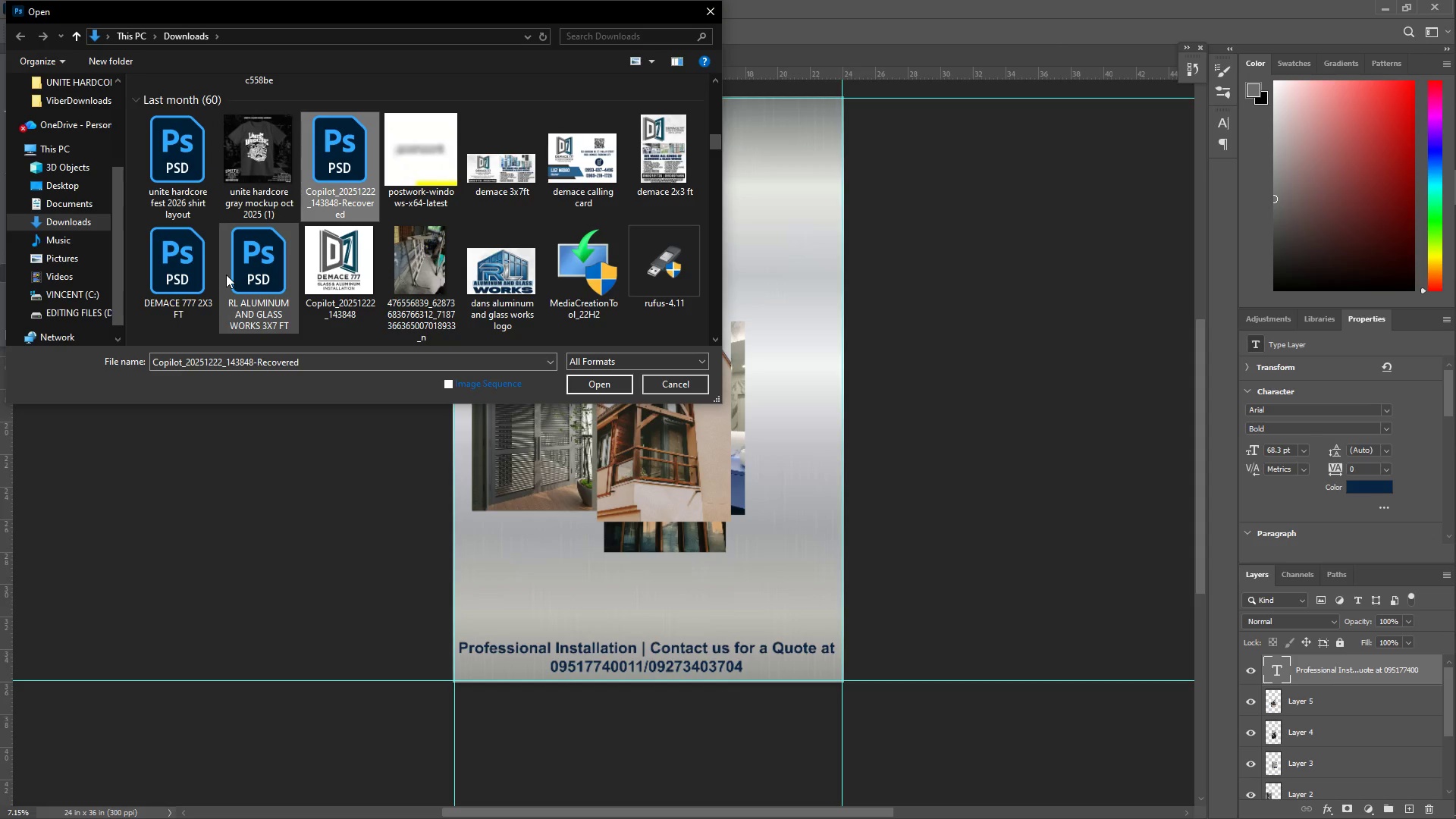 
left_click([190, 267])
 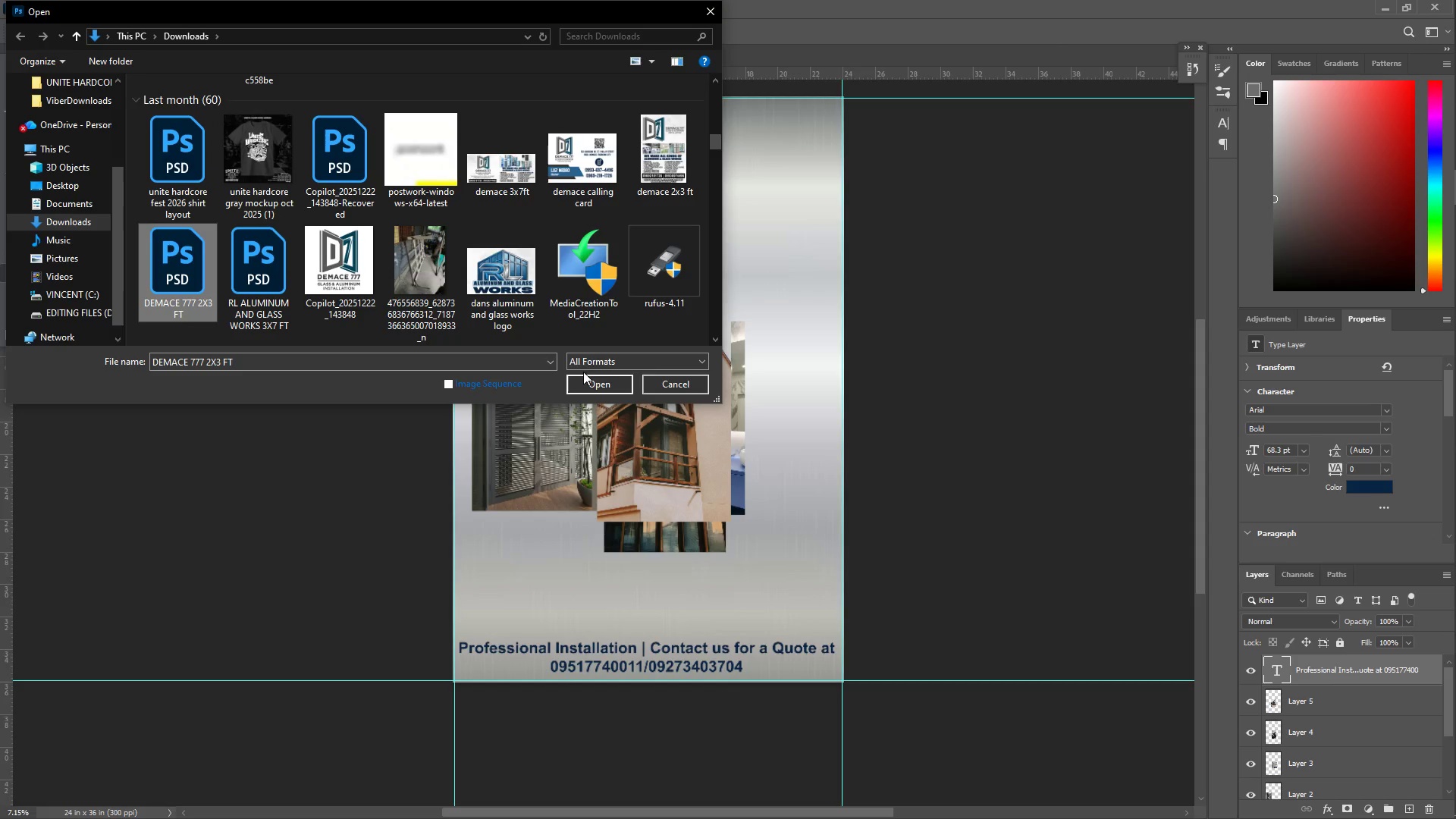 
left_click([594, 382])
 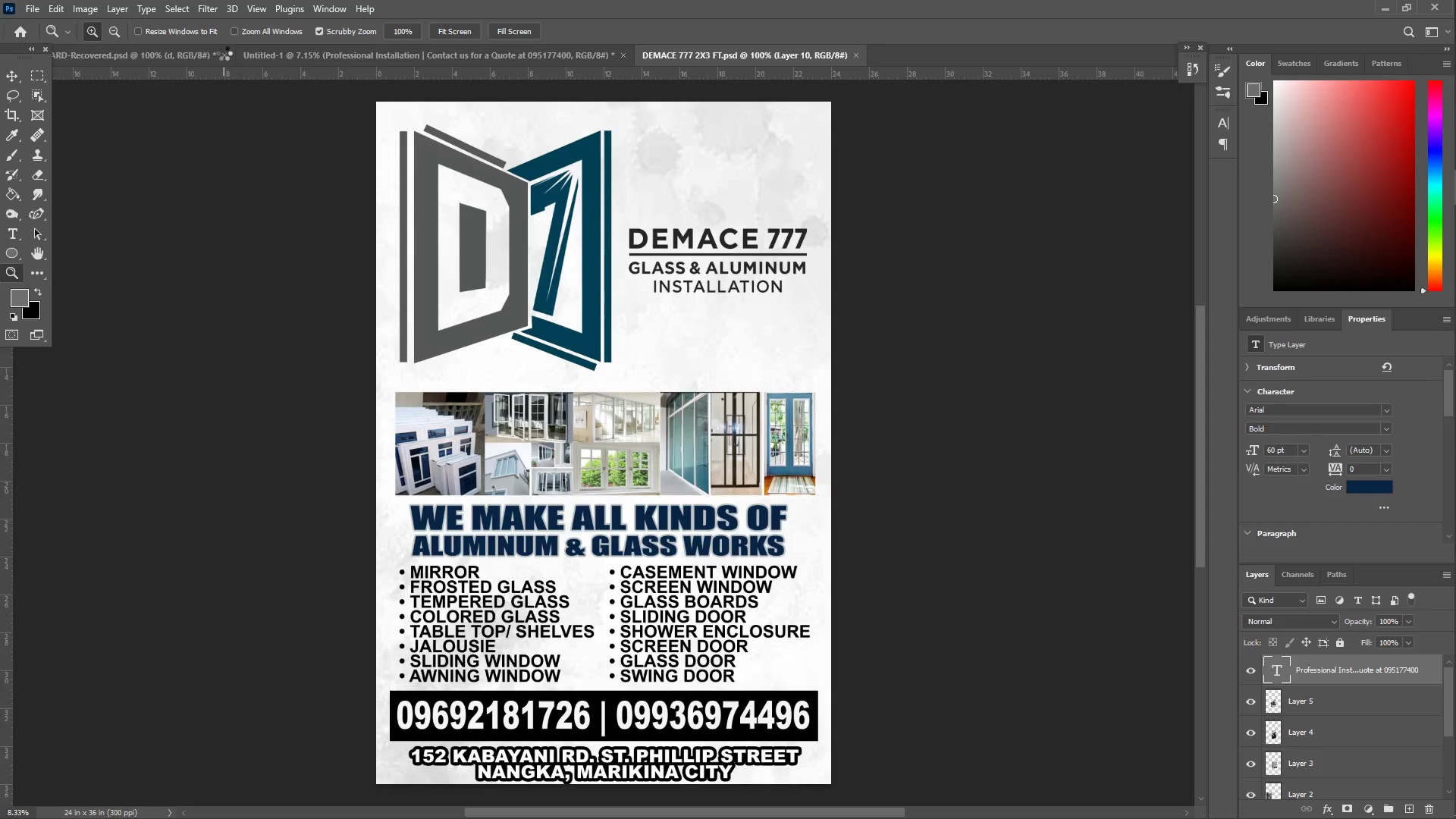 
scroll: coordinate [629, 647], scroll_direction: down, amount: 3.0
 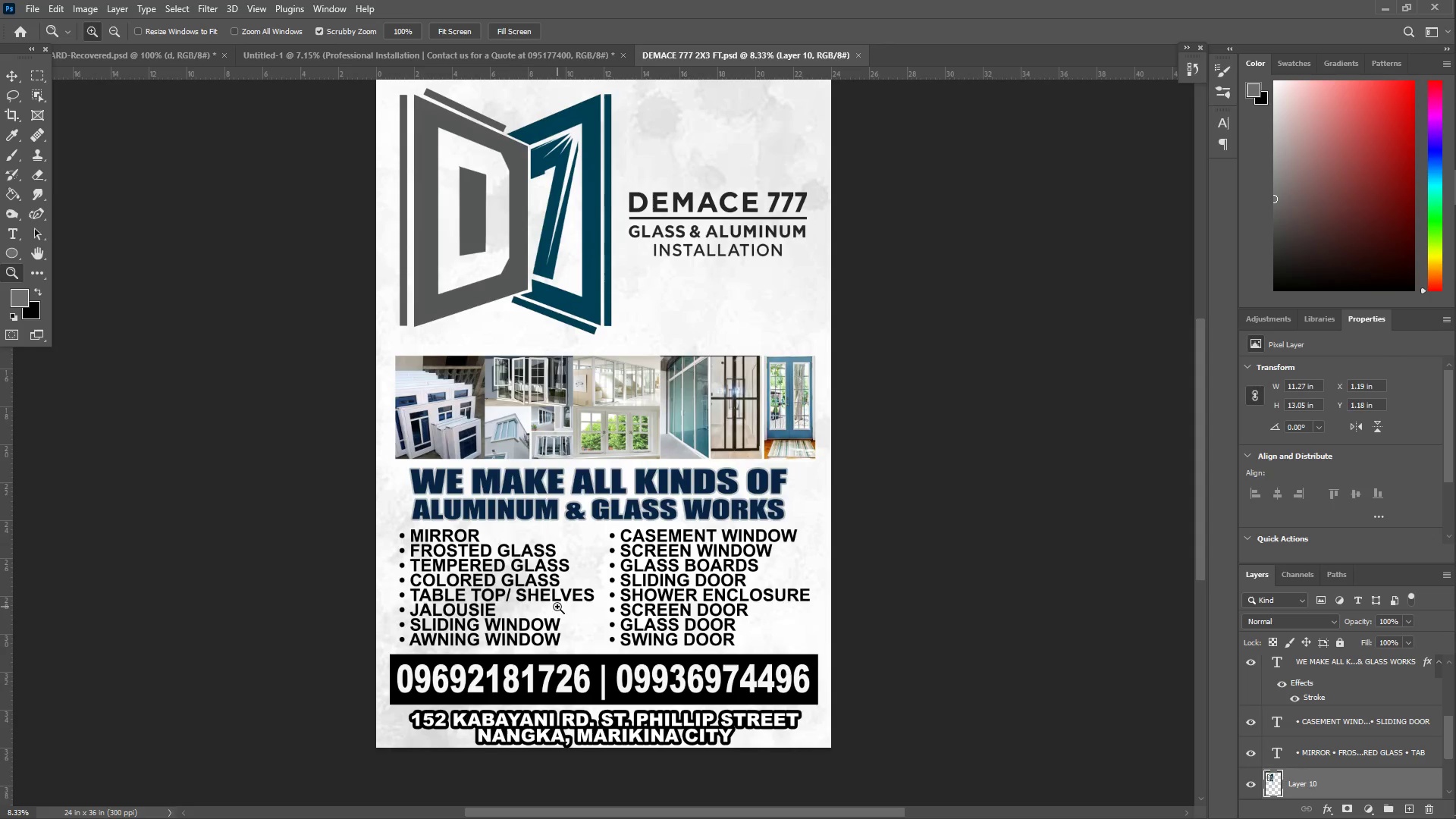 
key(T)
 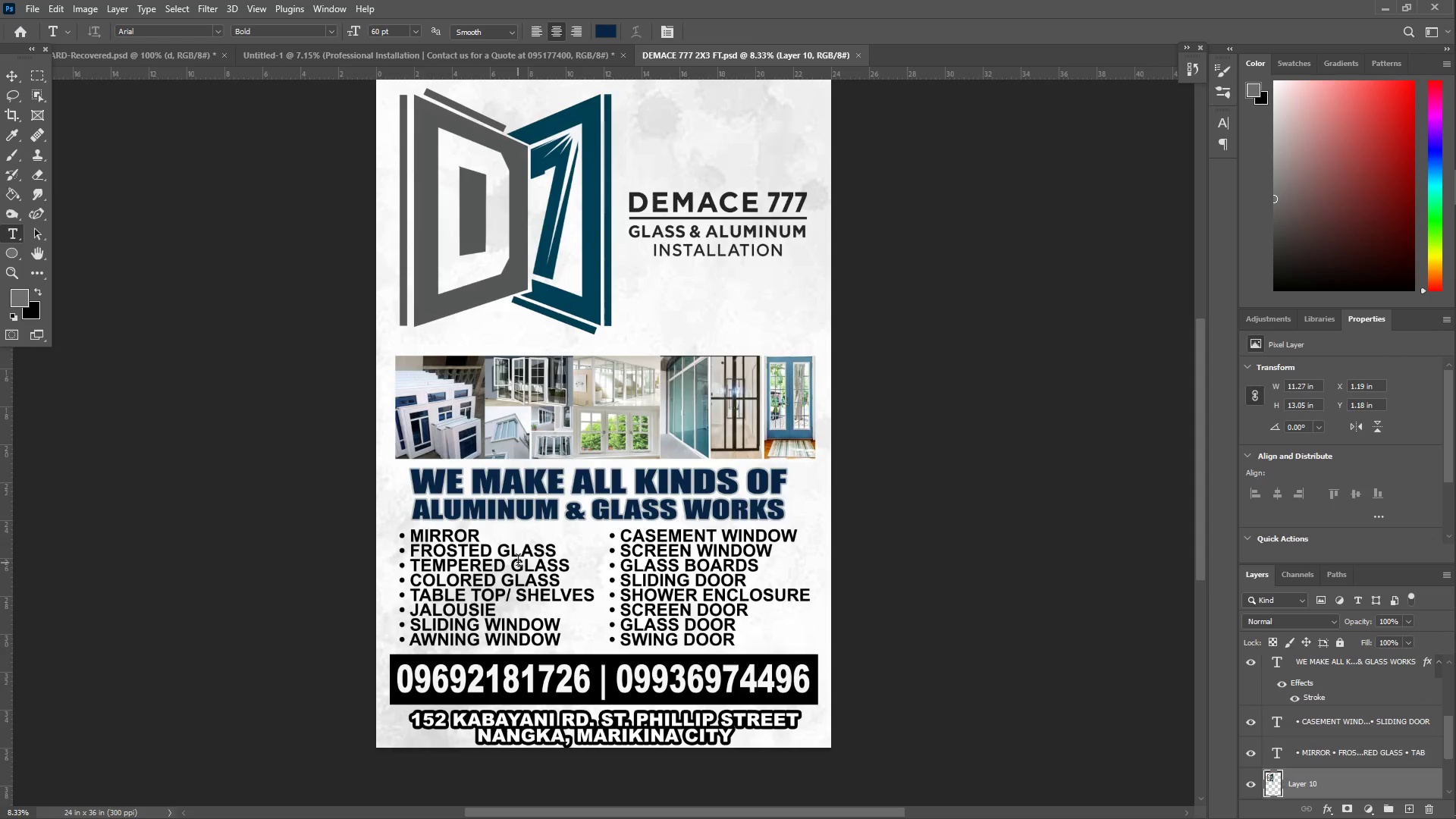 
key(Control+A)
 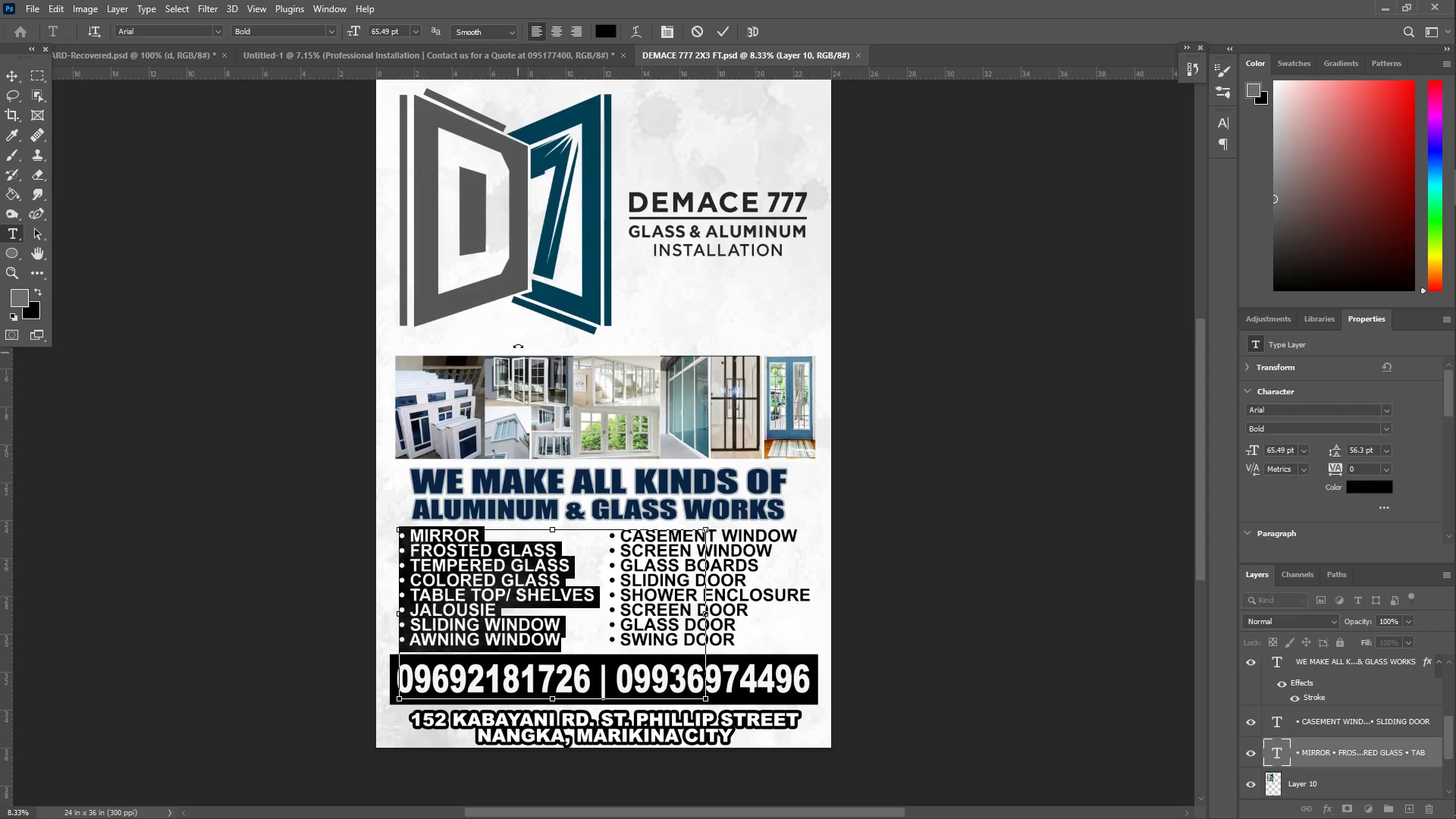 
key(Control+C)
 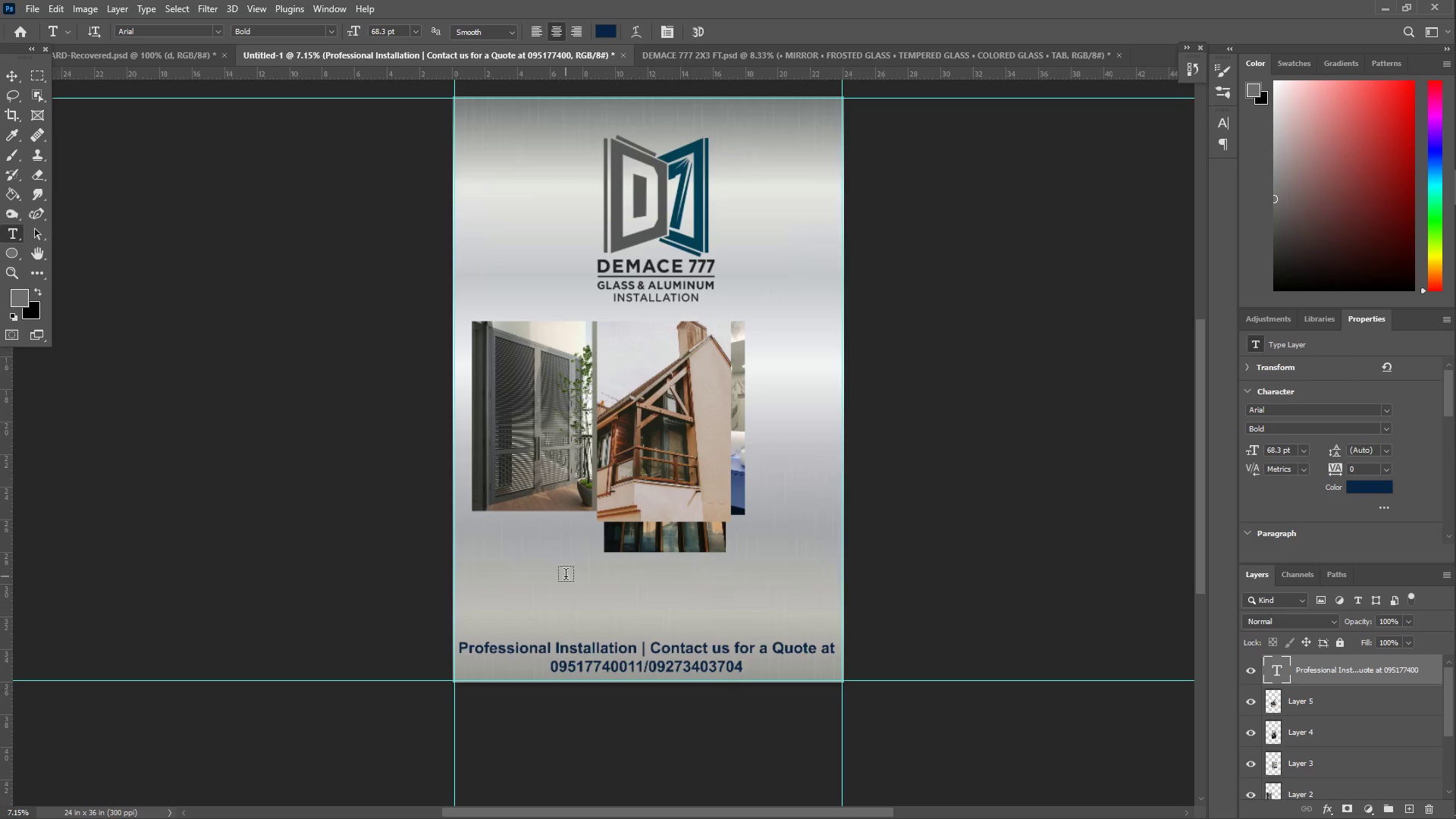 
left_click_drag(start_coordinate=[481, 502], to_coordinate=[796, 621])
 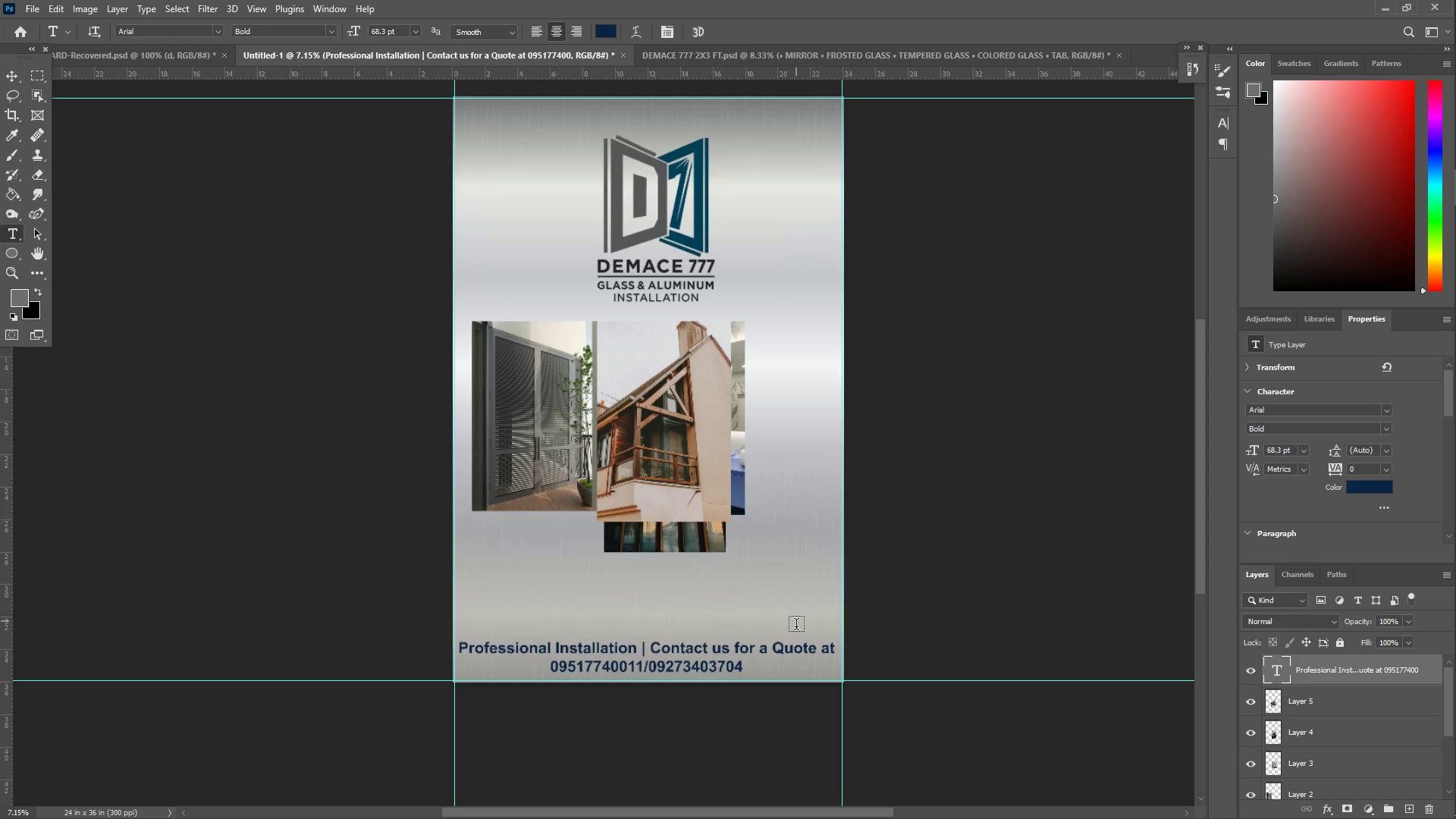 
key(Control+ControlLeft)
 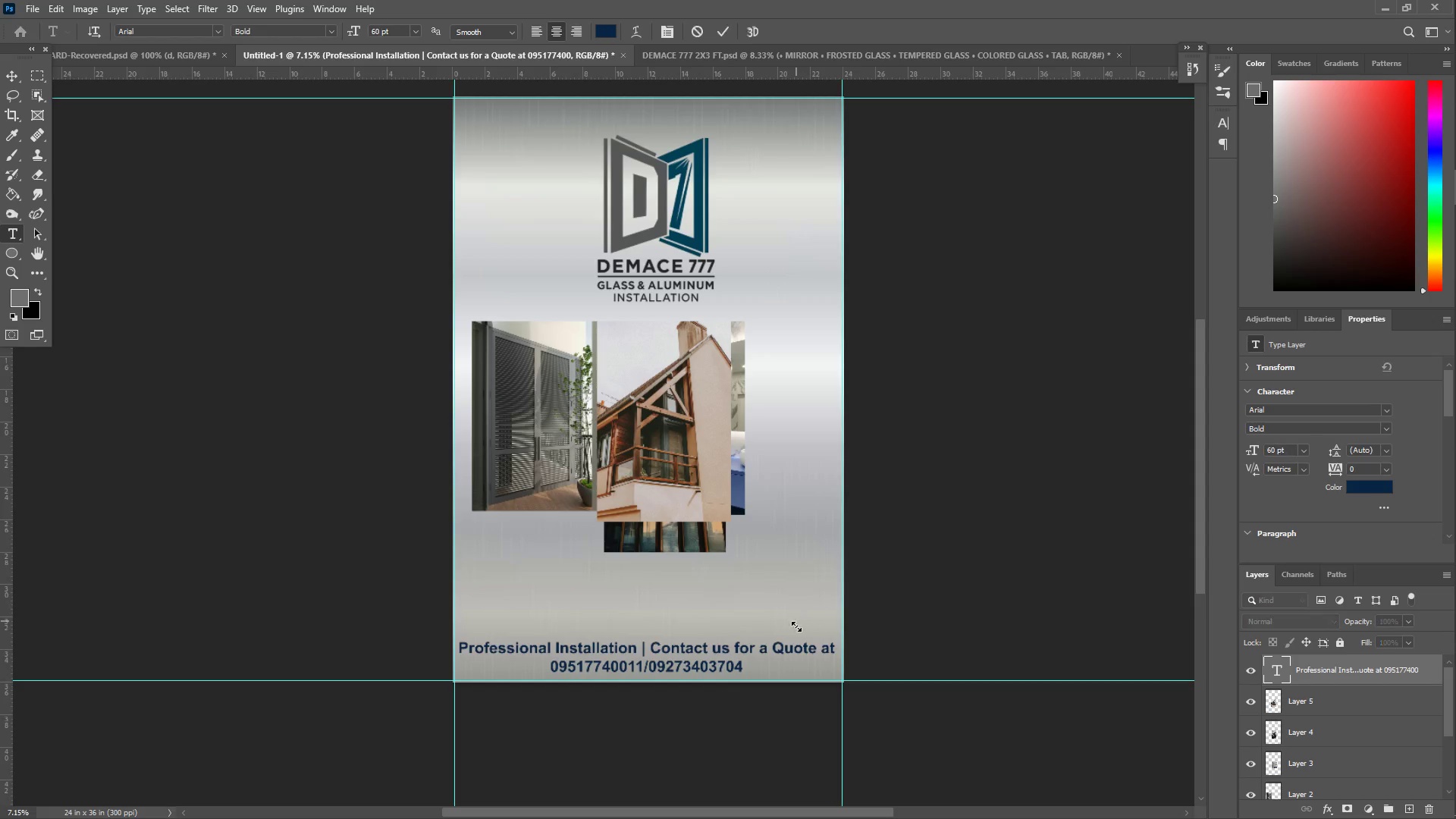 
key(Control+V)
 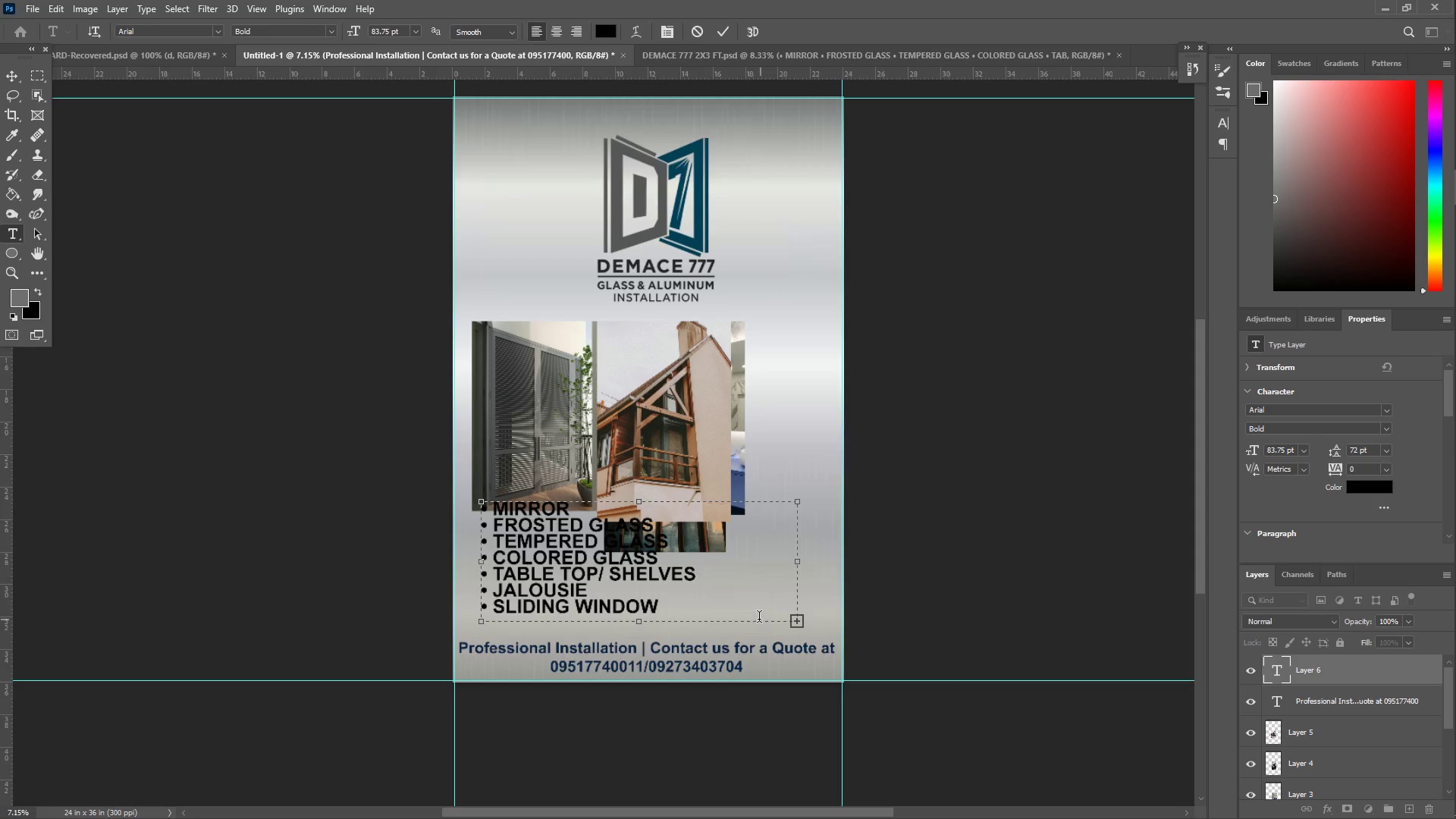 
key(Control+A)
 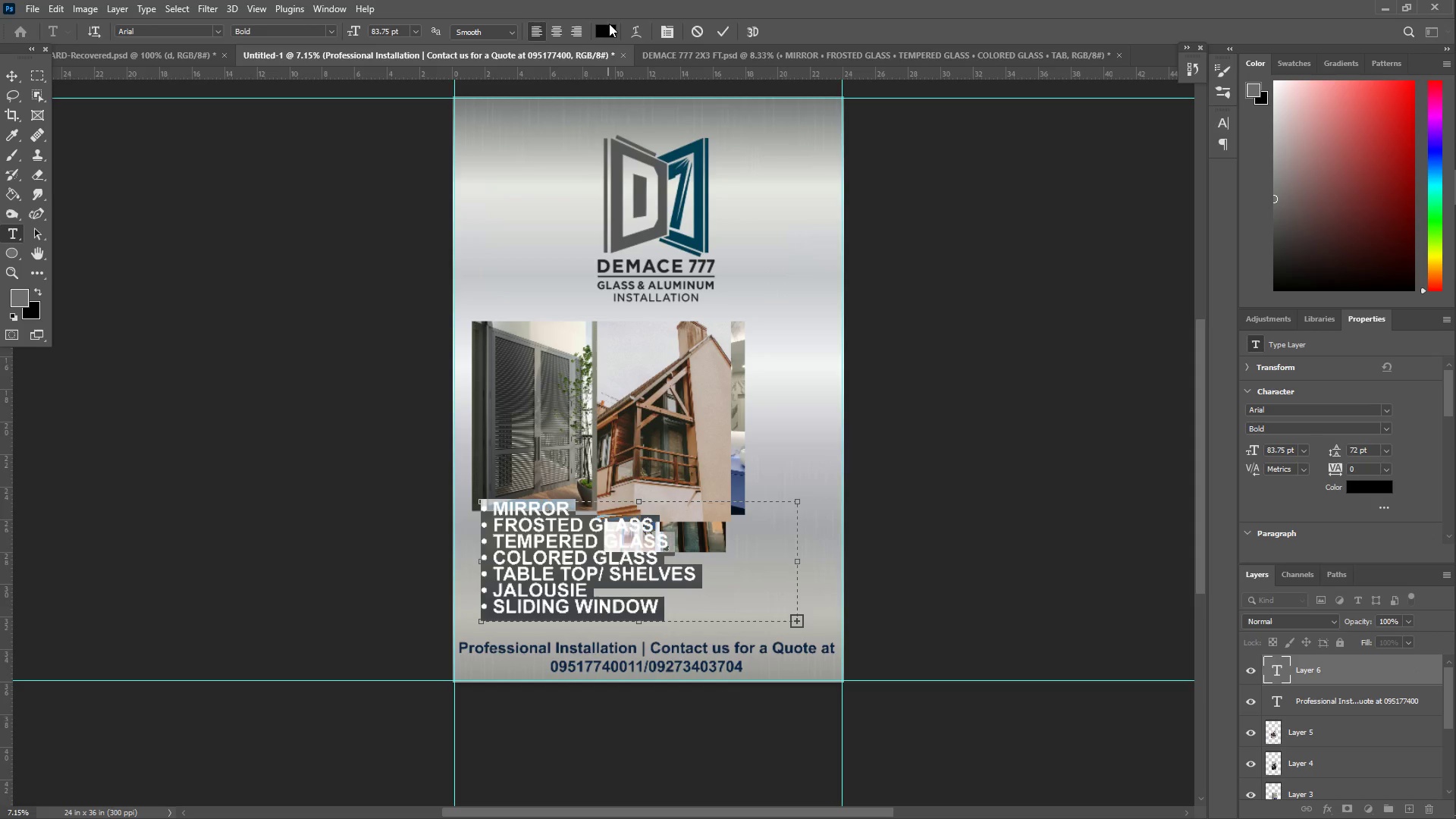 
double_click([607, 30])
 